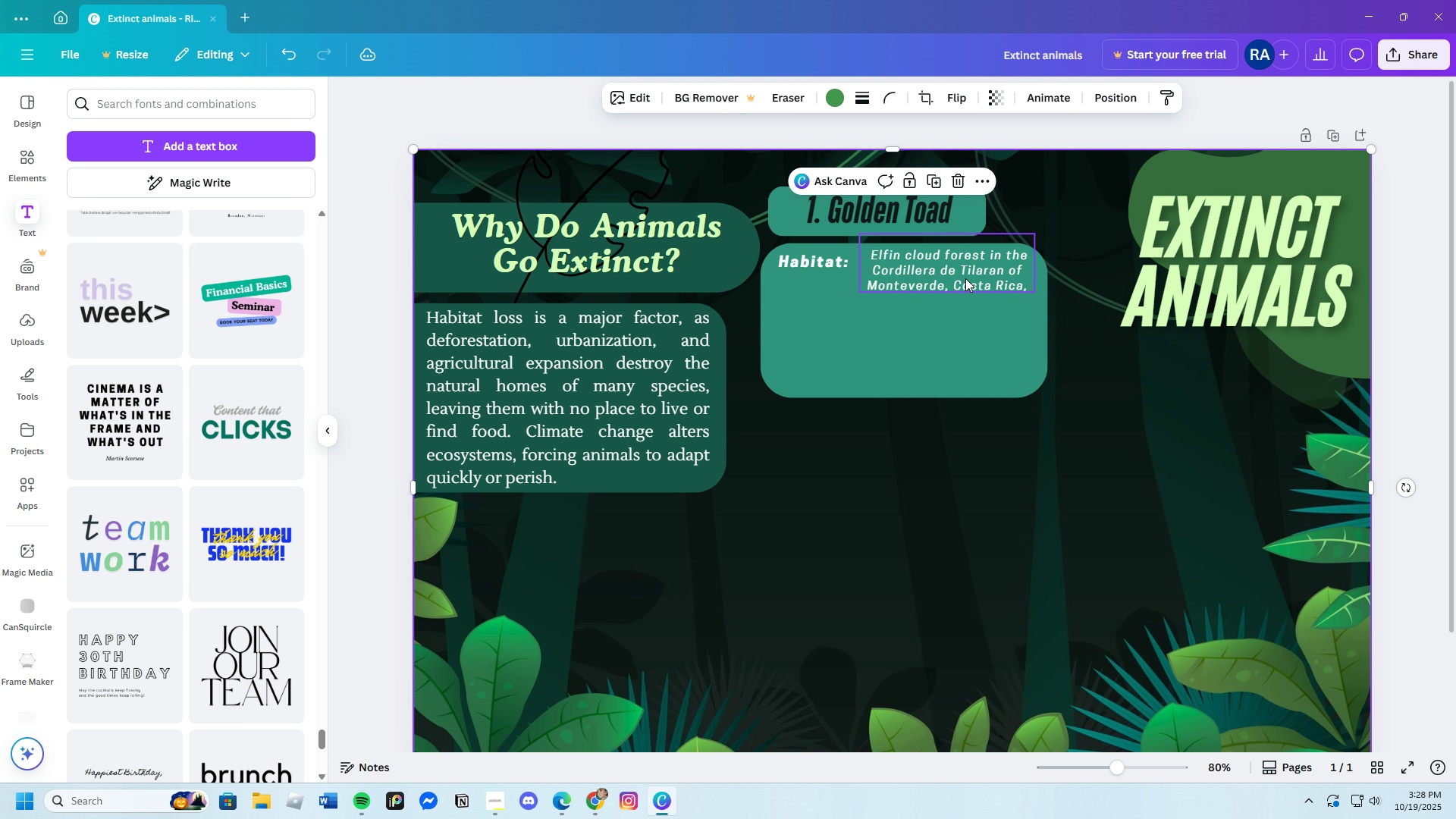 
double_click([965, 278])
 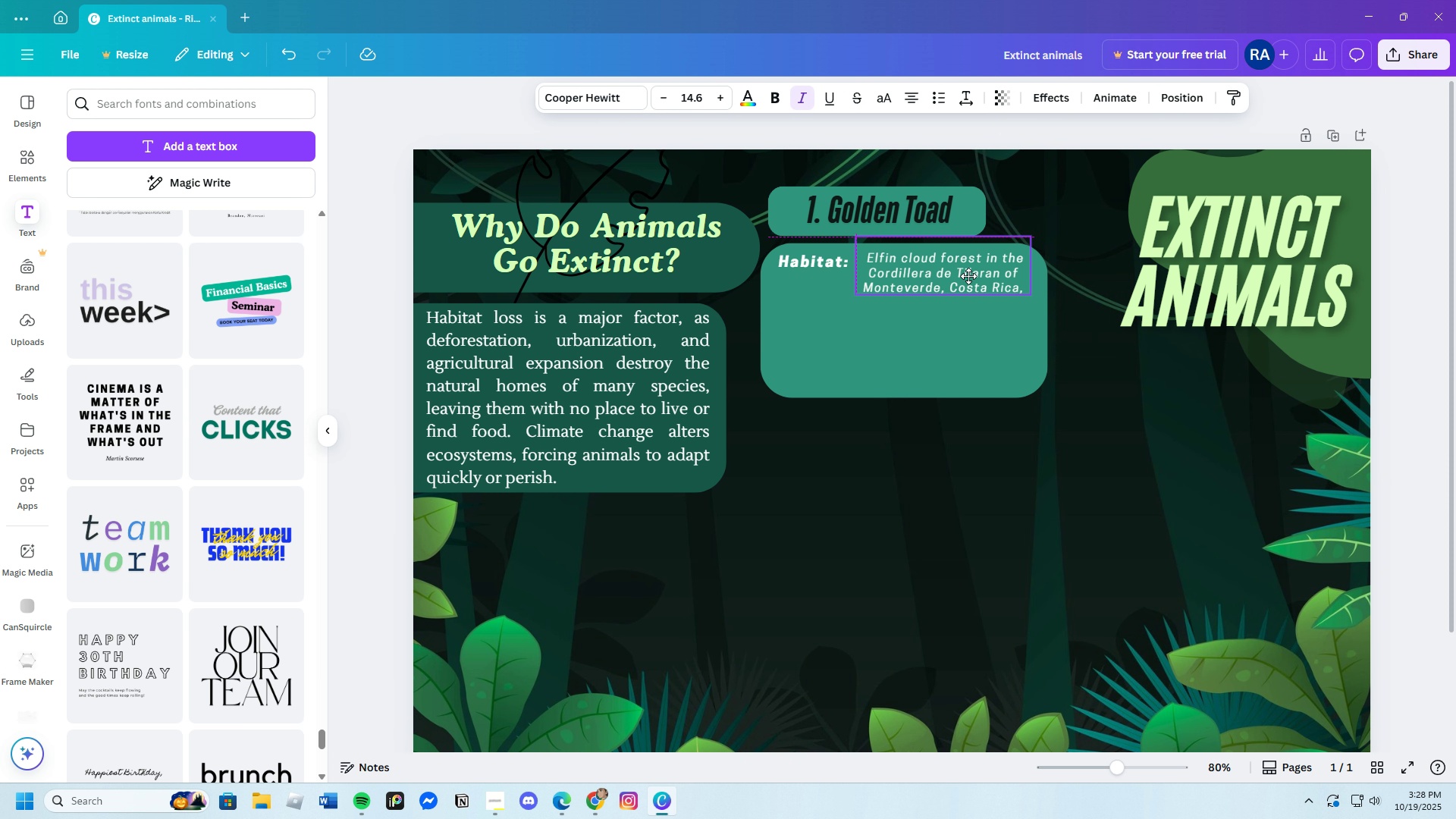 
left_click_drag(start_coordinate=[968, 271], to_coordinate=[967, 278])
 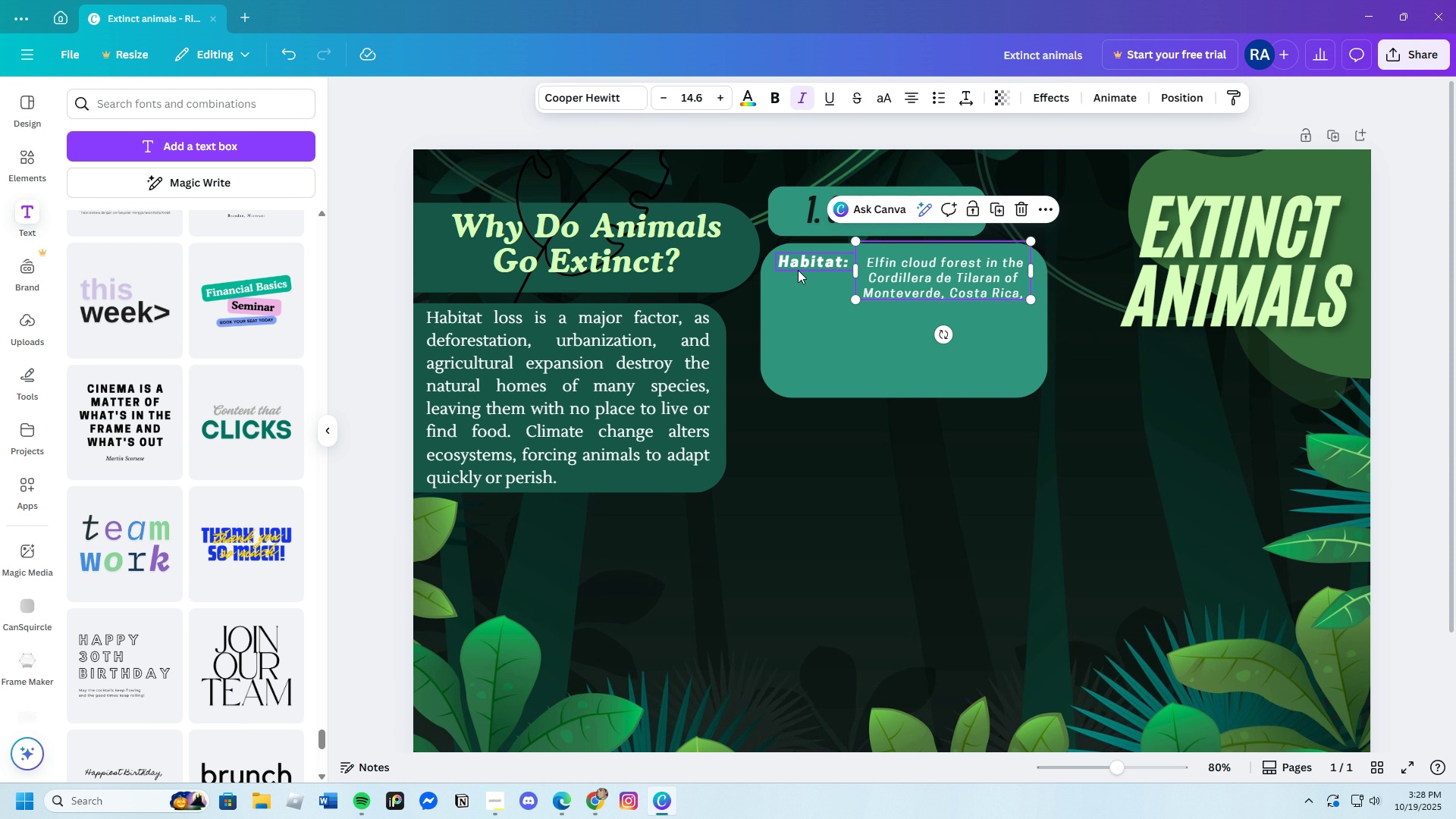 
left_click([798, 270])
 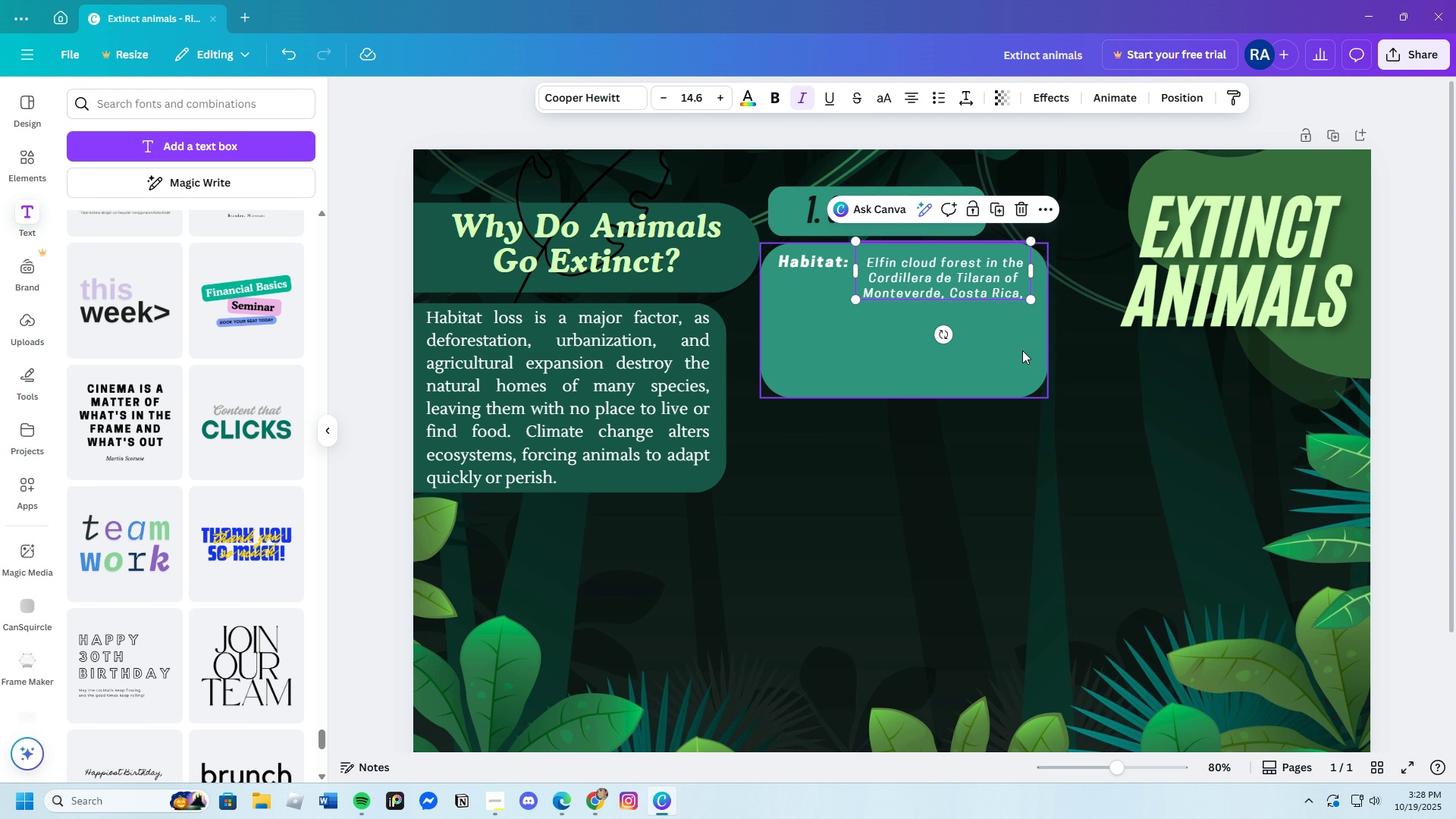 
double_click([1060, 350])
 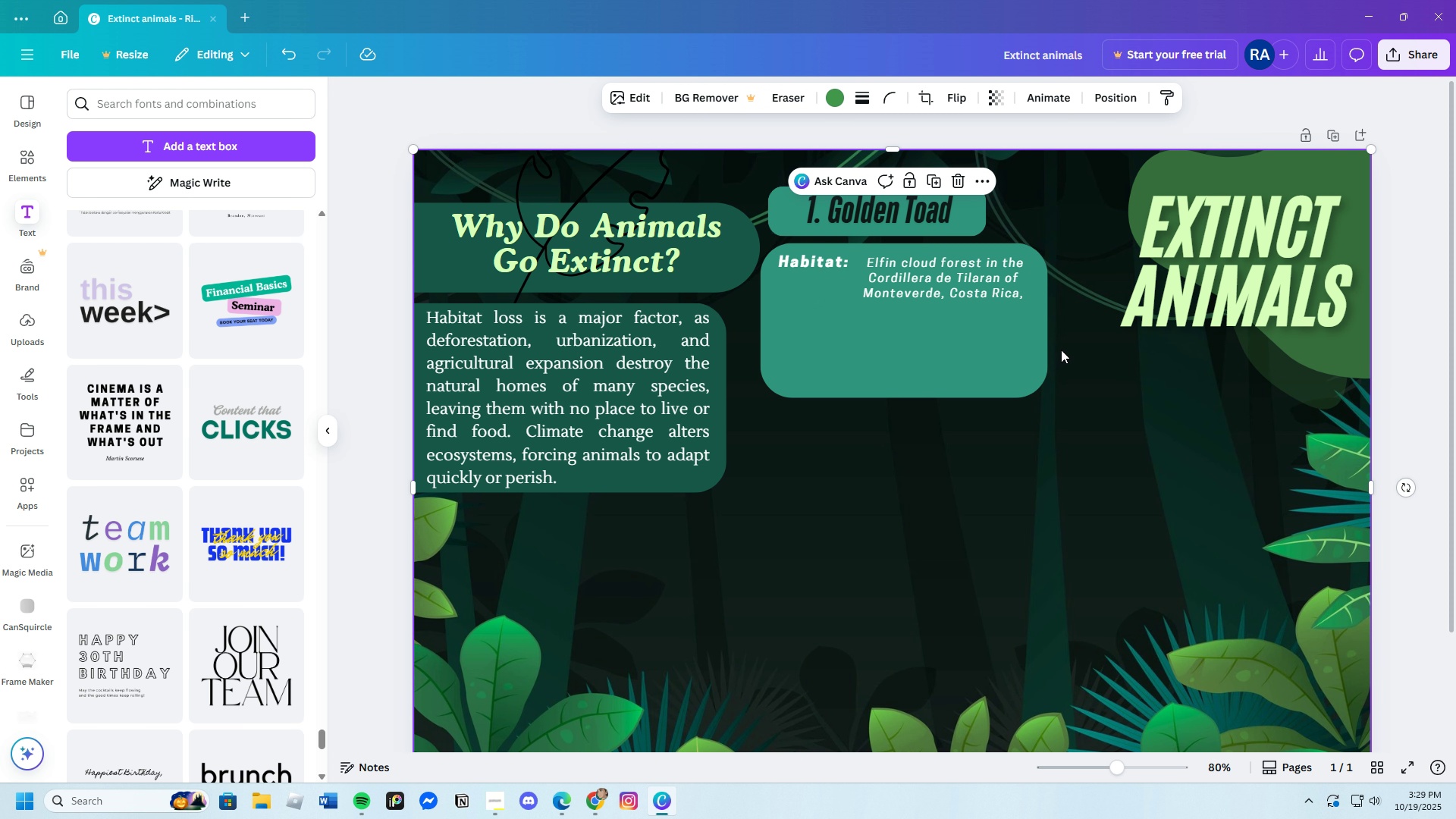 
wait(5.27)
 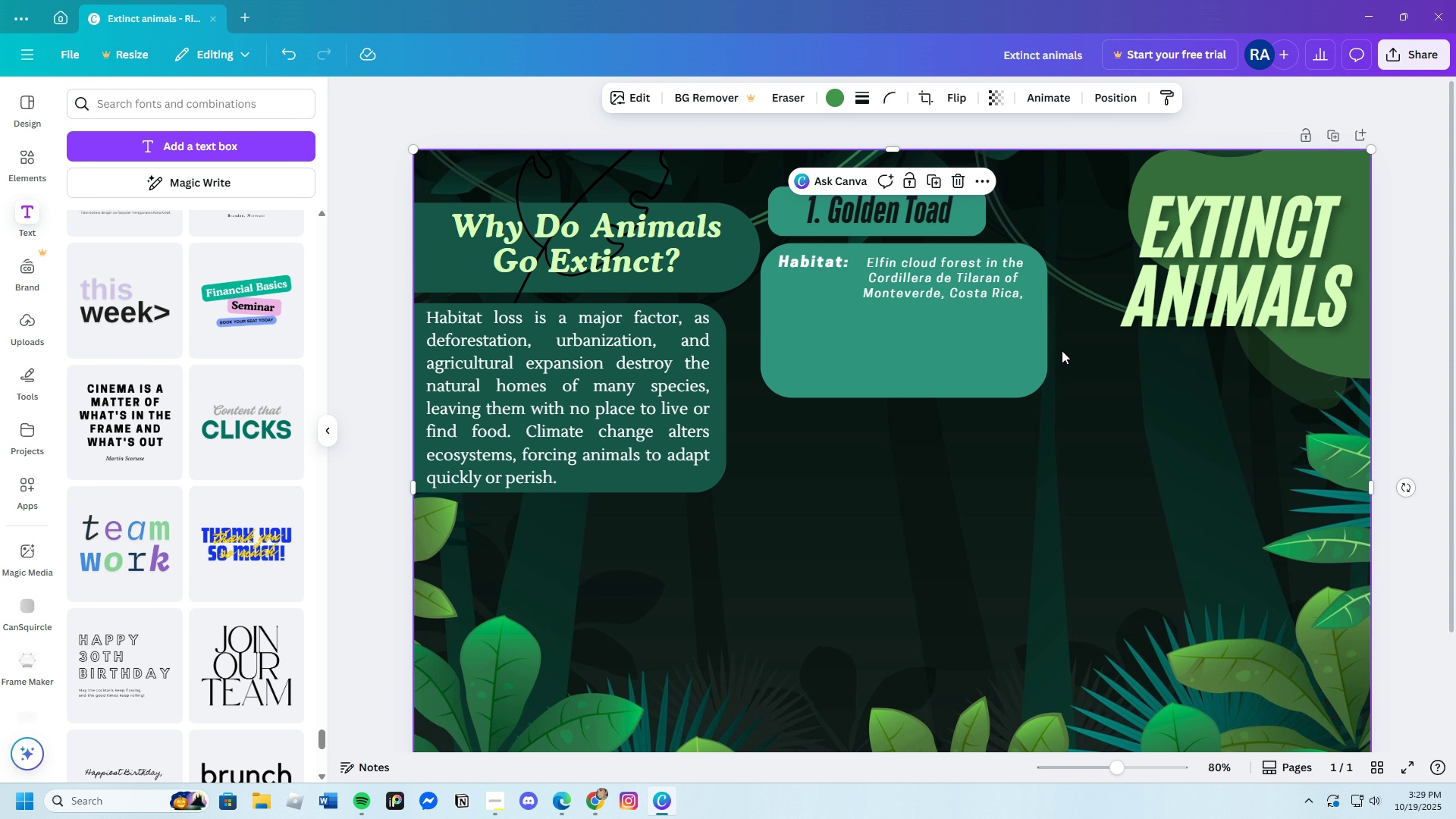 
left_click([817, 265])
 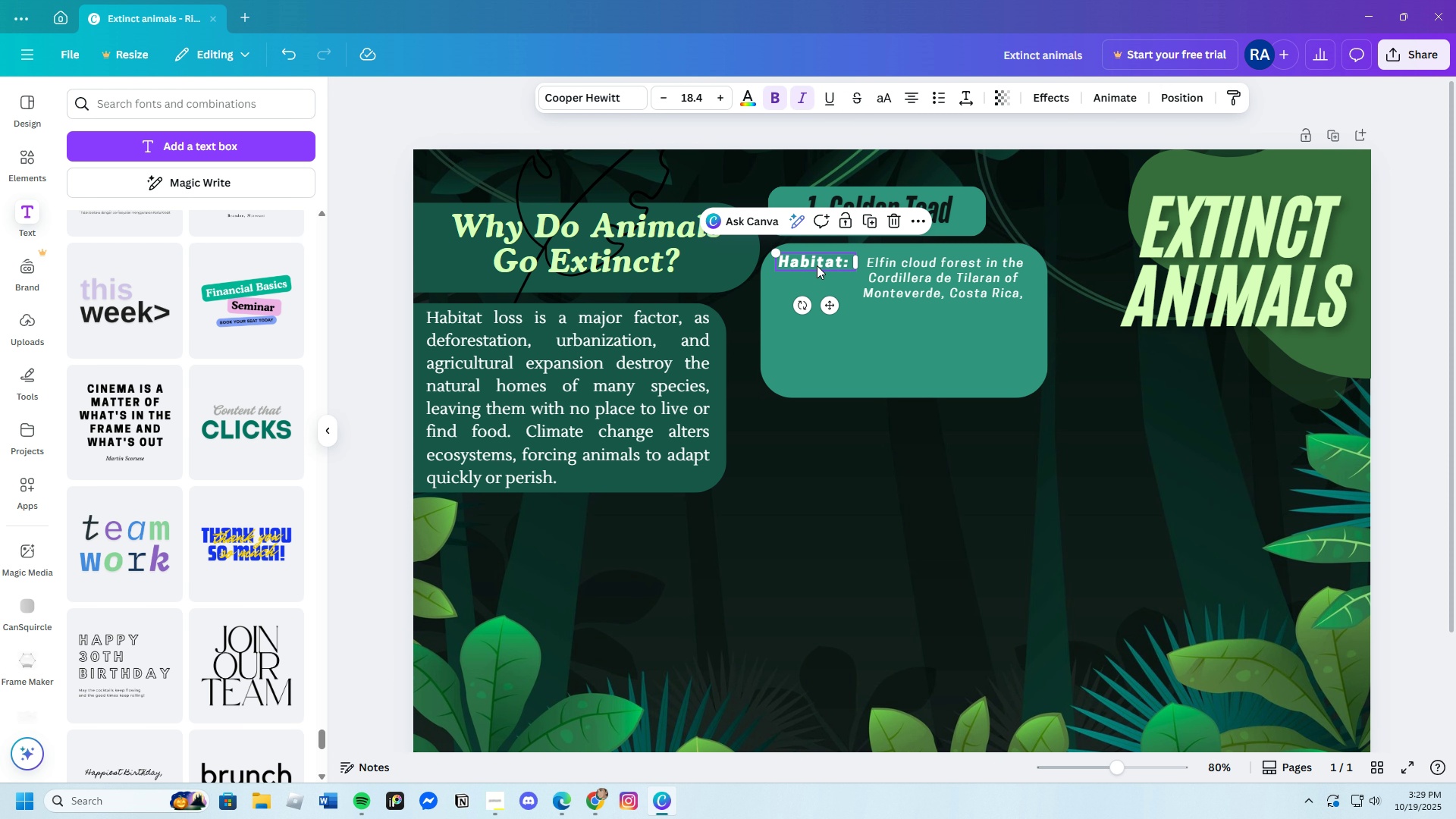 
key(Control+C)
 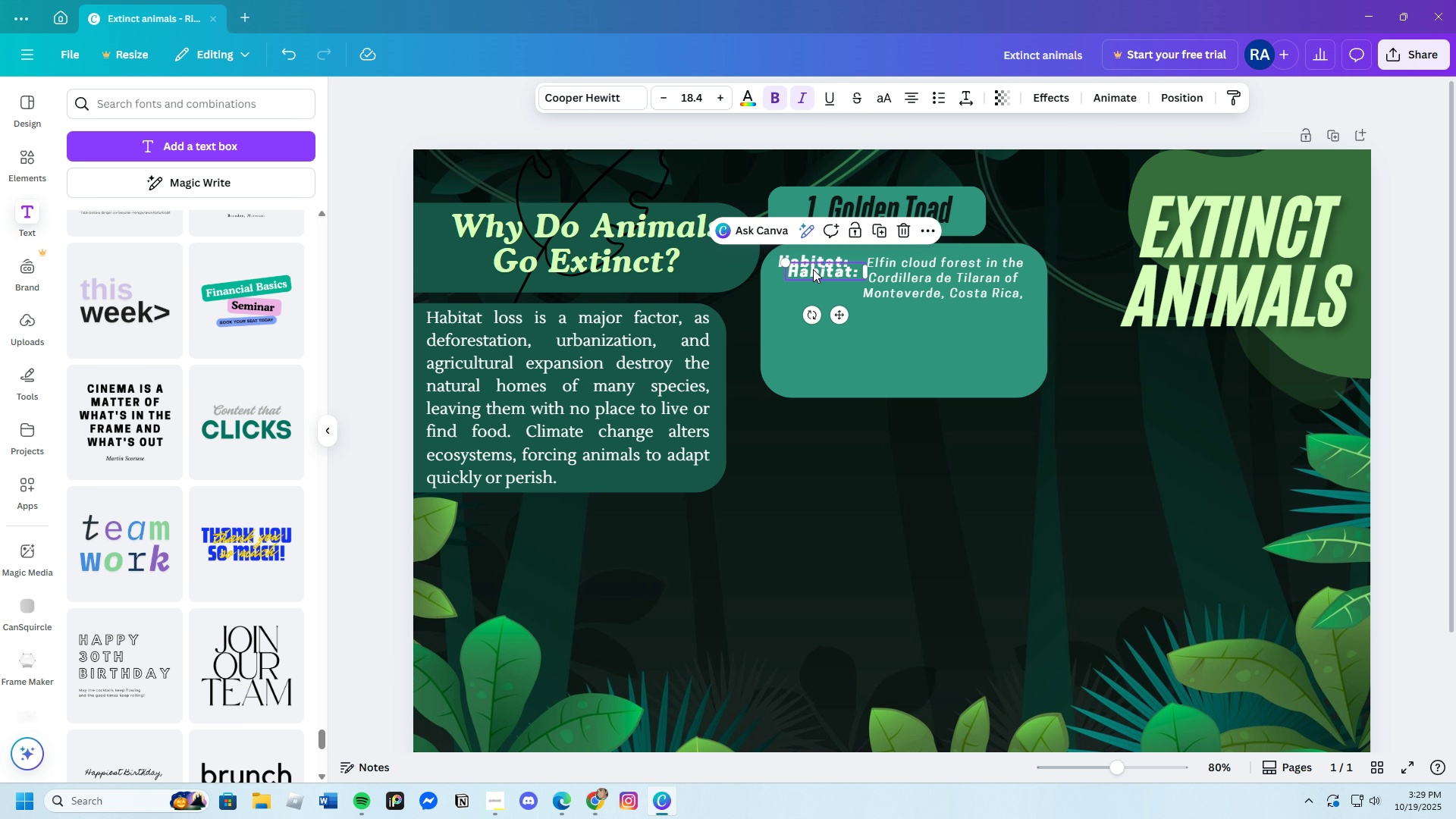 
key(Control+V)
 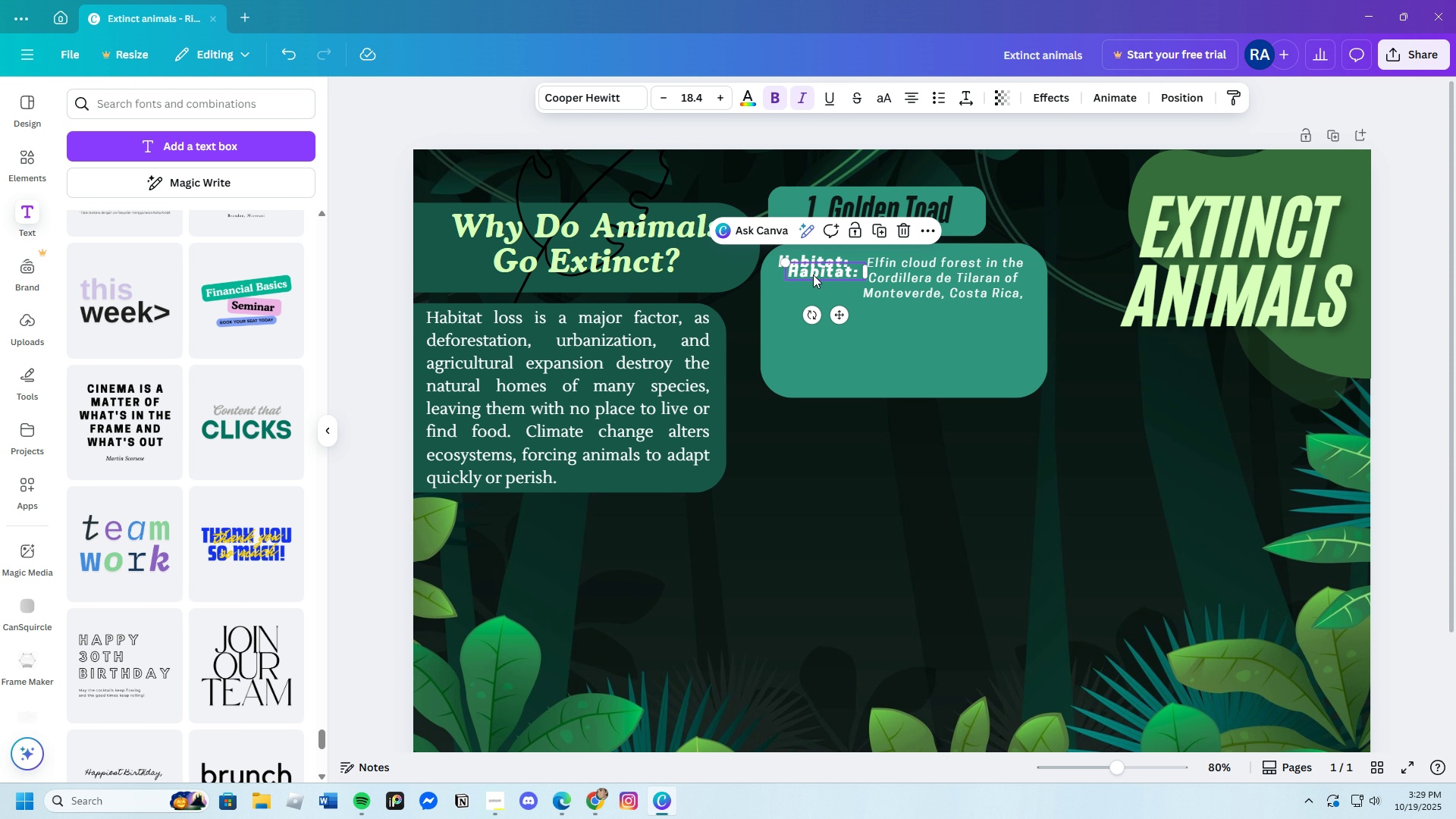 
left_click_drag(start_coordinate=[813, 269], to_coordinate=[802, 314])
 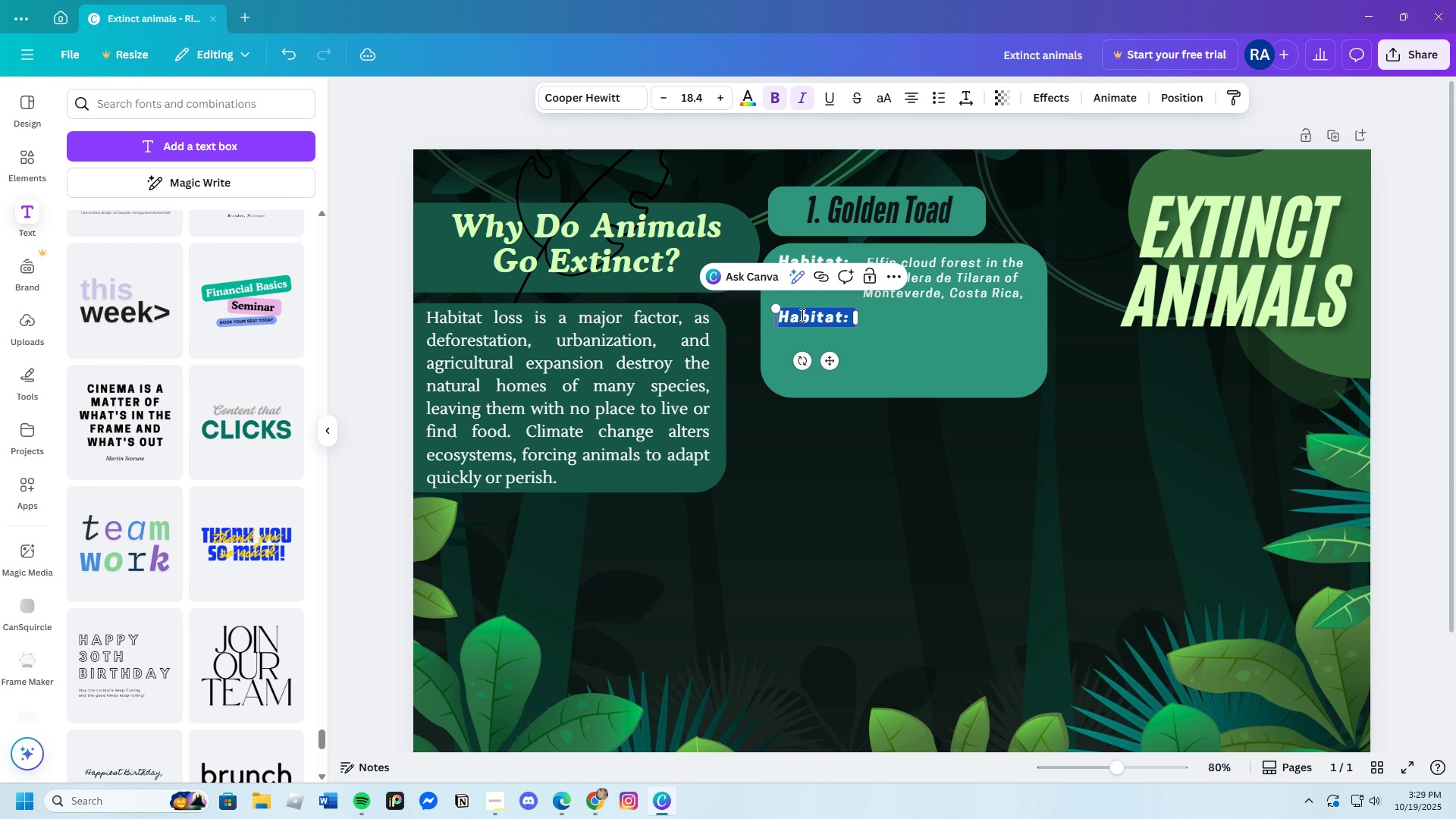 
left_click([801, 315])
 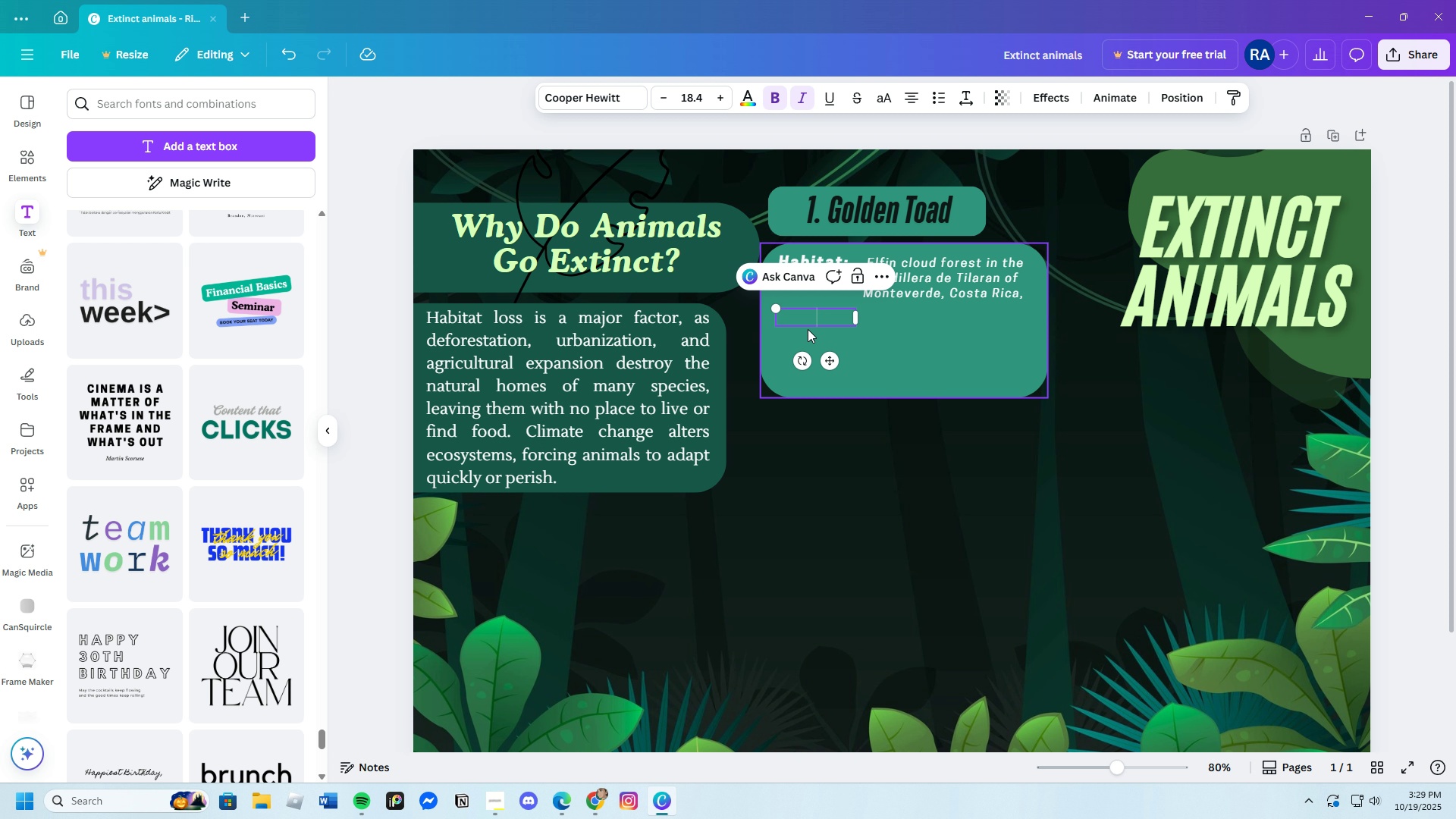 
key(Backspace)
type(Time of Extinction)
 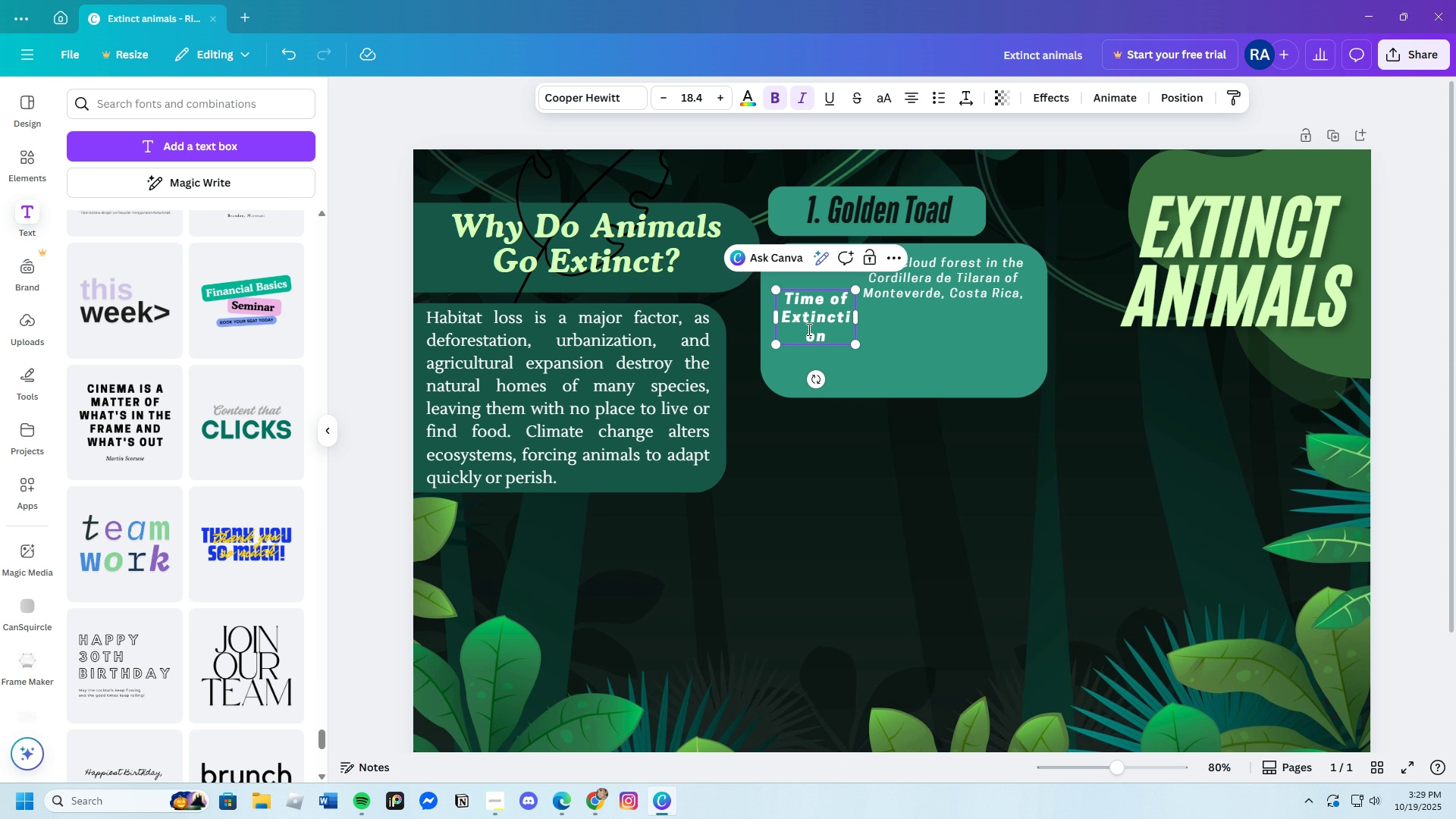 
left_click_drag(start_coordinate=[858, 320], to_coordinate=[979, 331])
 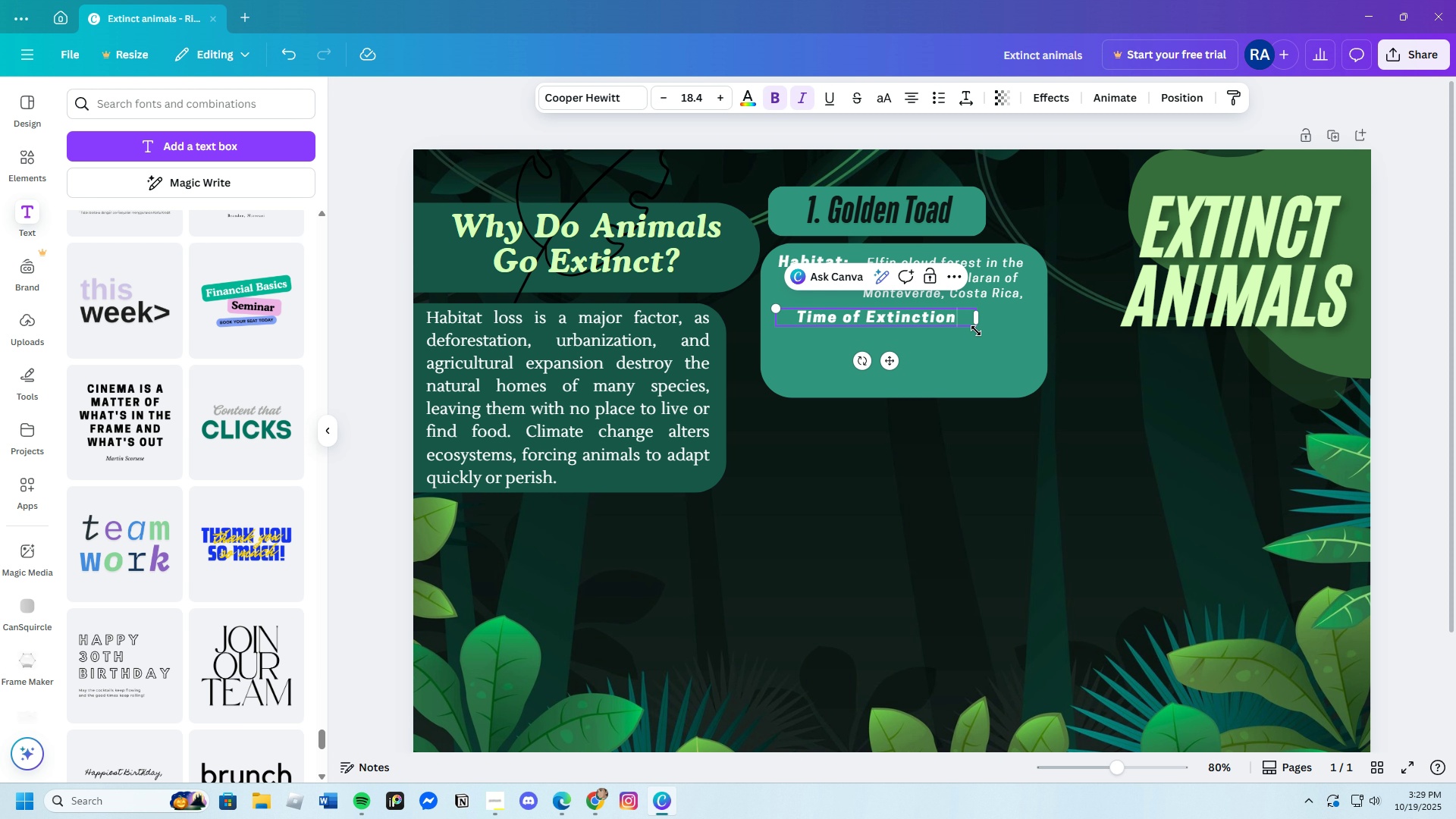 
key(Shift+Semicolon)
 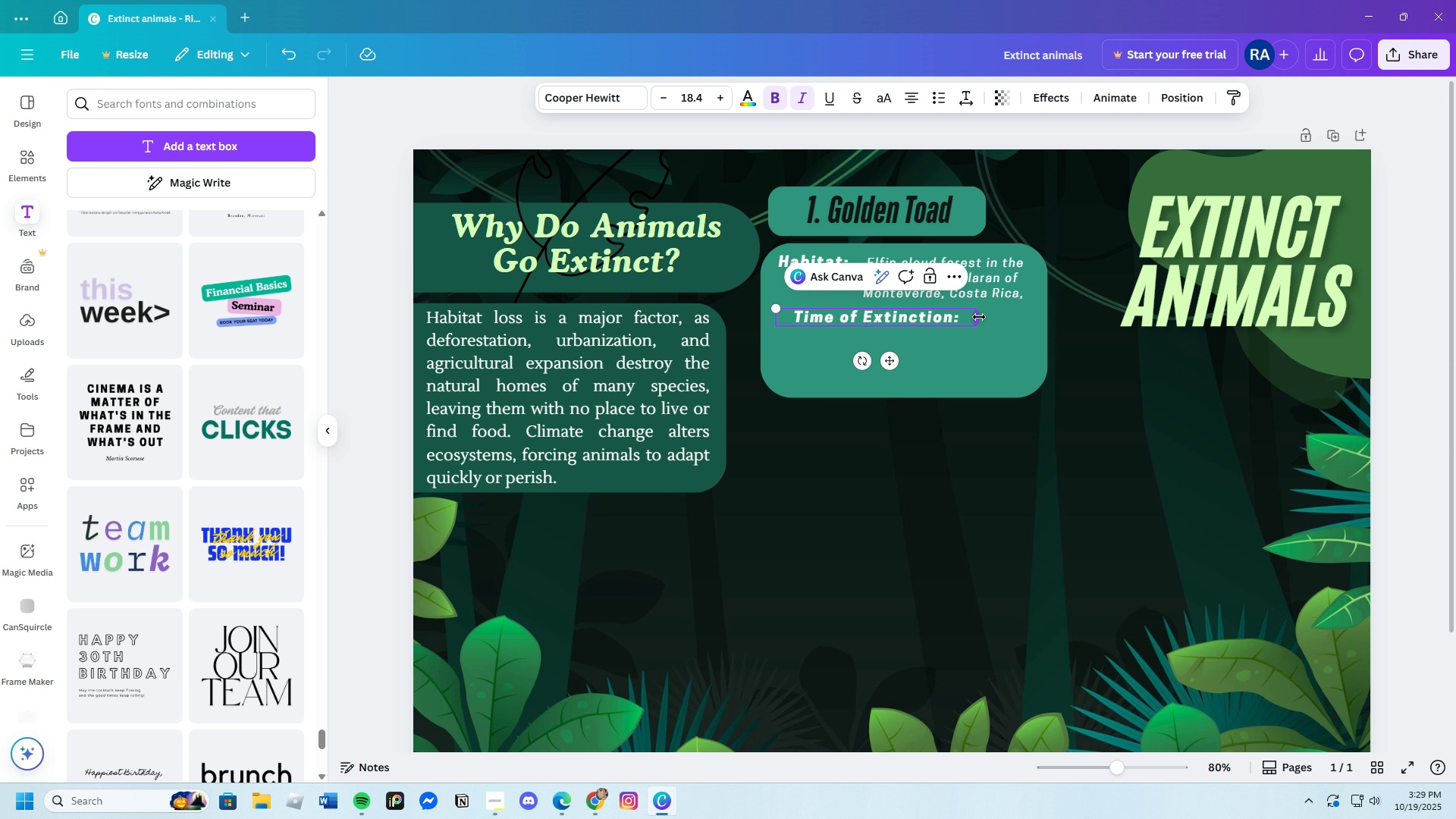 
left_click_drag(start_coordinate=[977, 317], to_coordinate=[952, 318])
 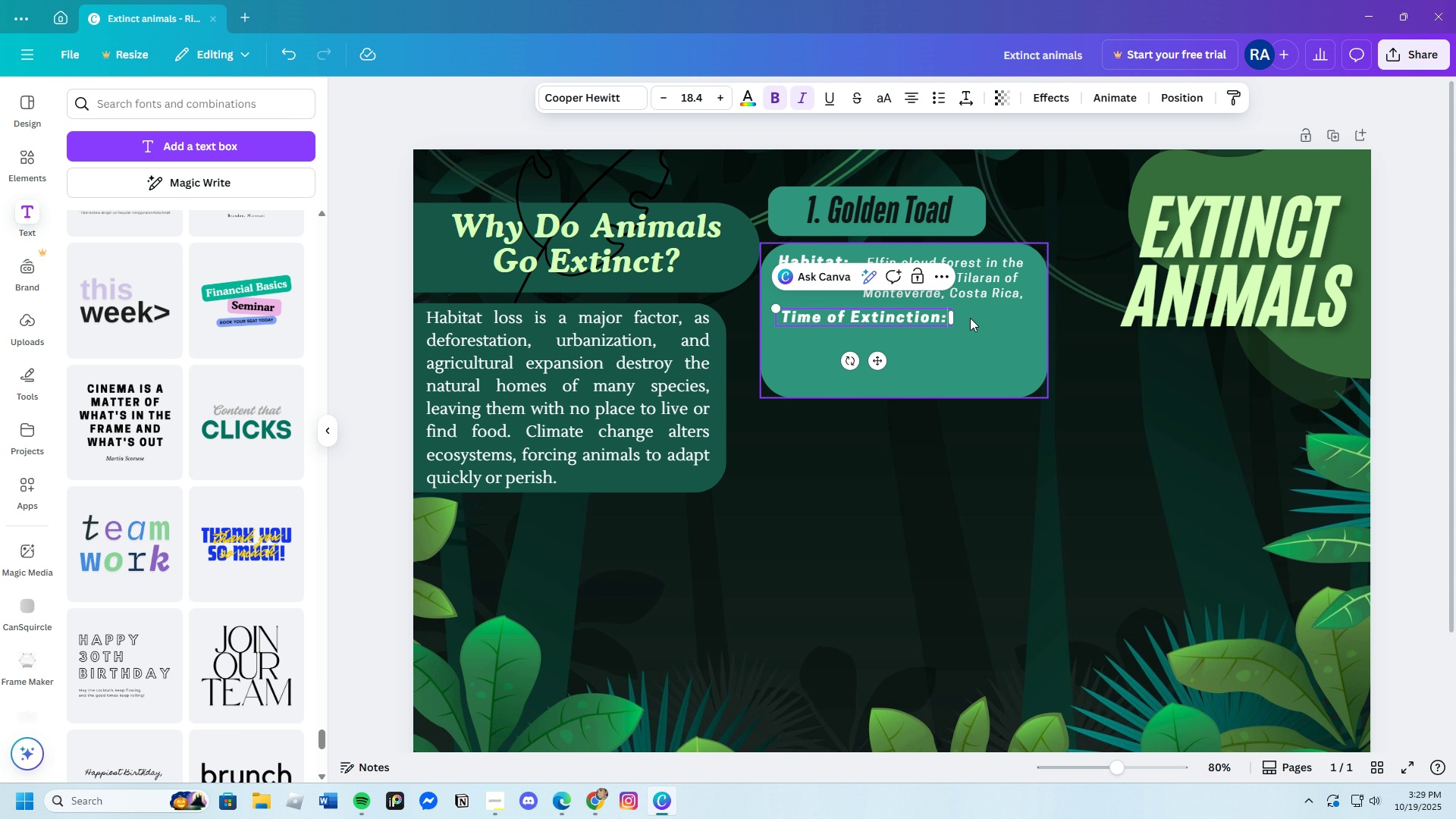 
left_click([970, 318])
 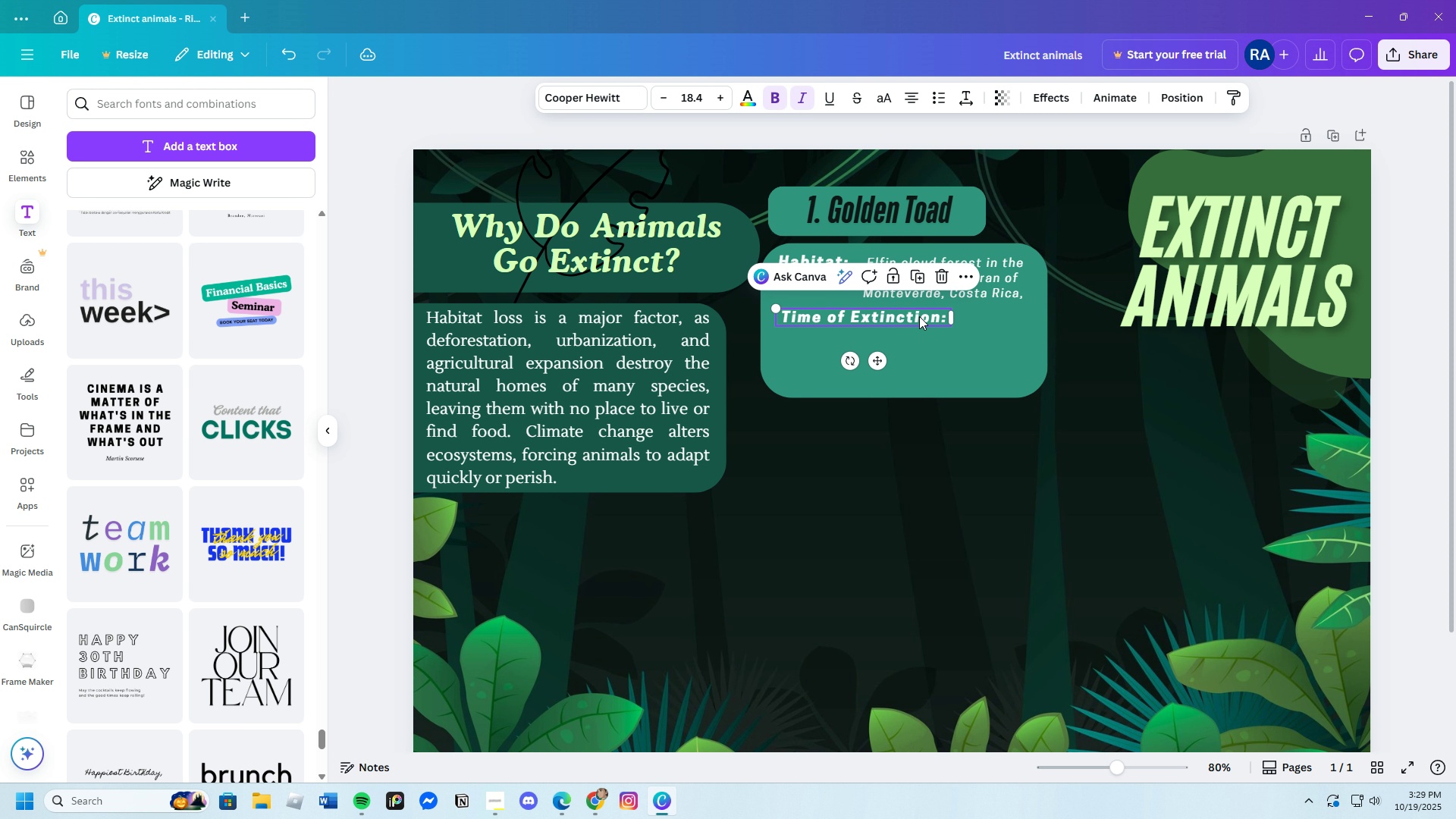 
left_click_drag(start_coordinate=[919, 316], to_coordinate=[908, 312])
 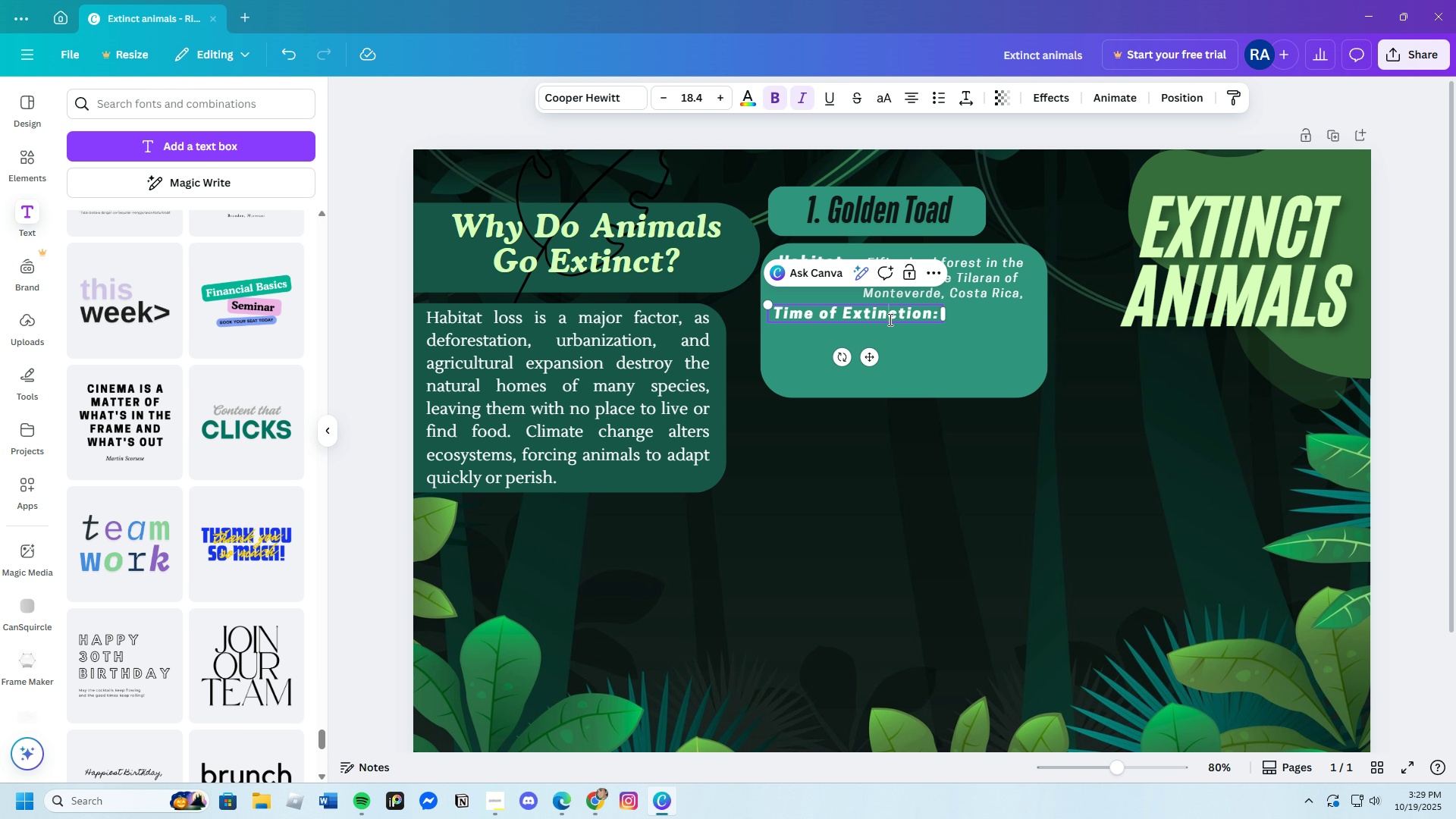 
left_click([937, 335])
 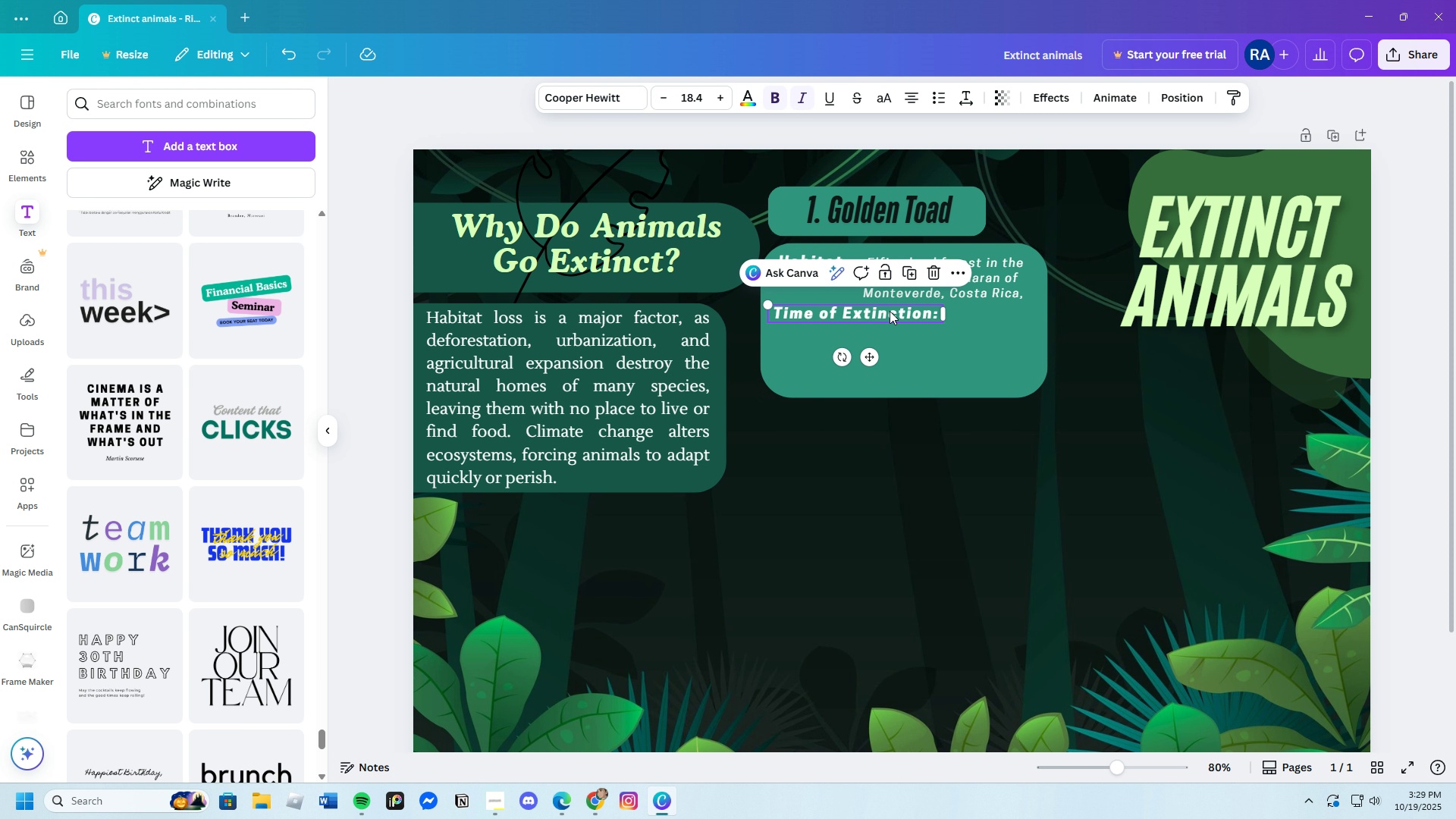 
left_click([890, 311])
 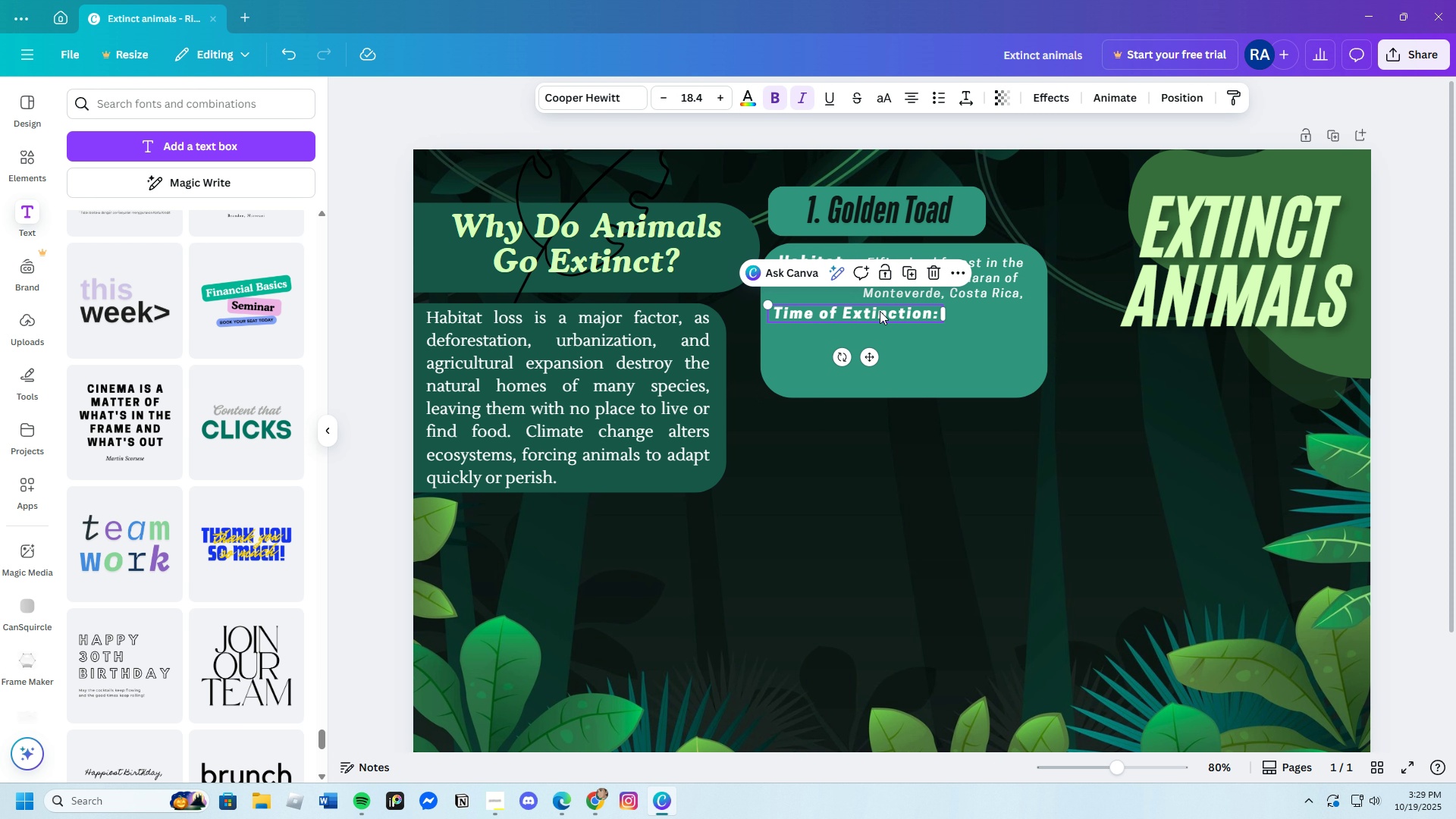 
left_click([938, 347])
 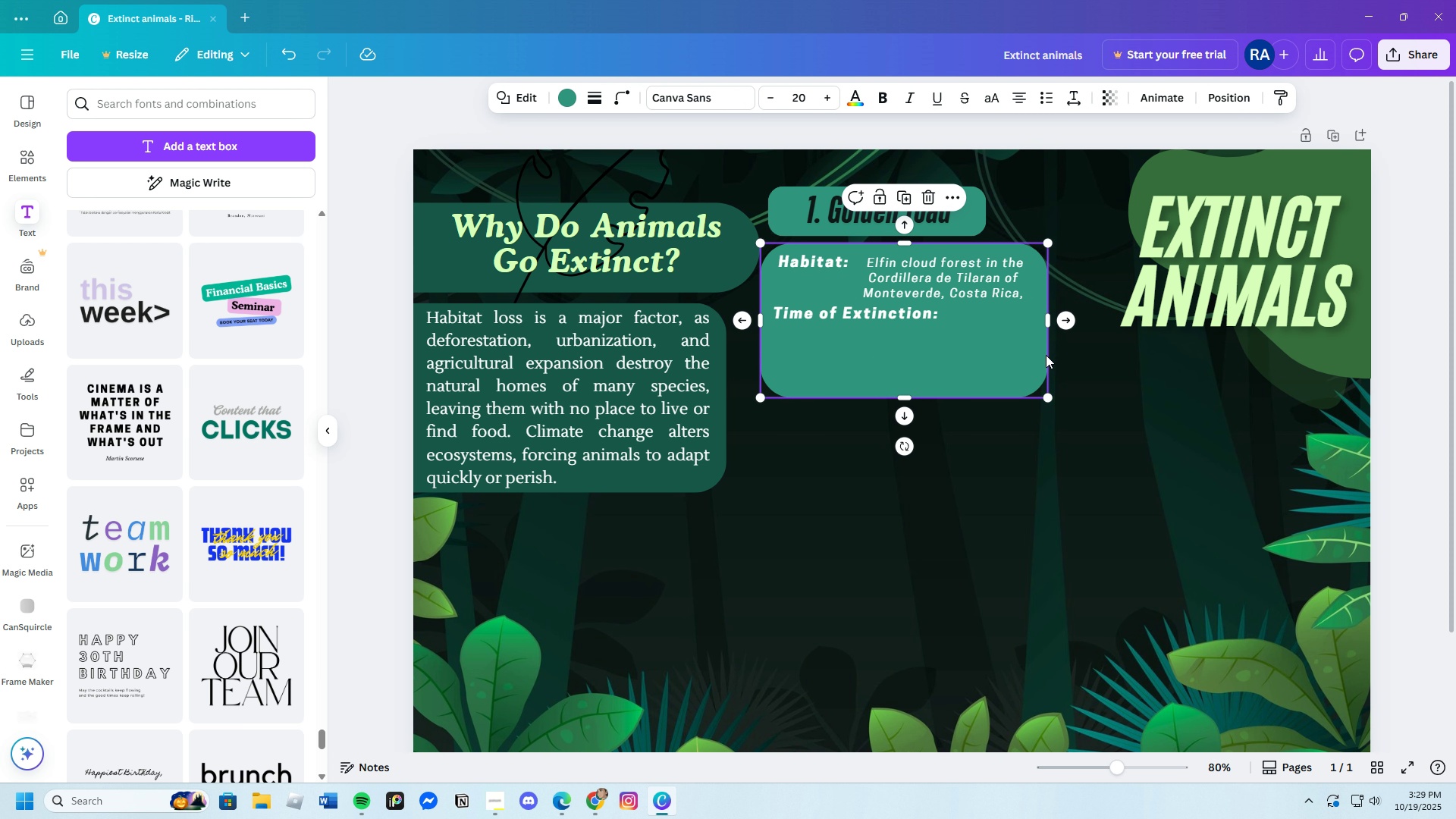 
left_click([1157, 371])
 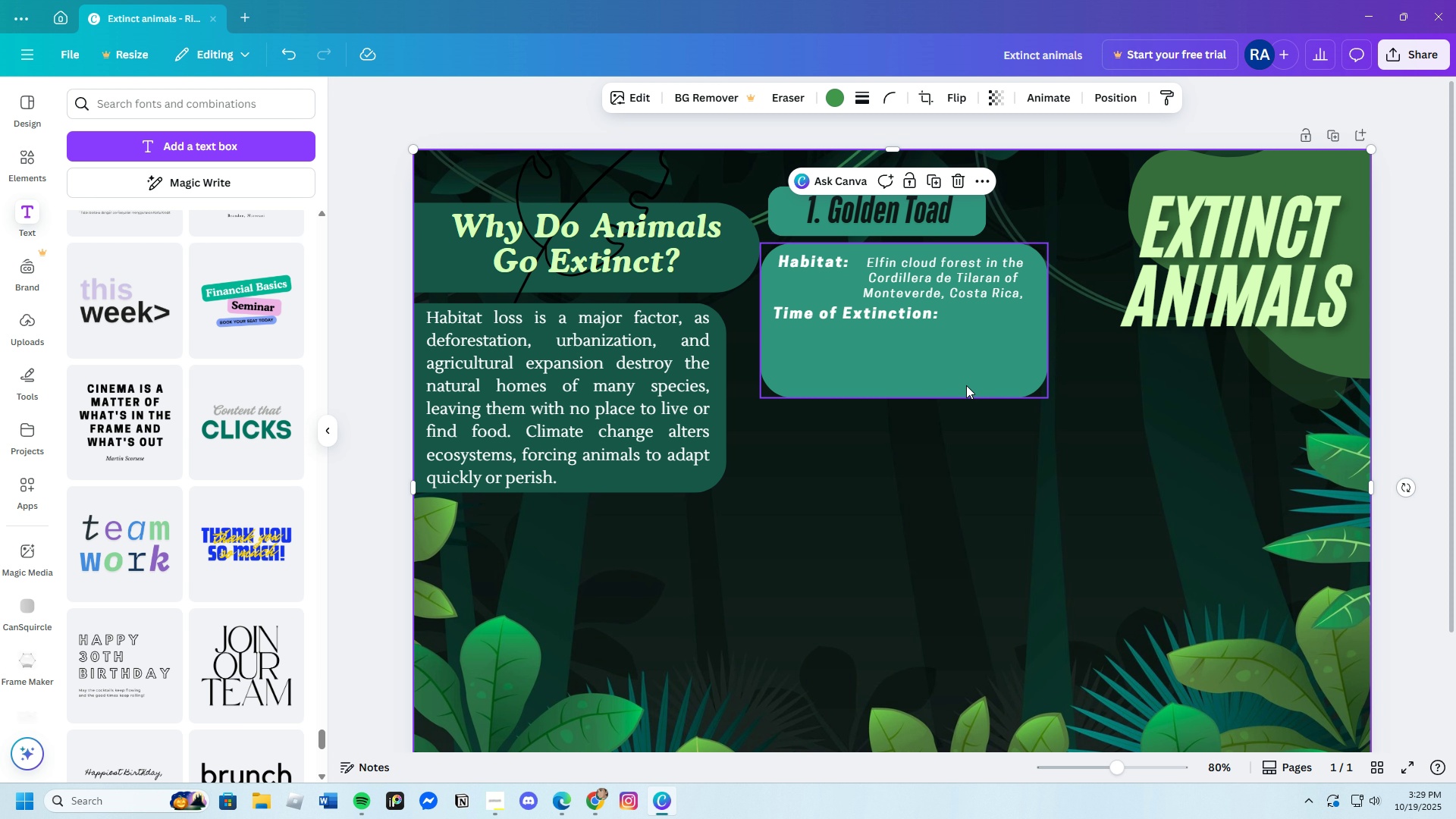 
wait(5.89)
 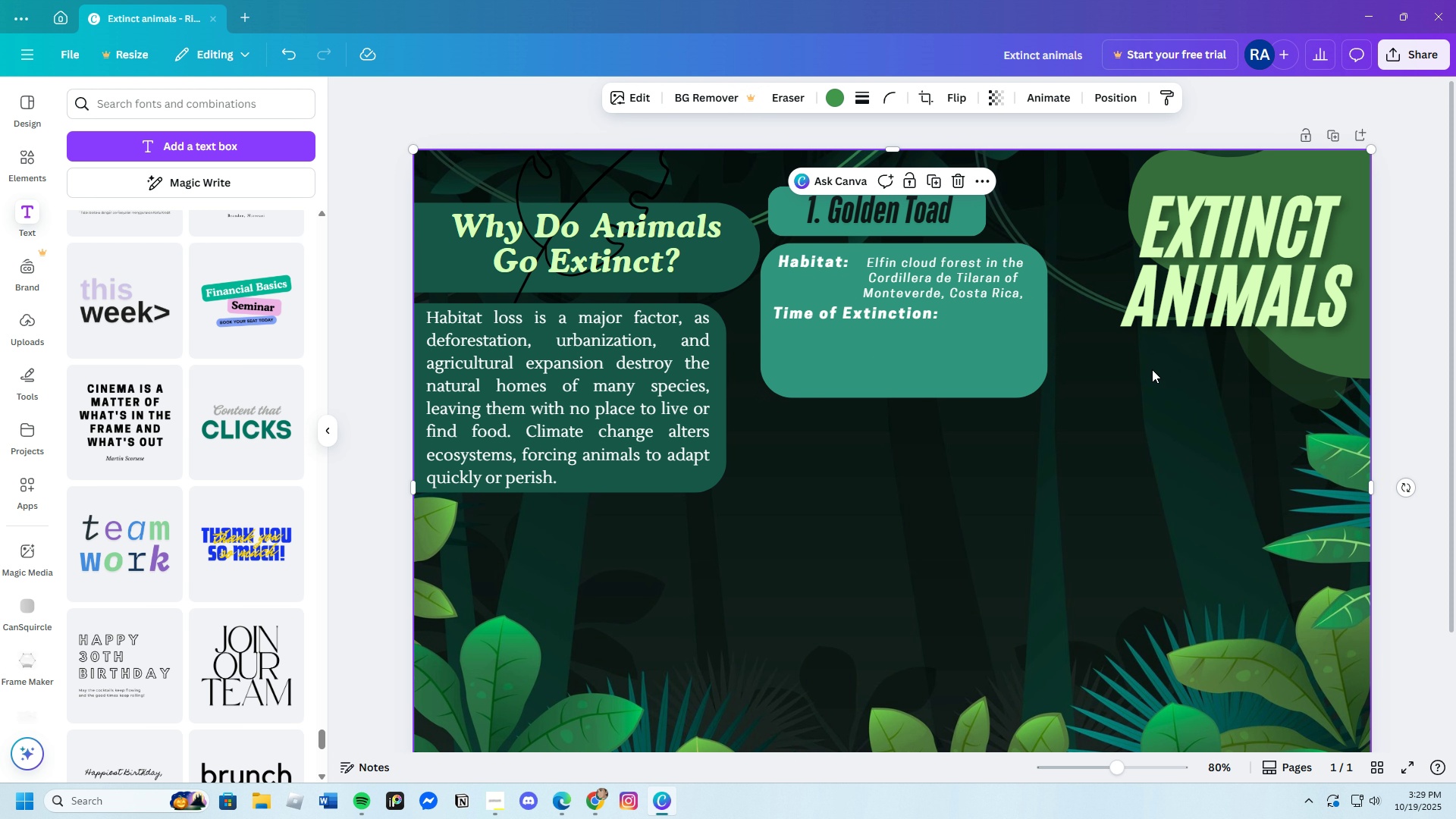 
left_click([967, 381])
 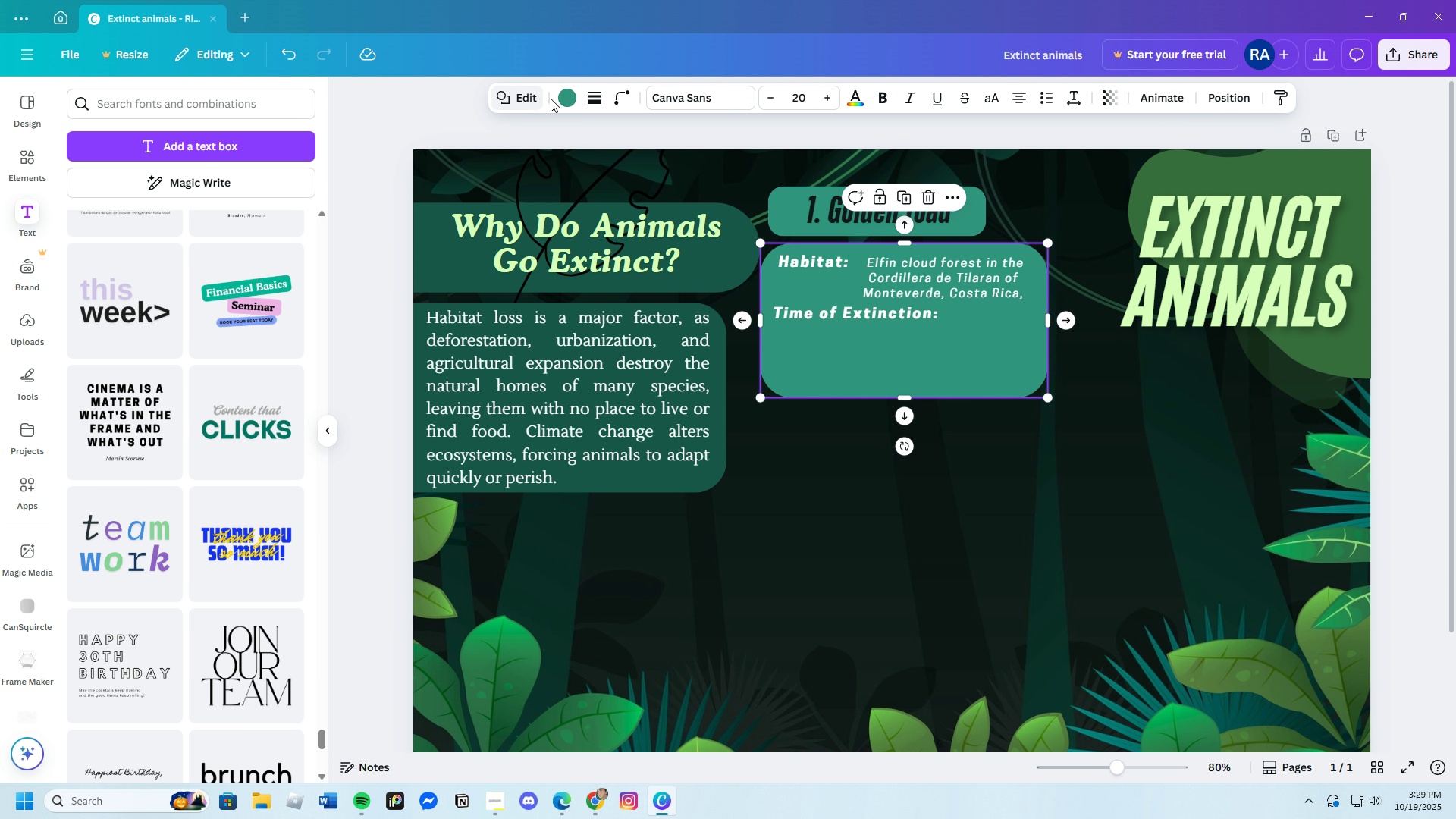 
left_click([558, 99])
 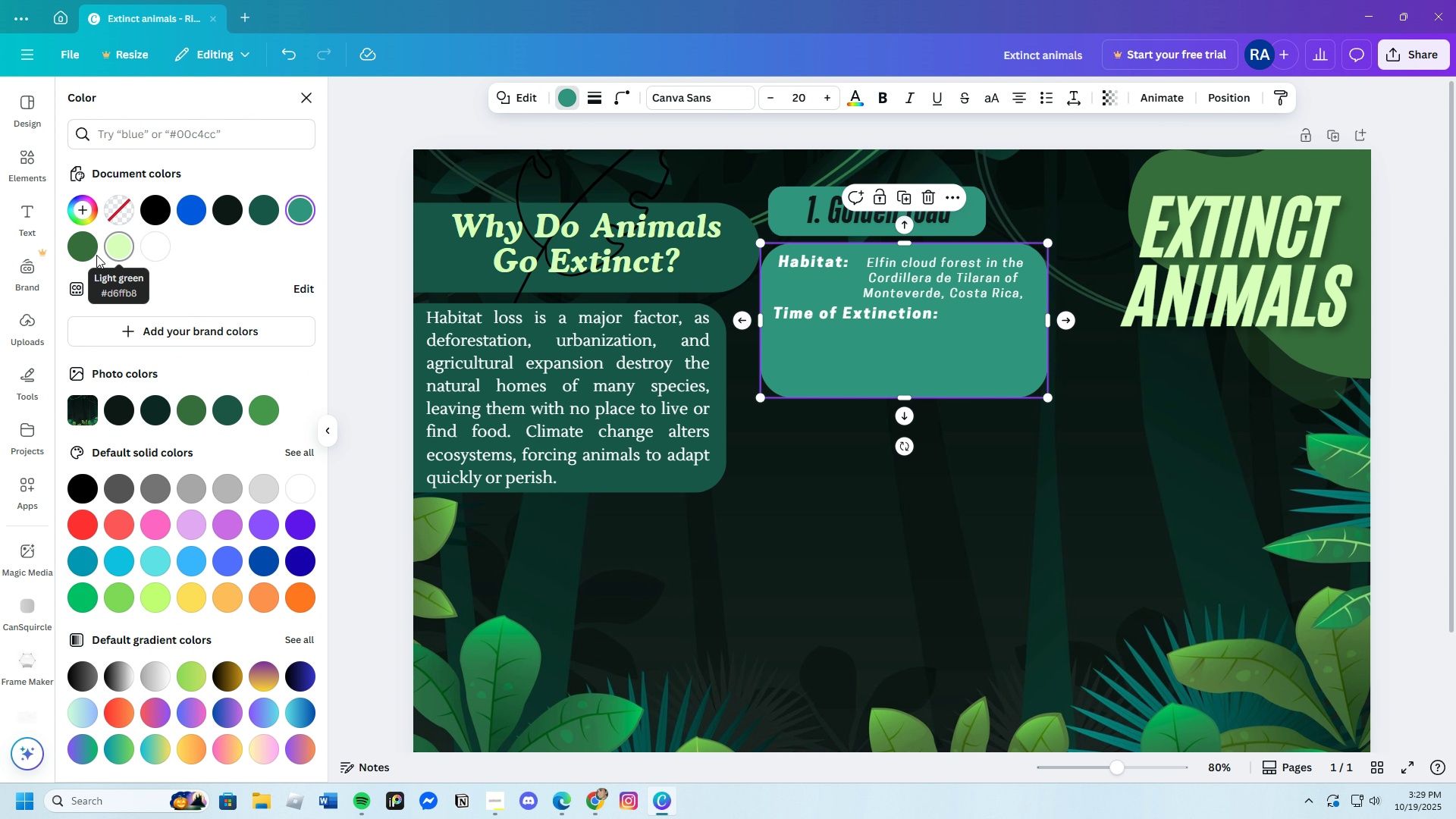 
left_click([85, 254])
 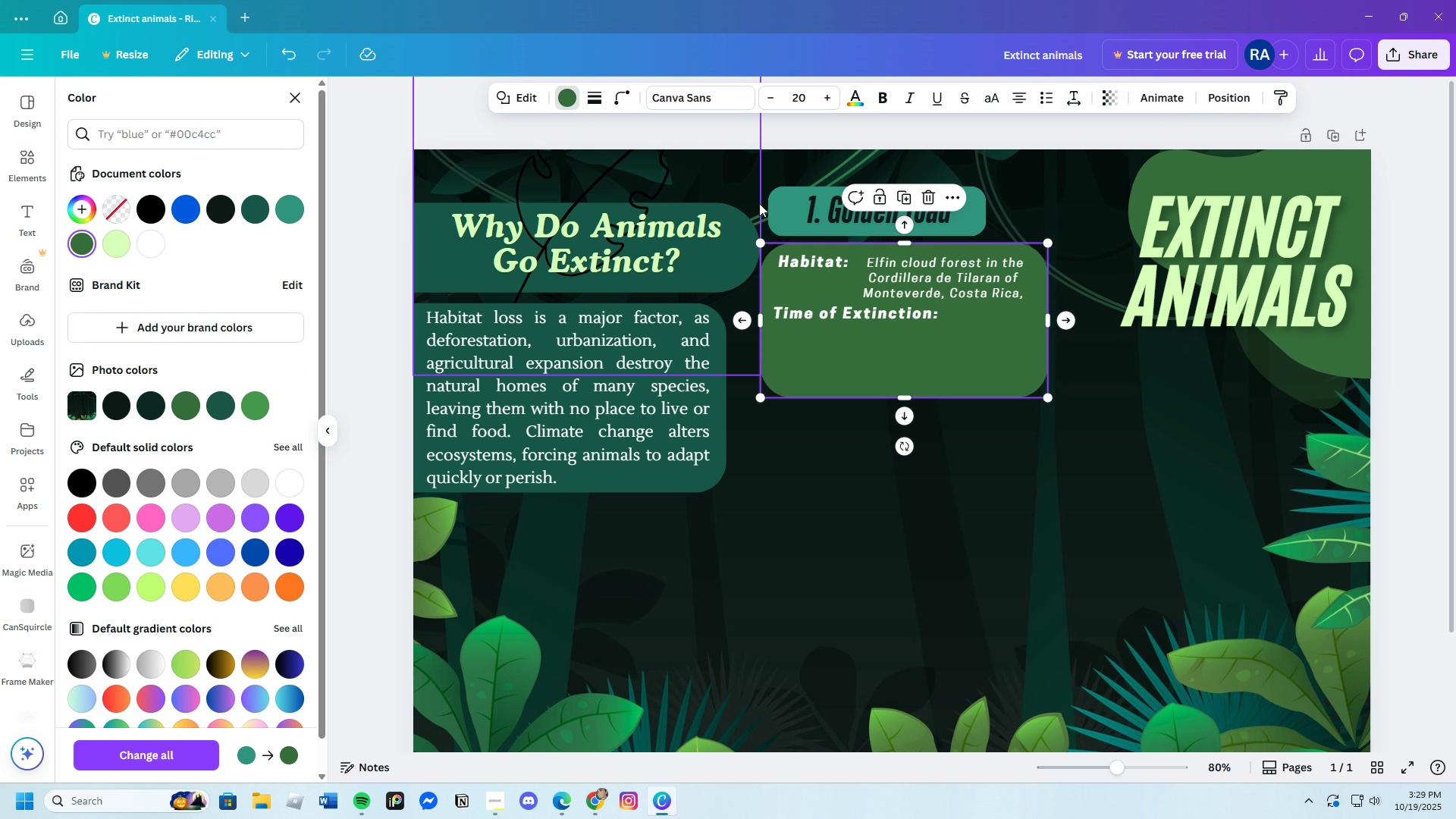 
left_click([777, 205])
 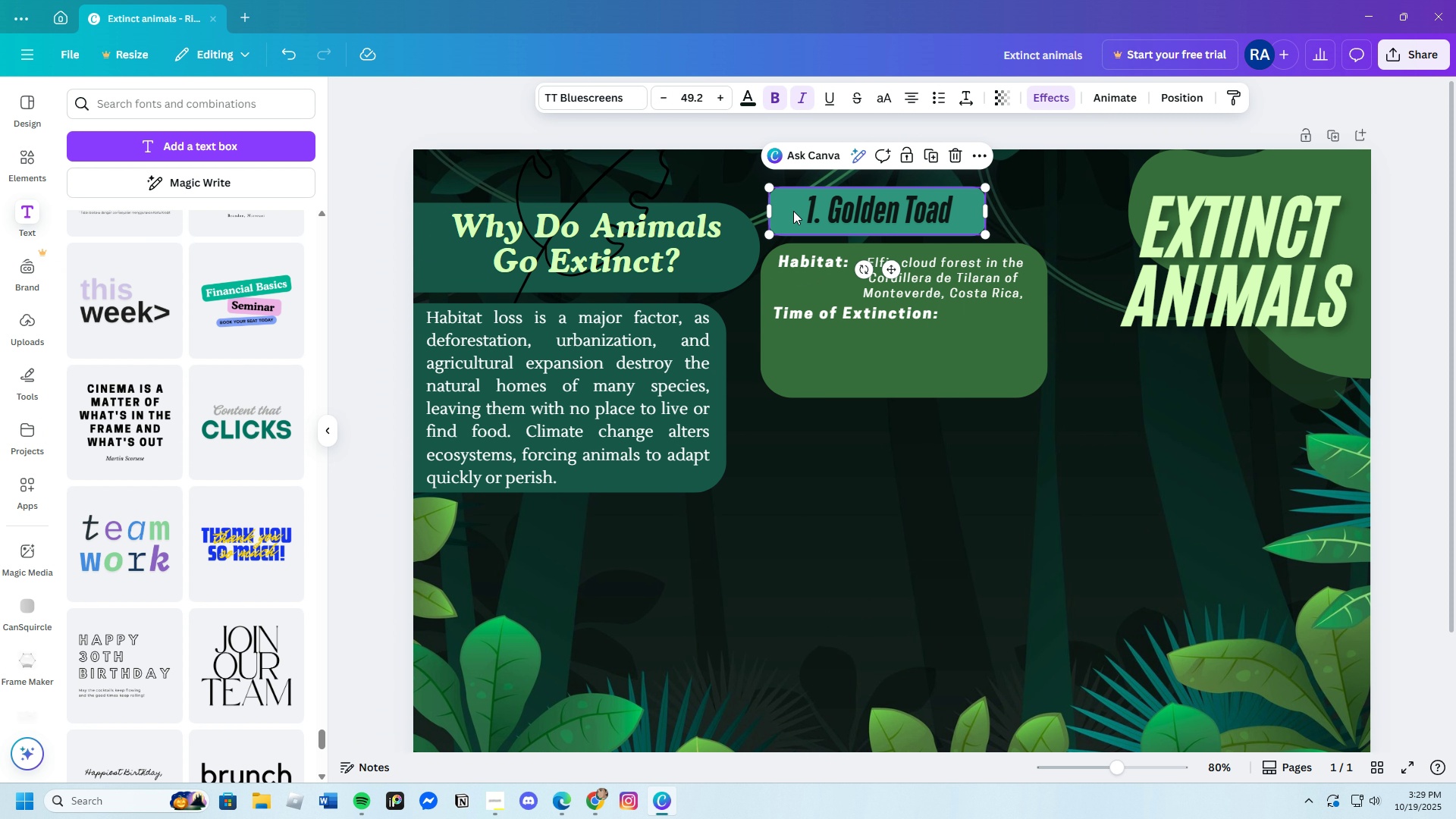 
left_click([792, 212])
 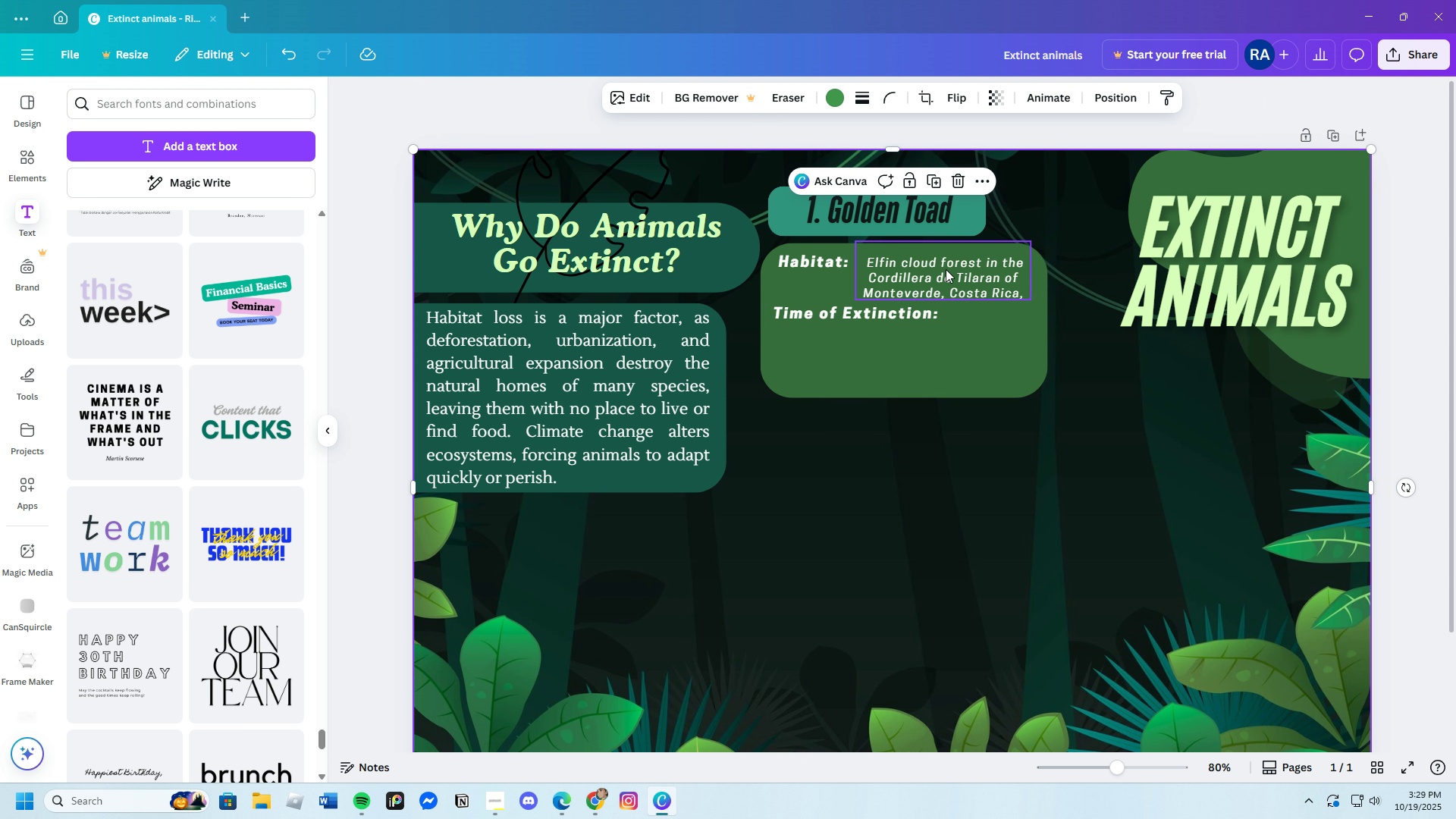 
left_click([872, 218])
 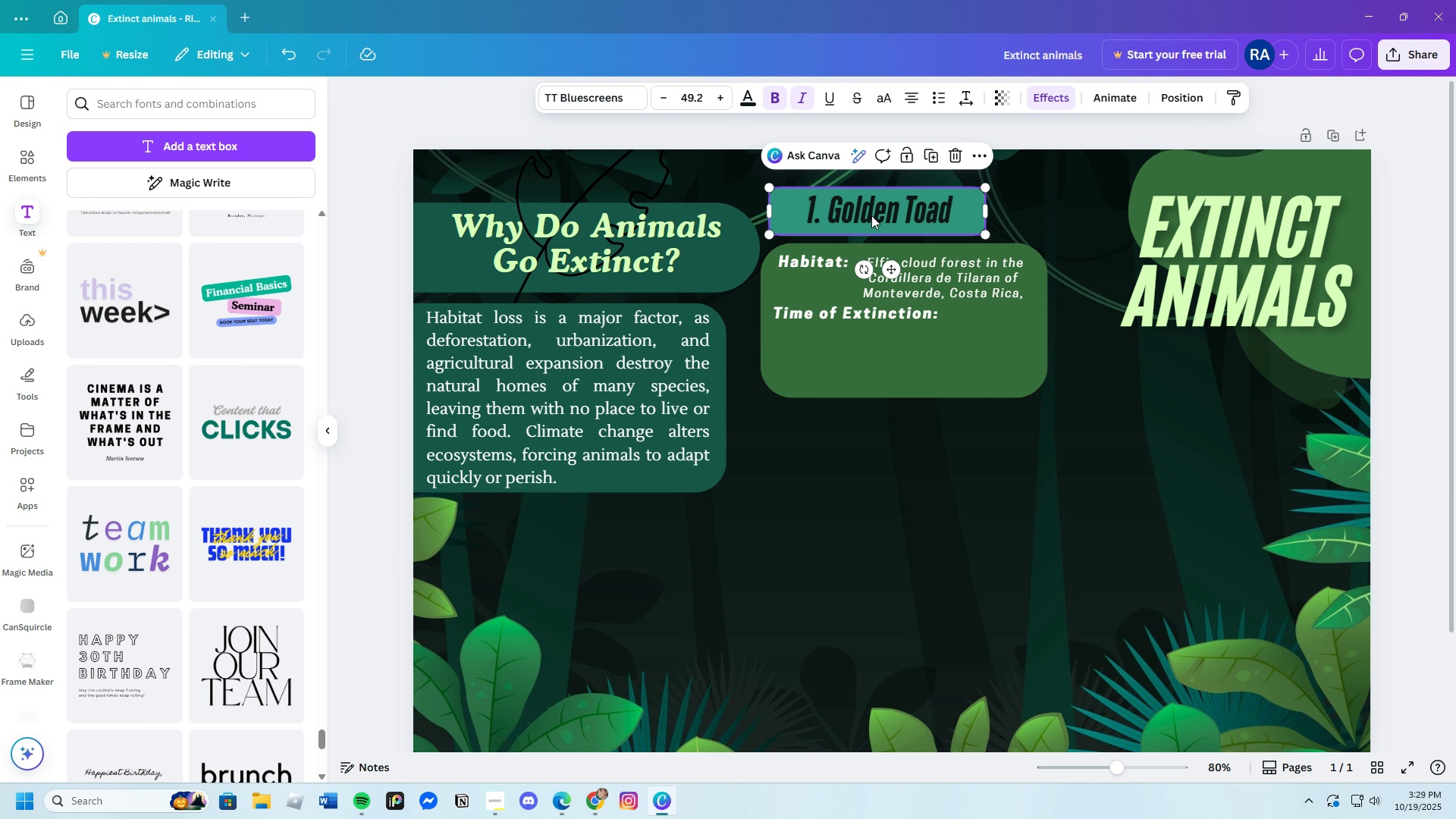 
left_click_drag(start_coordinate=[871, 216], to_coordinate=[899, 212])
 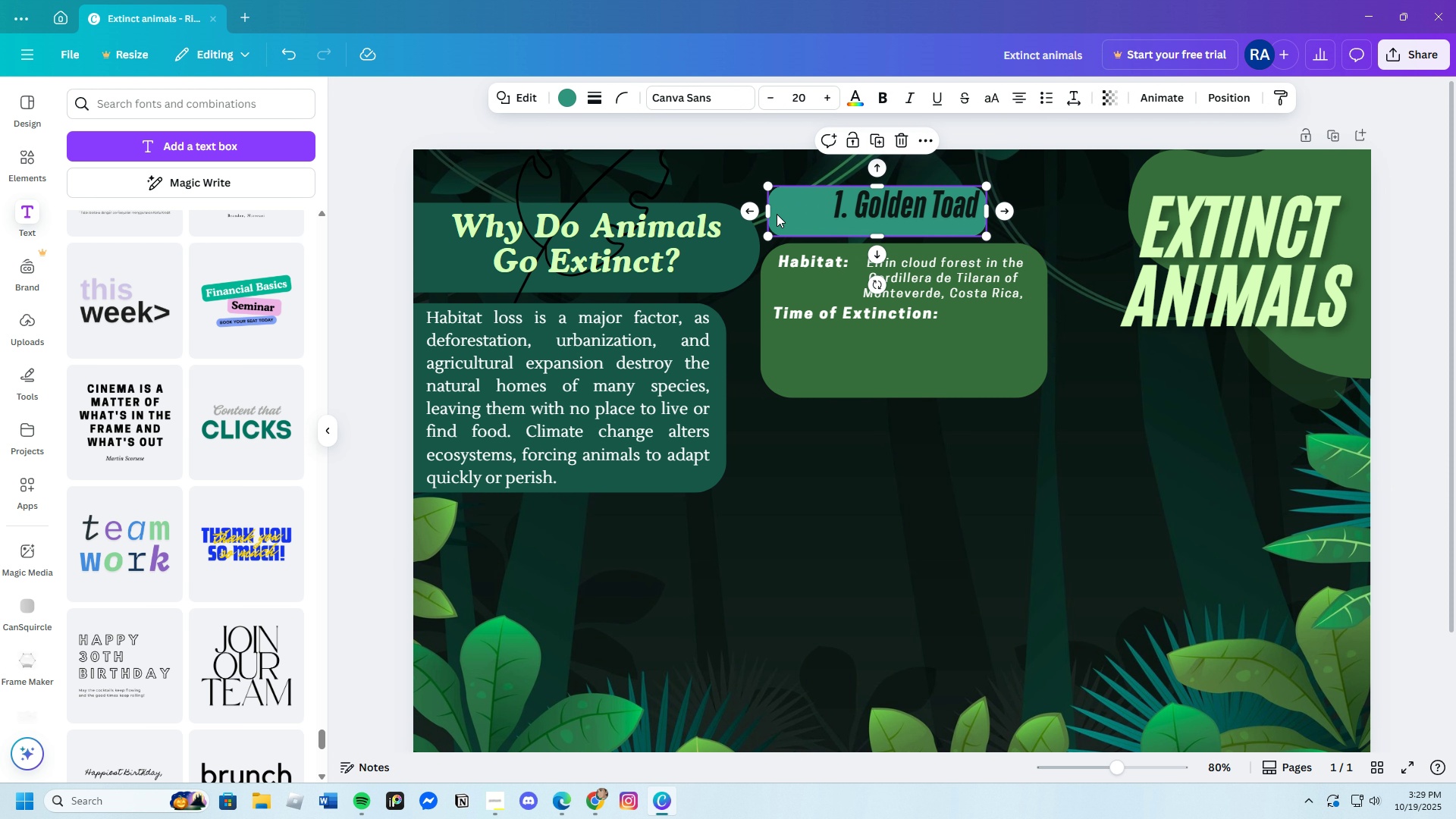 
left_click([777, 214])
 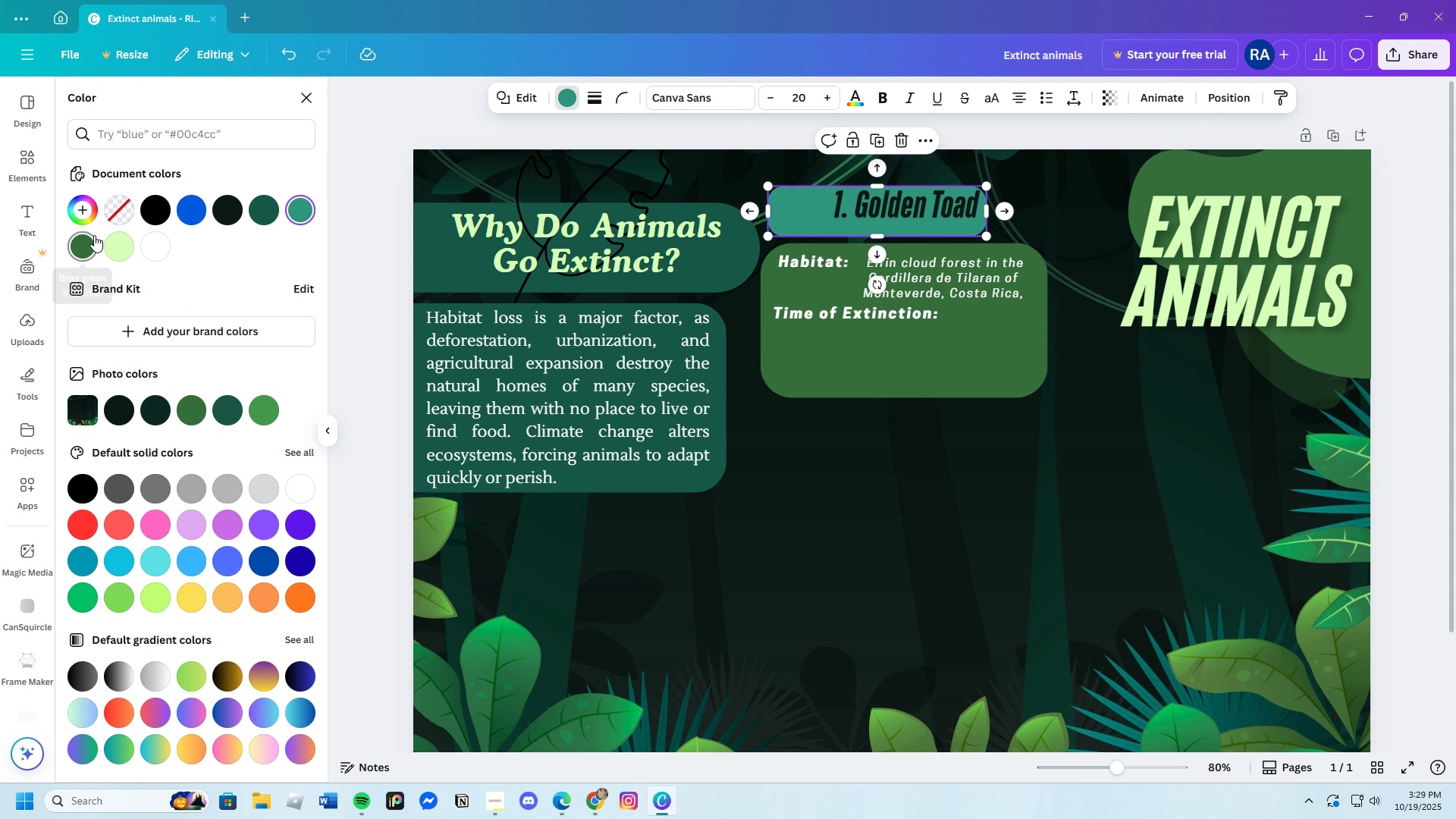 
left_click([80, 248])
 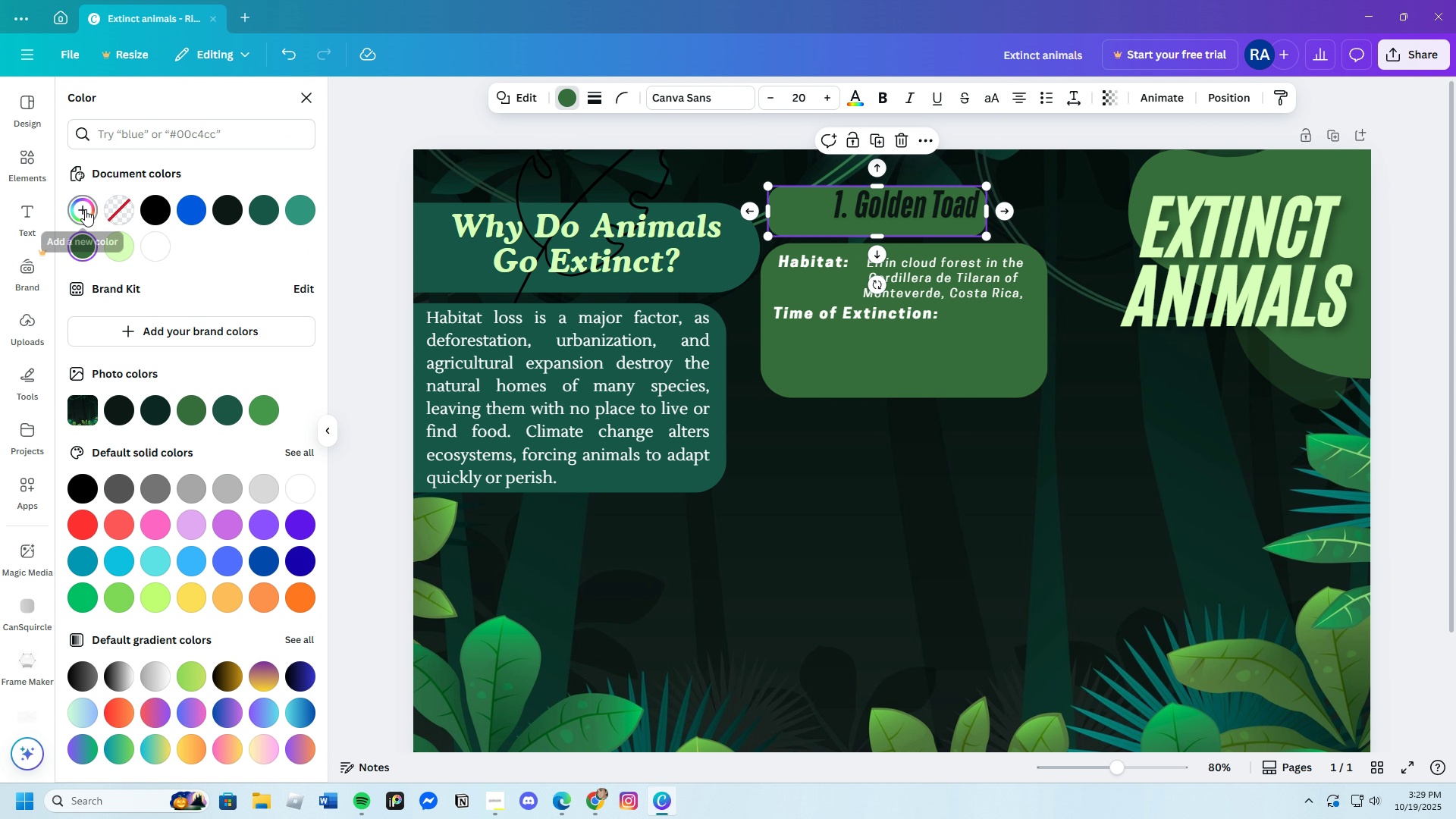 
left_click([85, 209])
 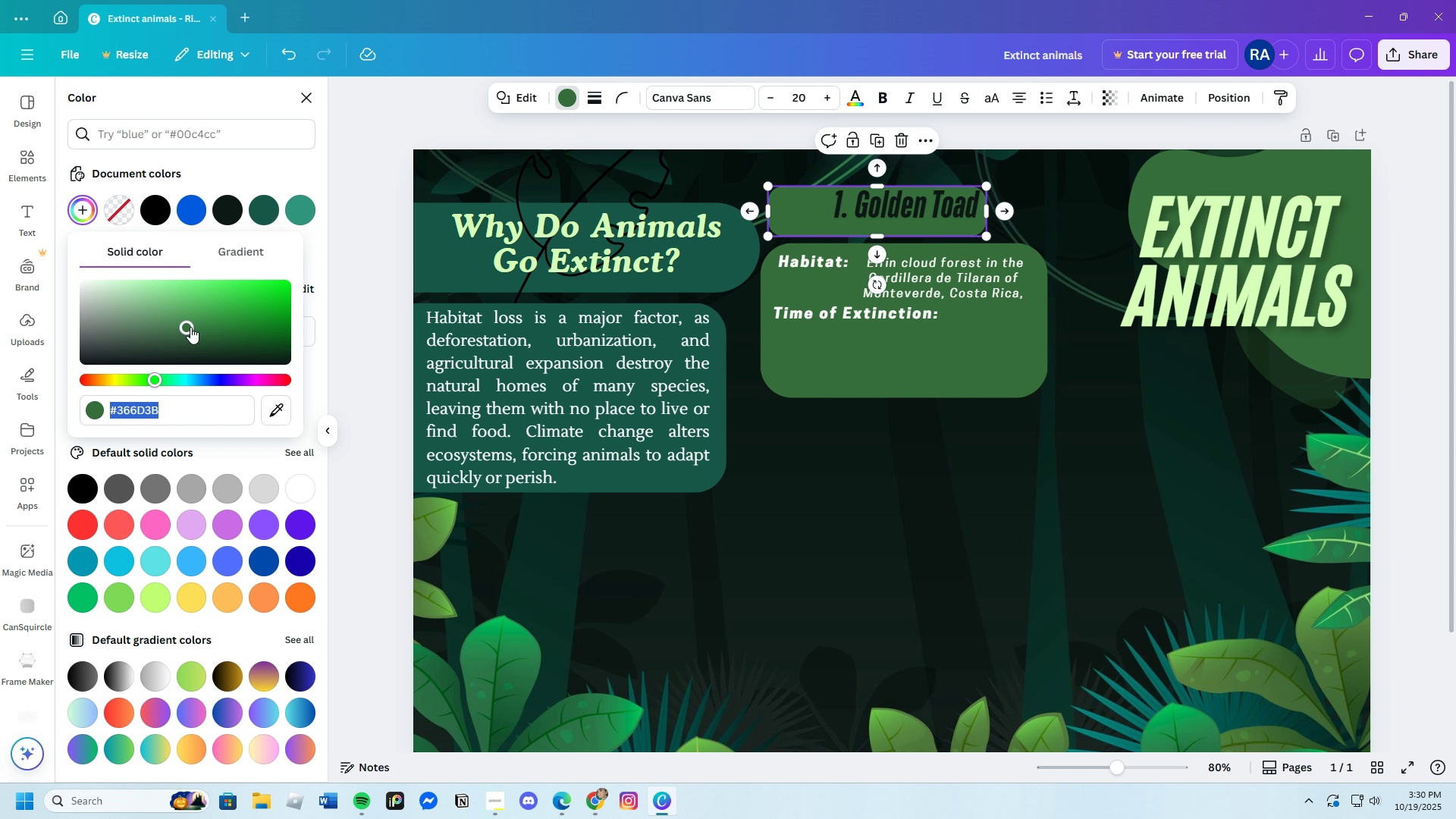 
left_click_drag(start_coordinate=[190, 327], to_coordinate=[191, 334])
 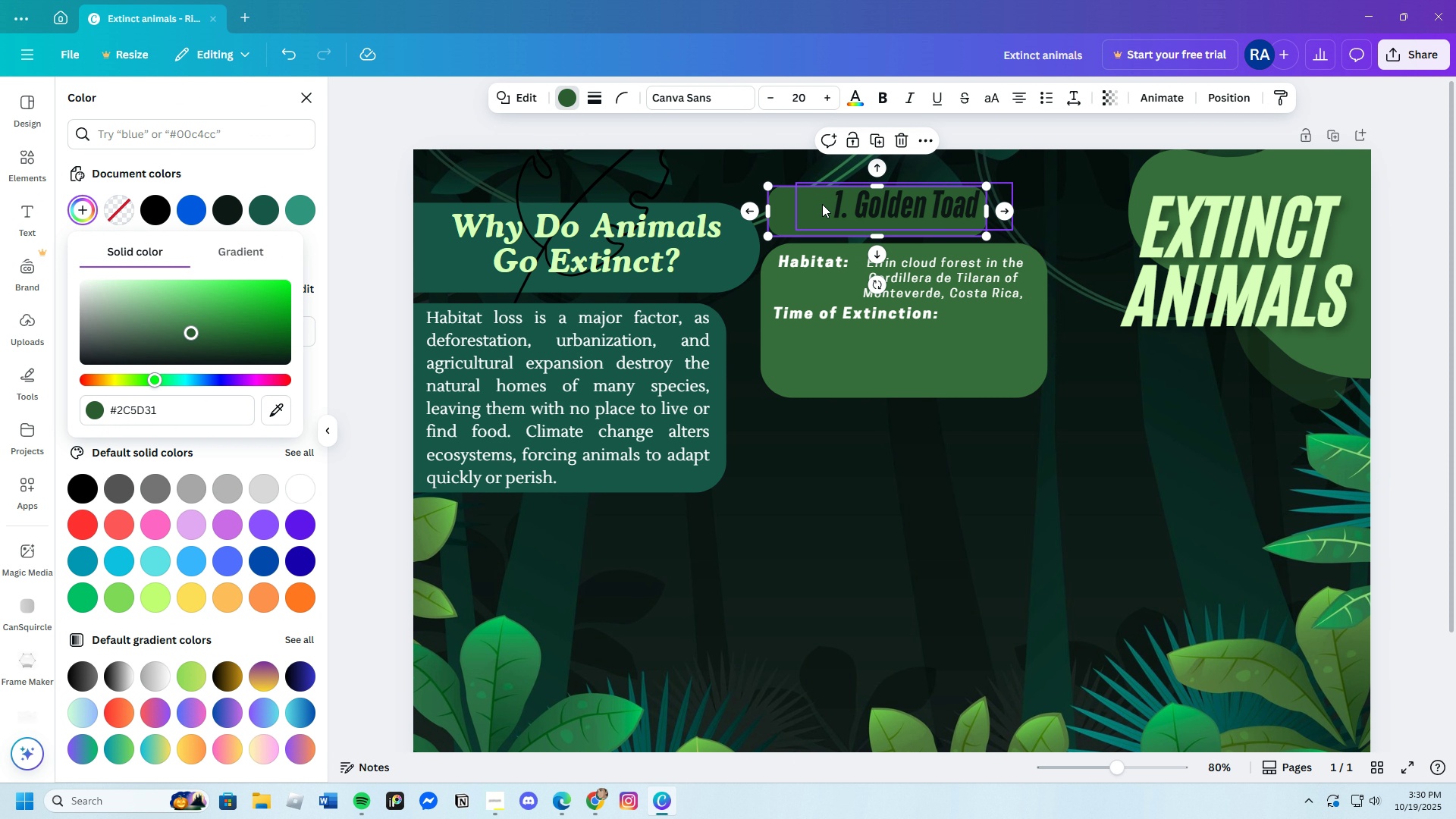 
left_click([822, 204])
 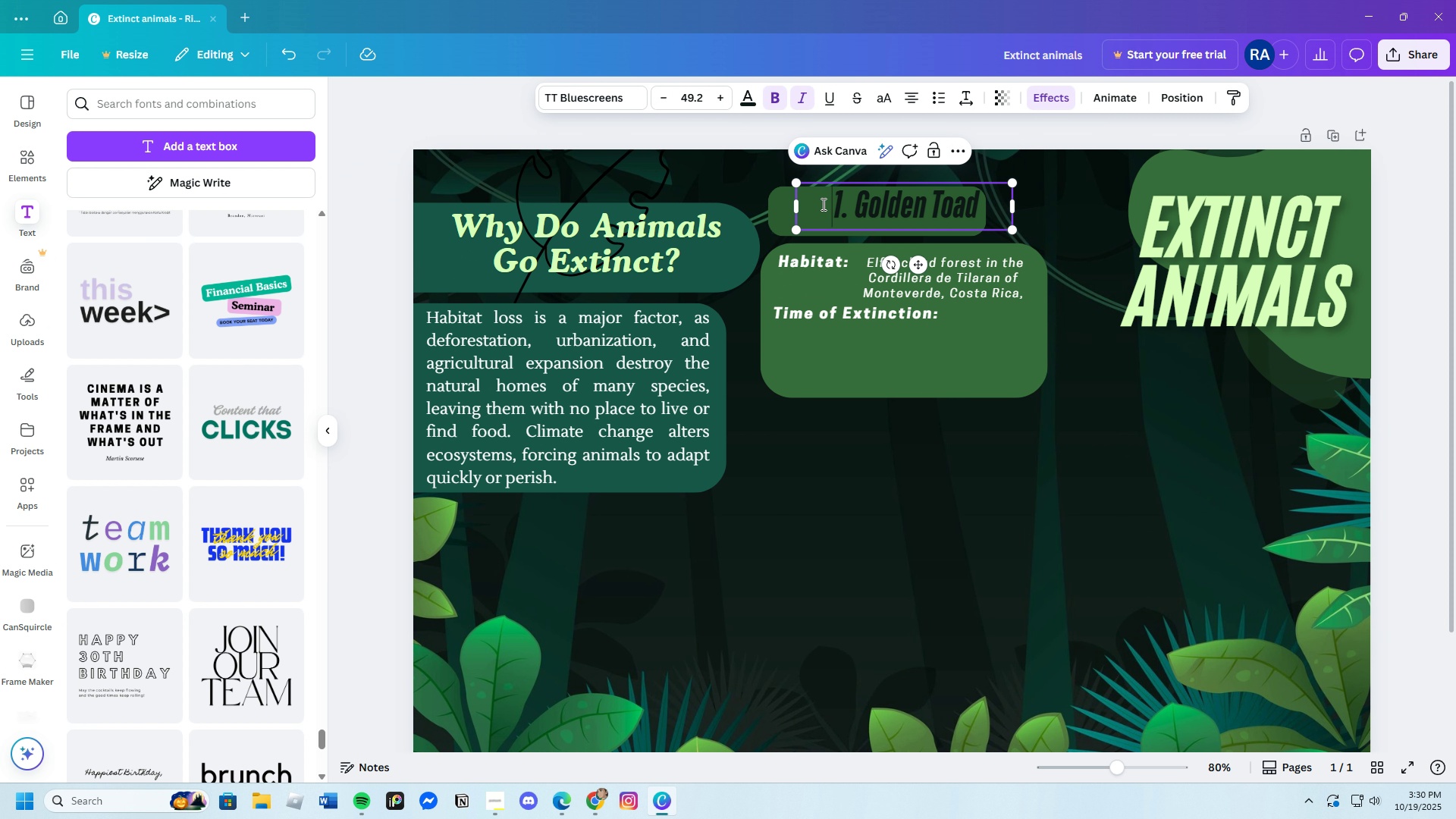 
left_click([822, 204])
 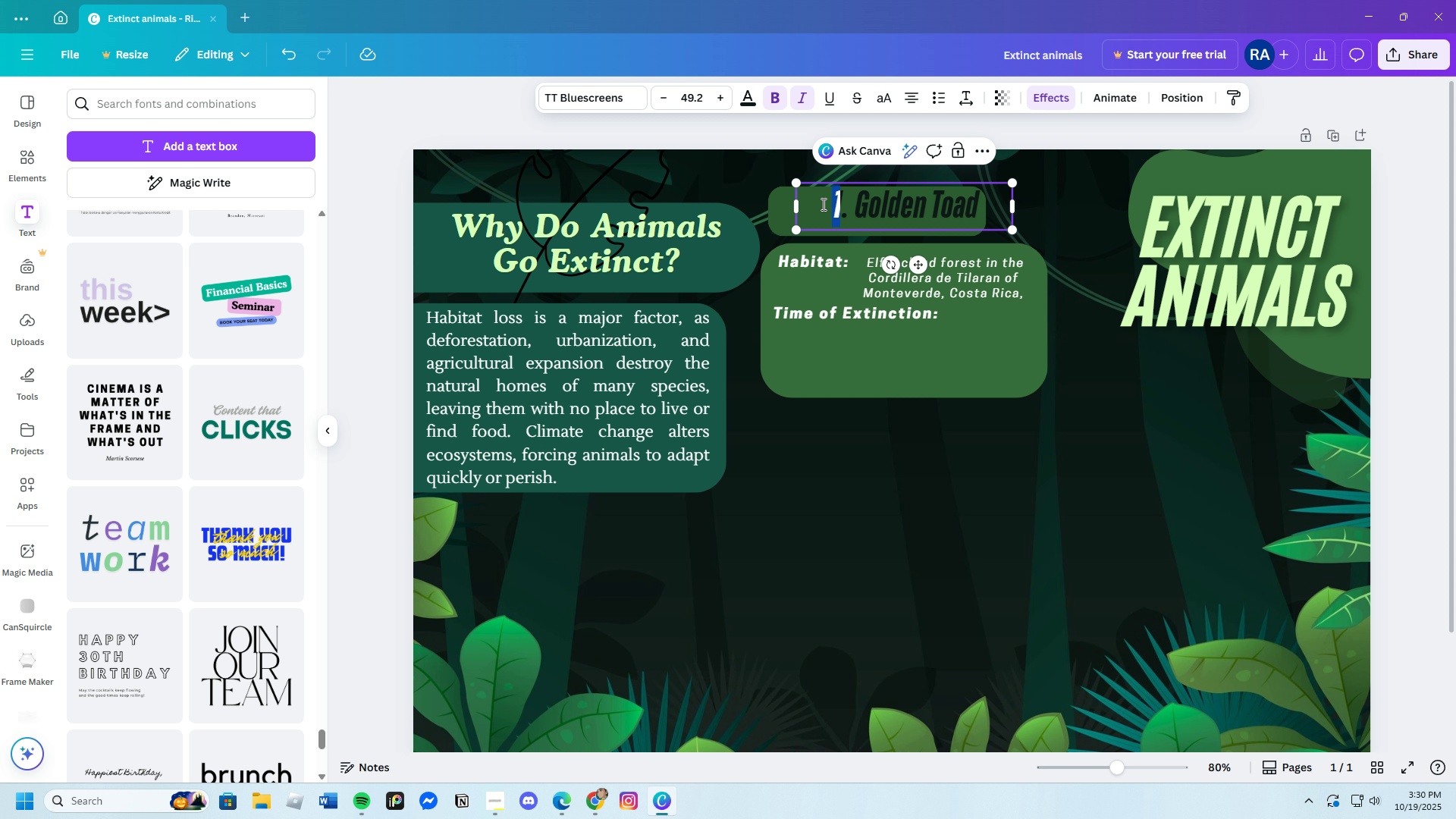 
left_click_drag(start_coordinate=[822, 204], to_coordinate=[973, 216])
 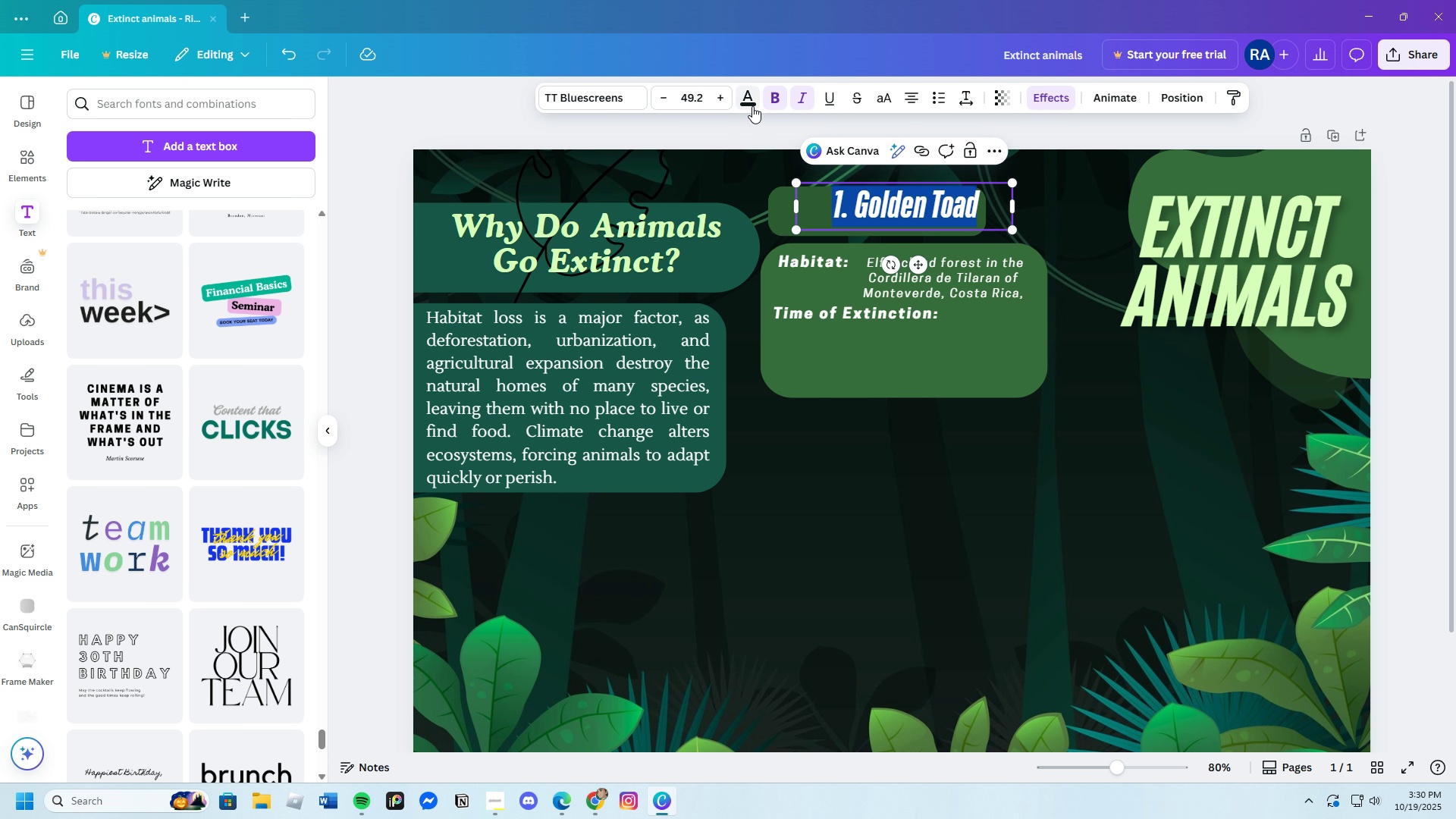 
left_click([752, 106])
 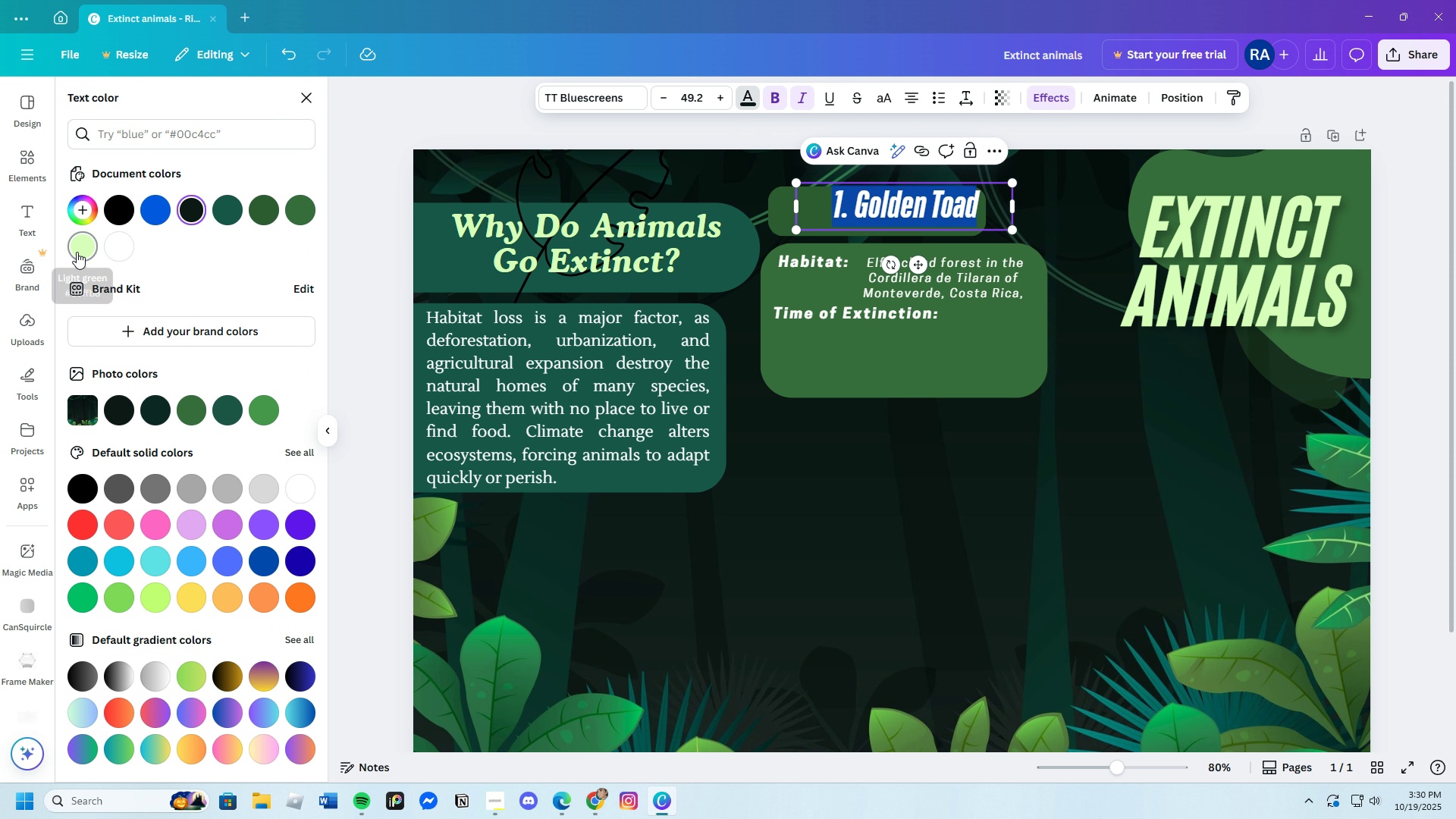 
left_click([85, 249])
 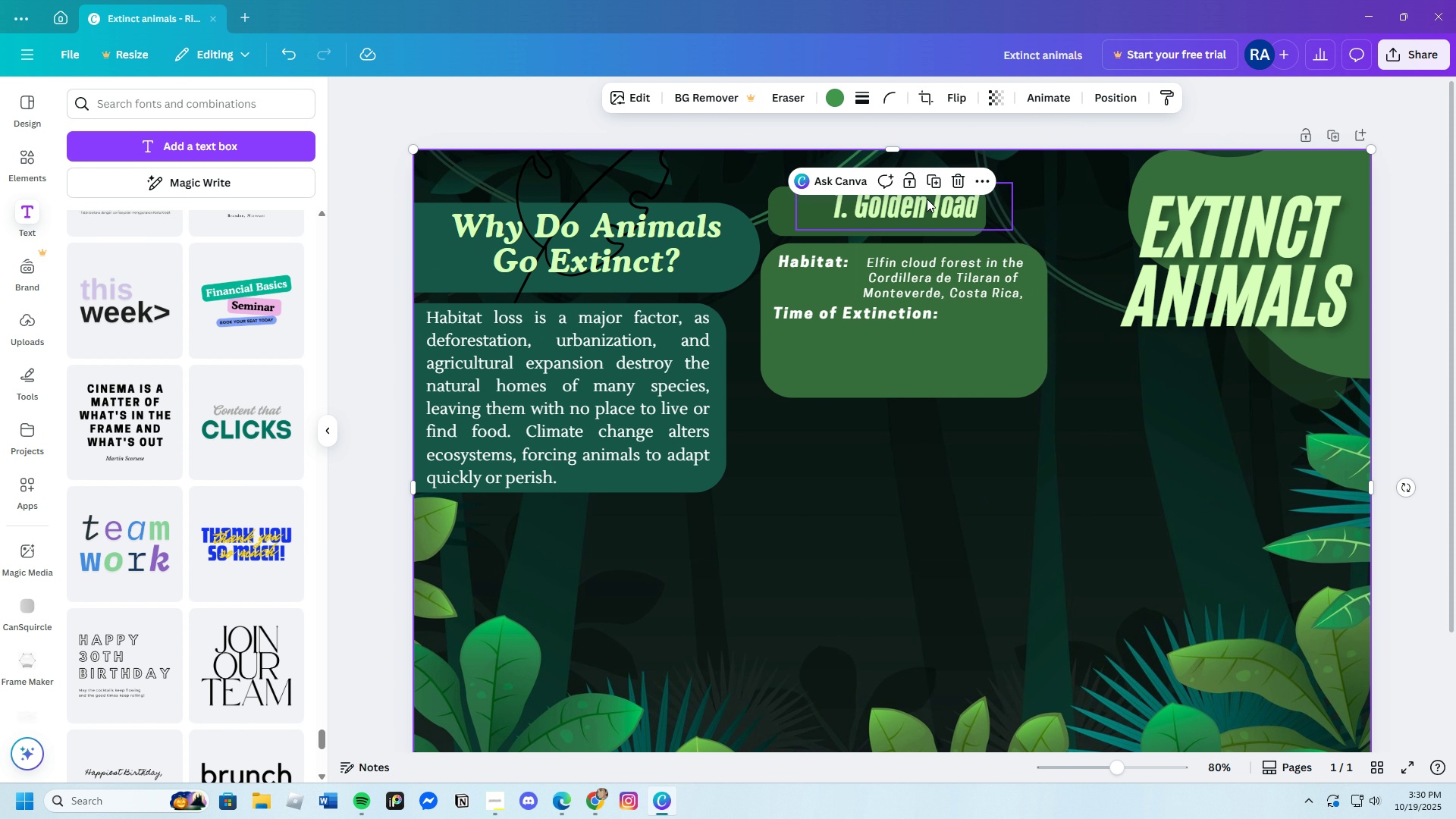 
left_click([923, 203])
 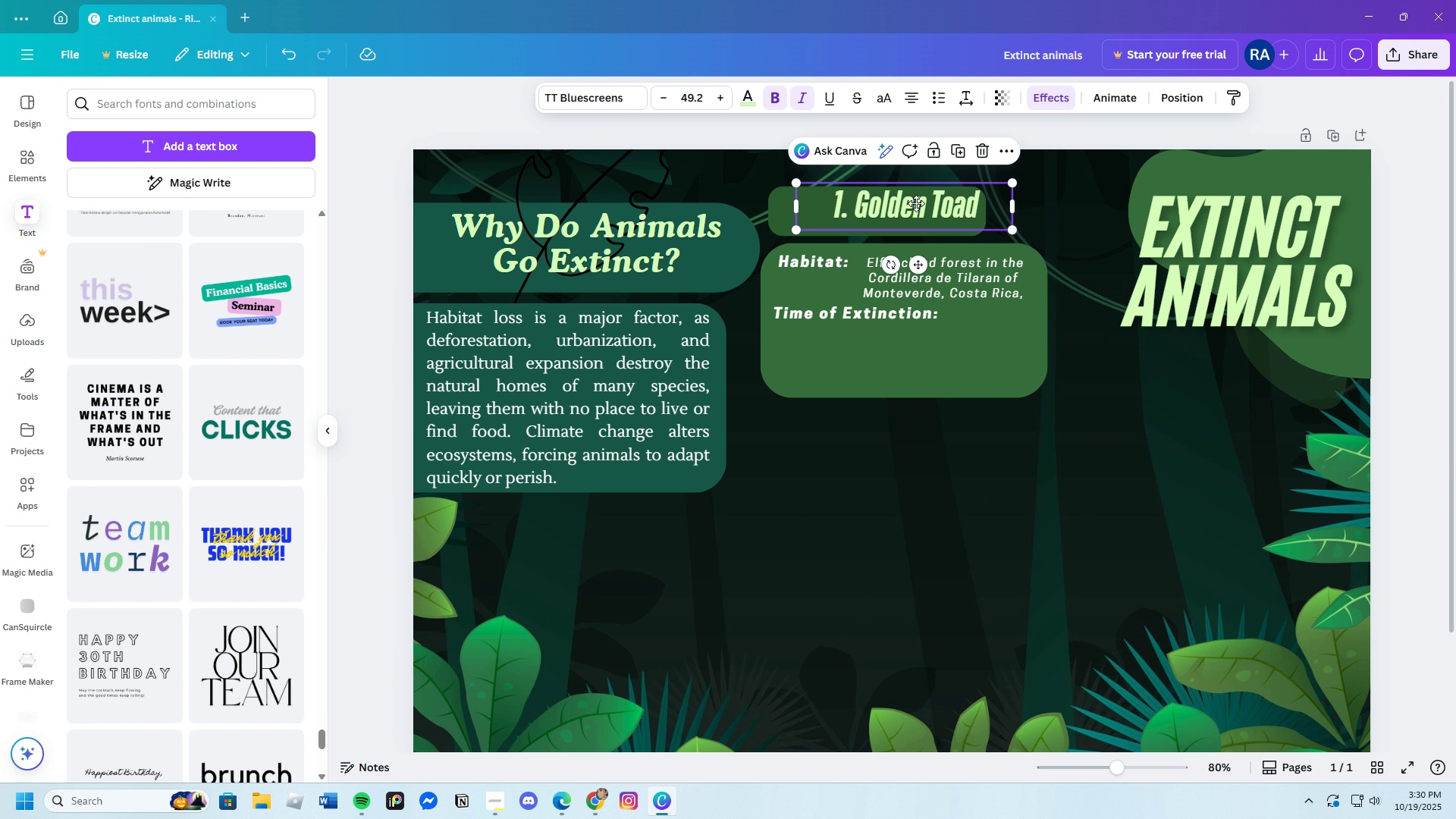 
left_click_drag(start_coordinate=[922, 203], to_coordinate=[893, 208])
 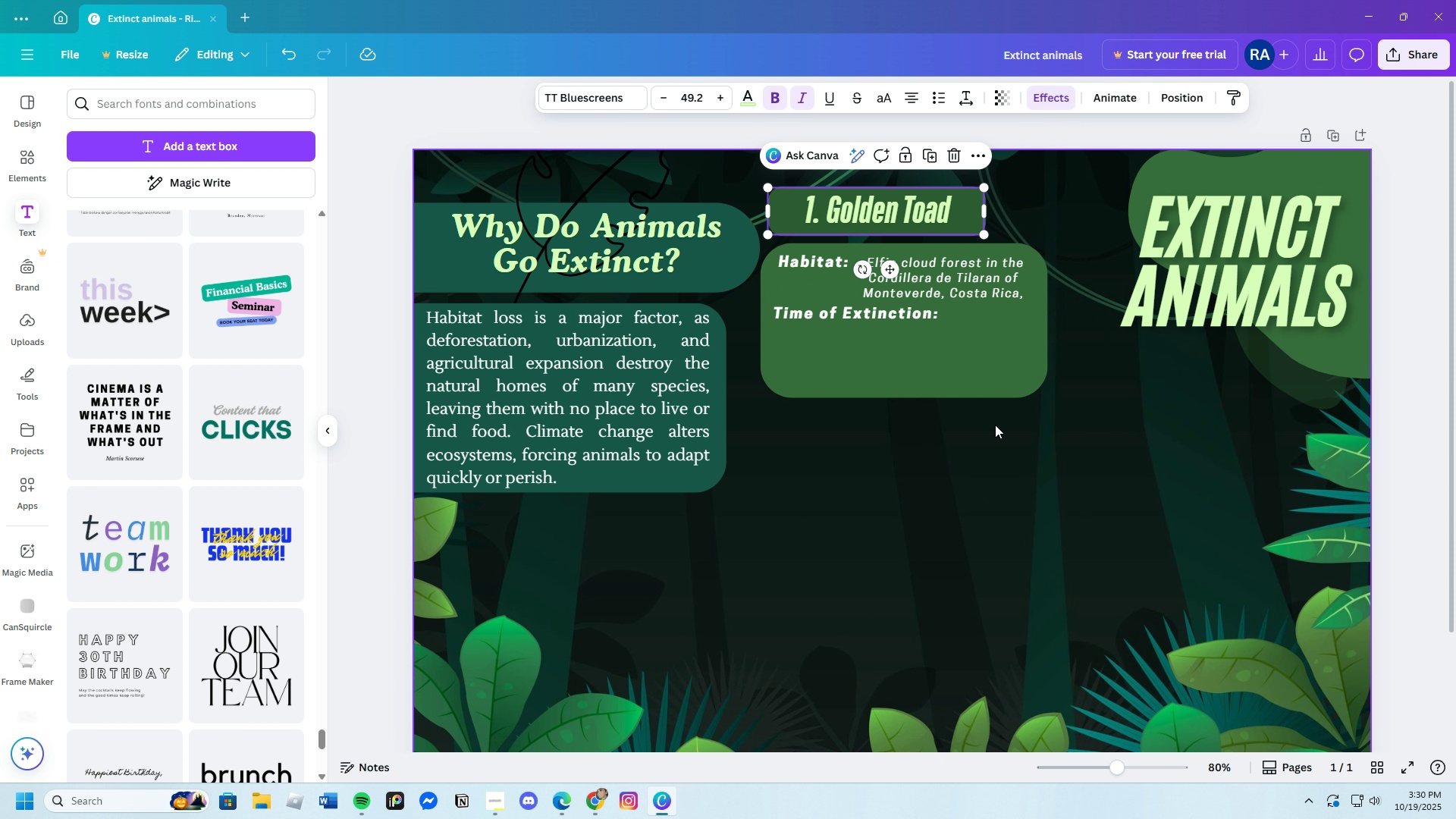 
left_click([995, 425])
 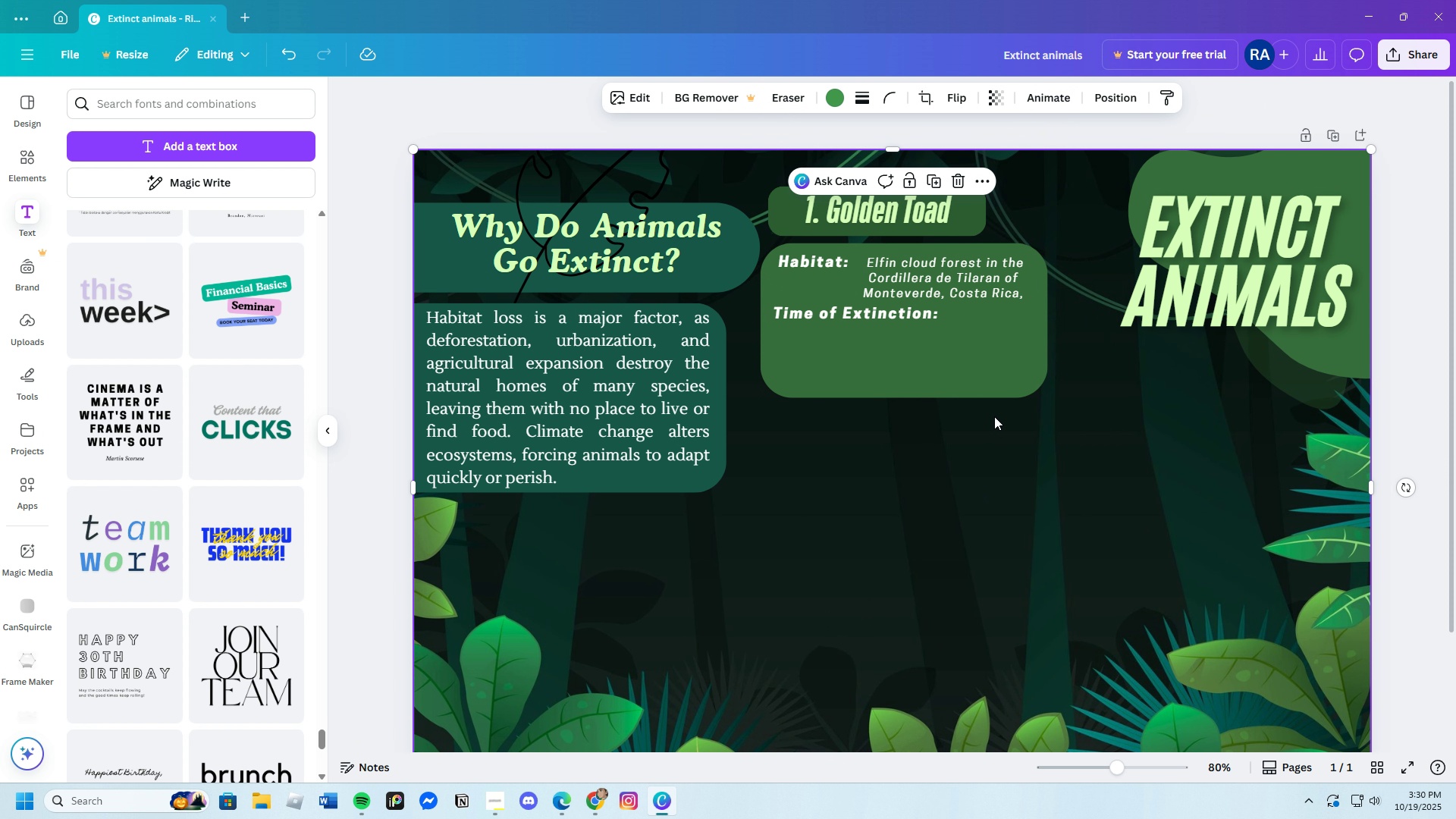 
left_click([961, 316])
 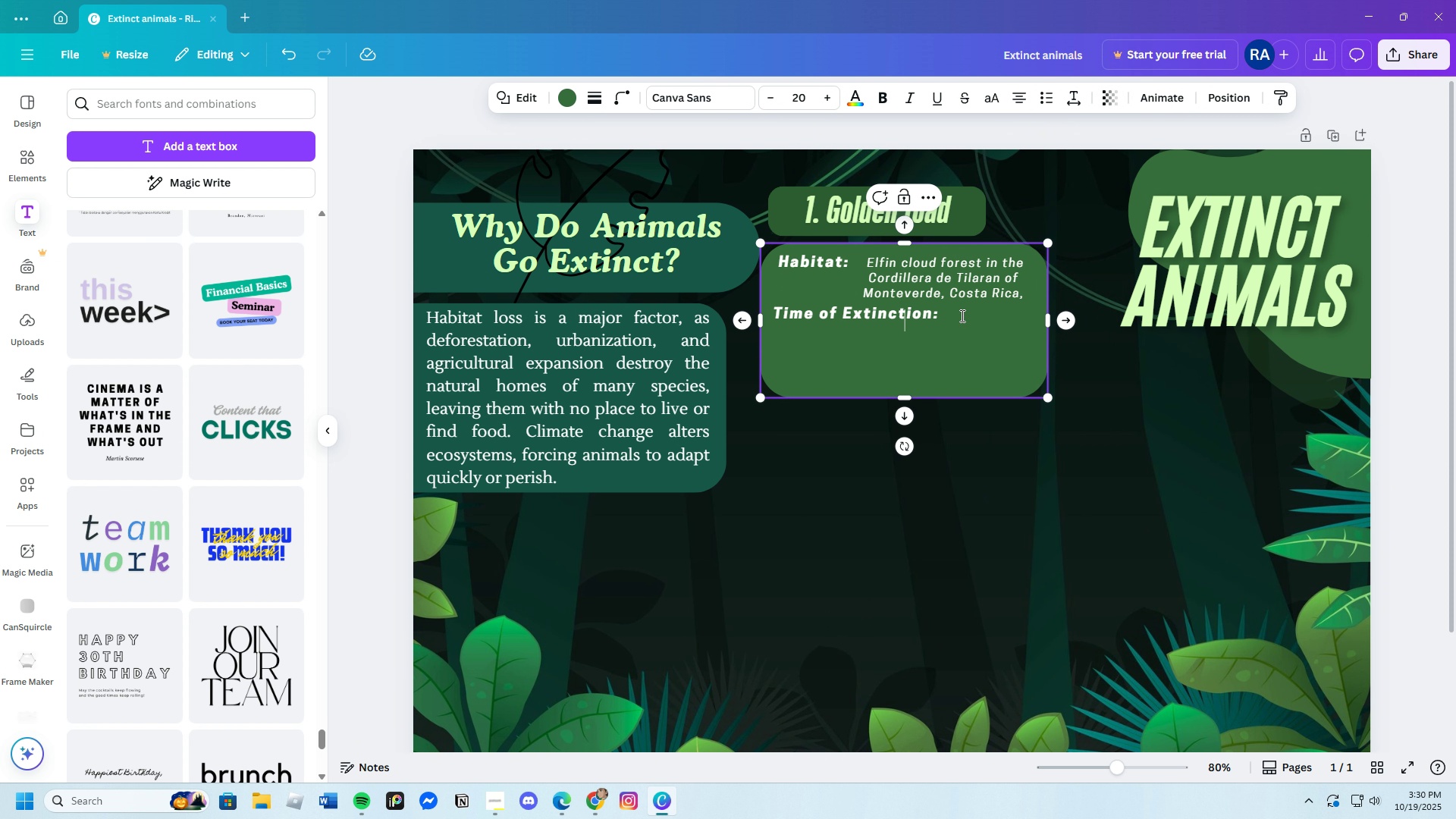 
left_click([961, 315])
 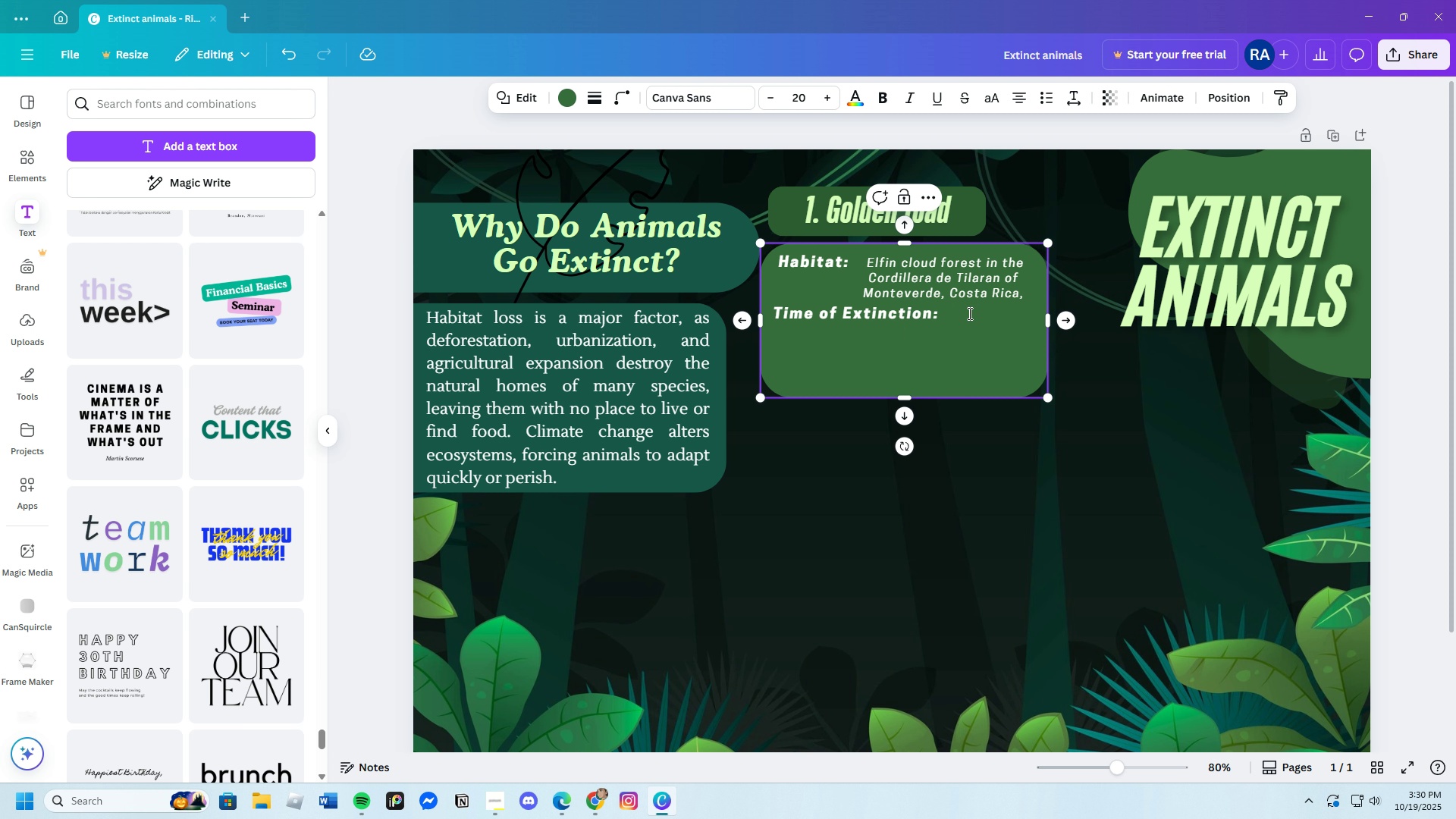 
left_click([968, 313])
 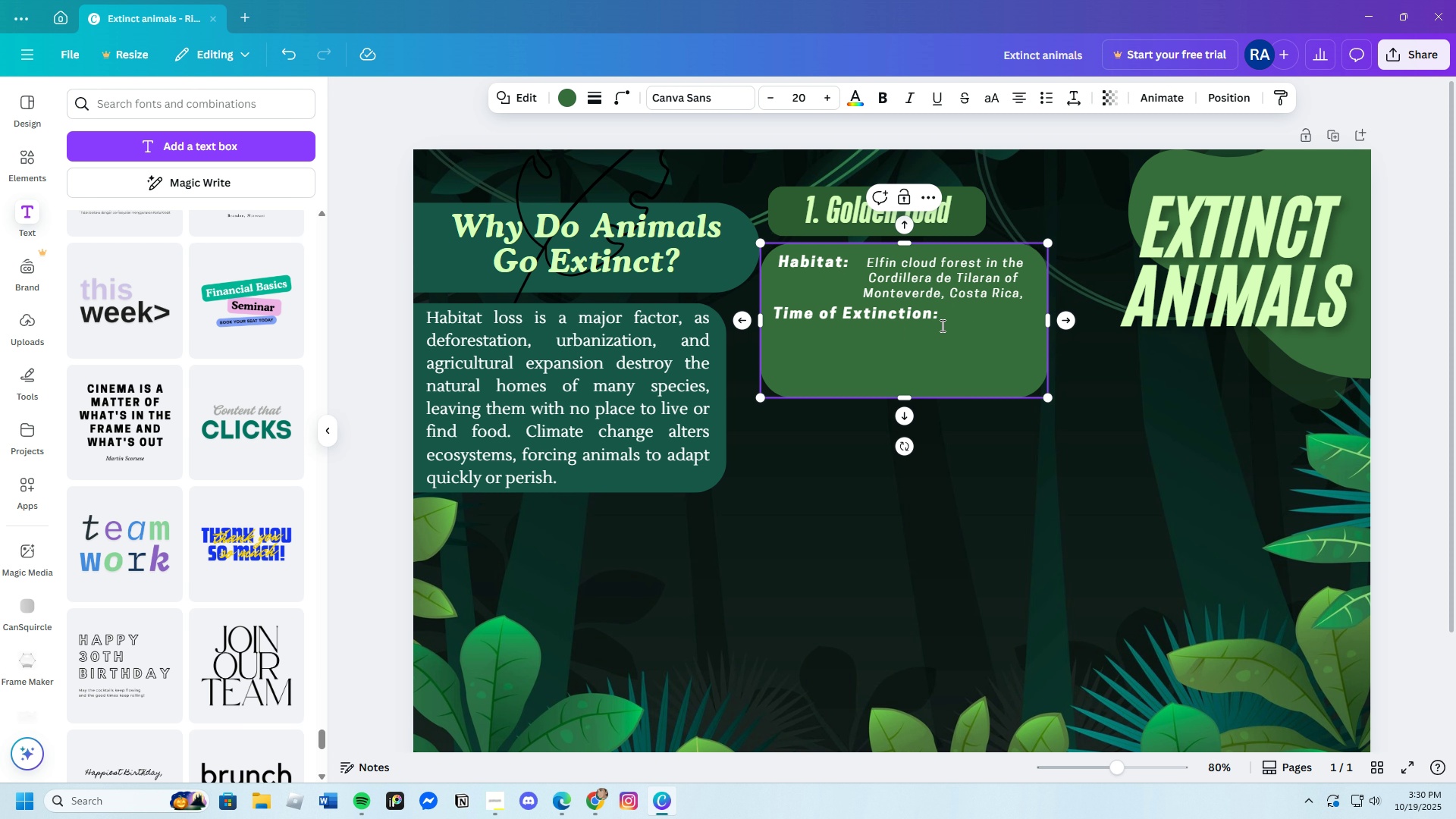 
left_click([941, 325])
 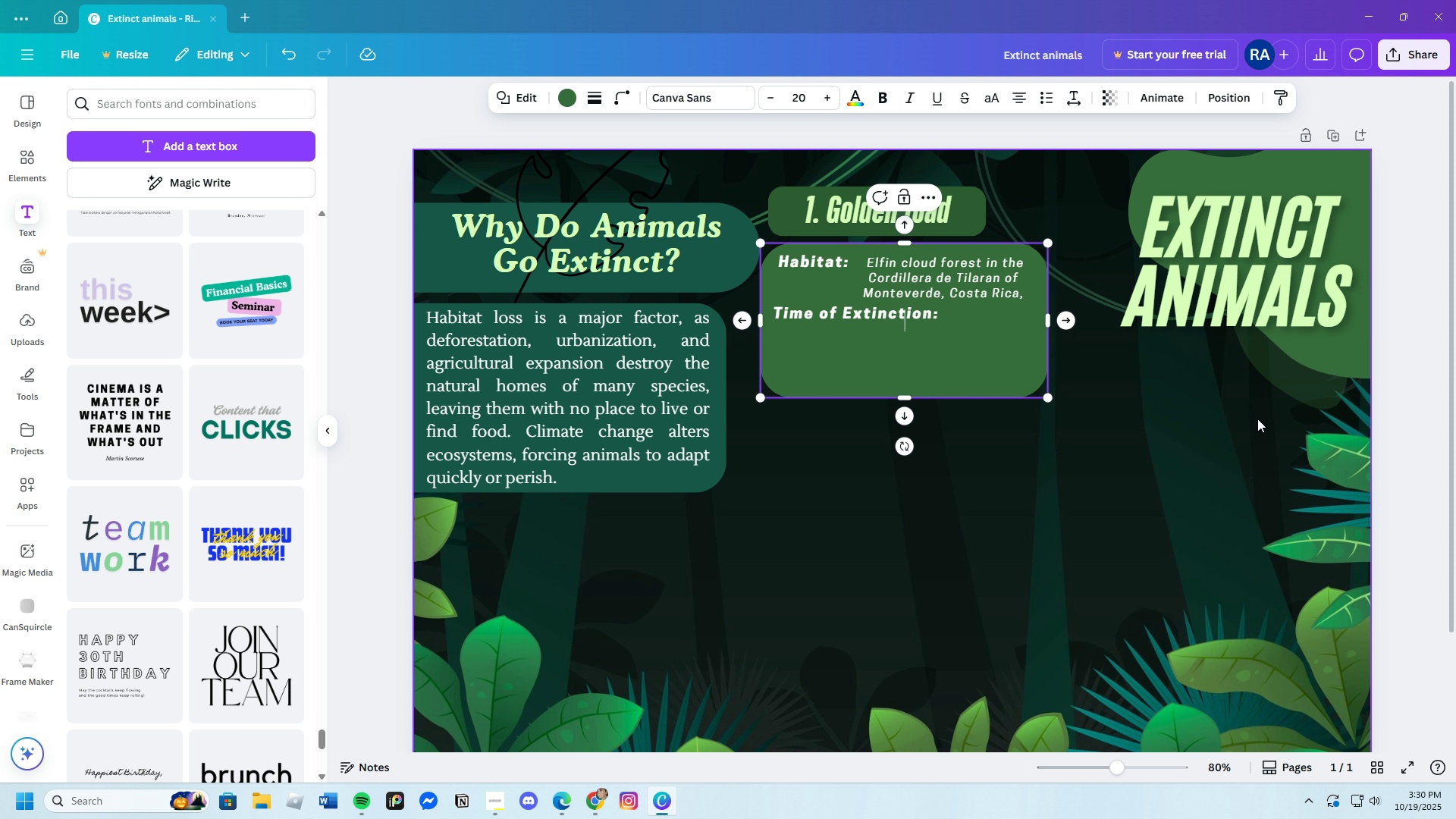 
left_click_drag(start_coordinate=[1247, 411], to_coordinate=[1244, 410])
 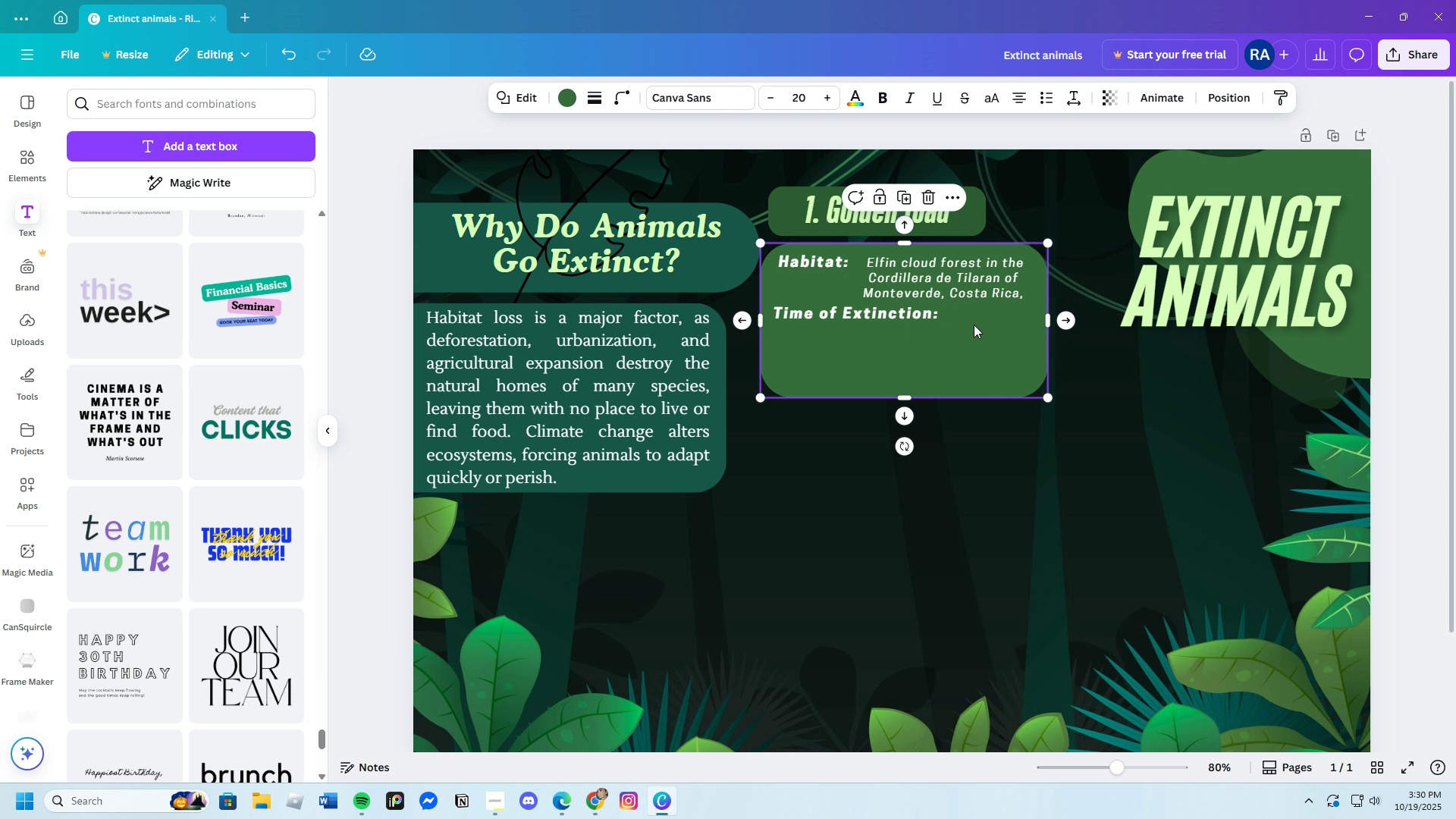 
left_click([974, 325])
 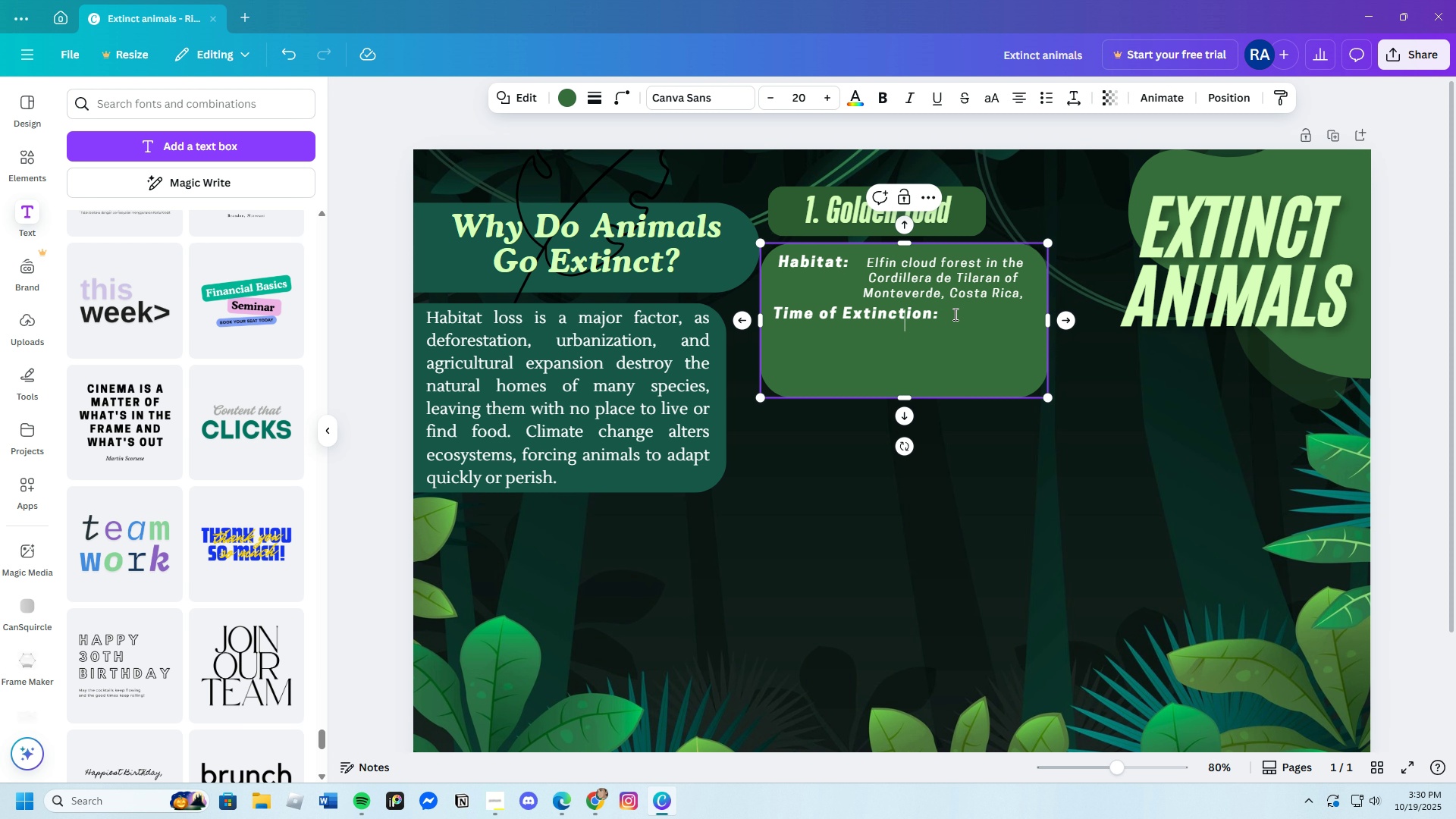 
left_click([954, 314])
 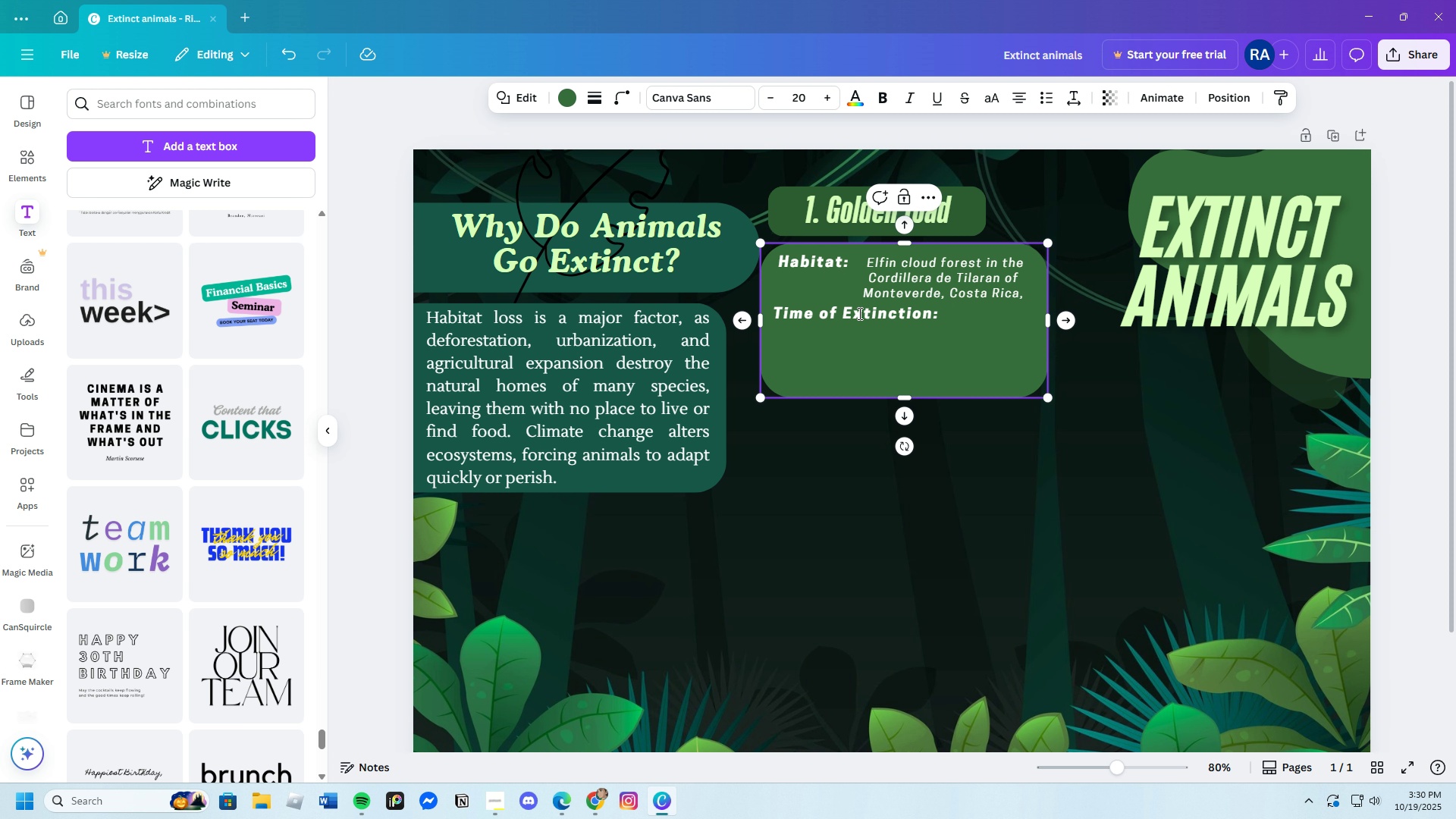 
left_click([858, 313])
 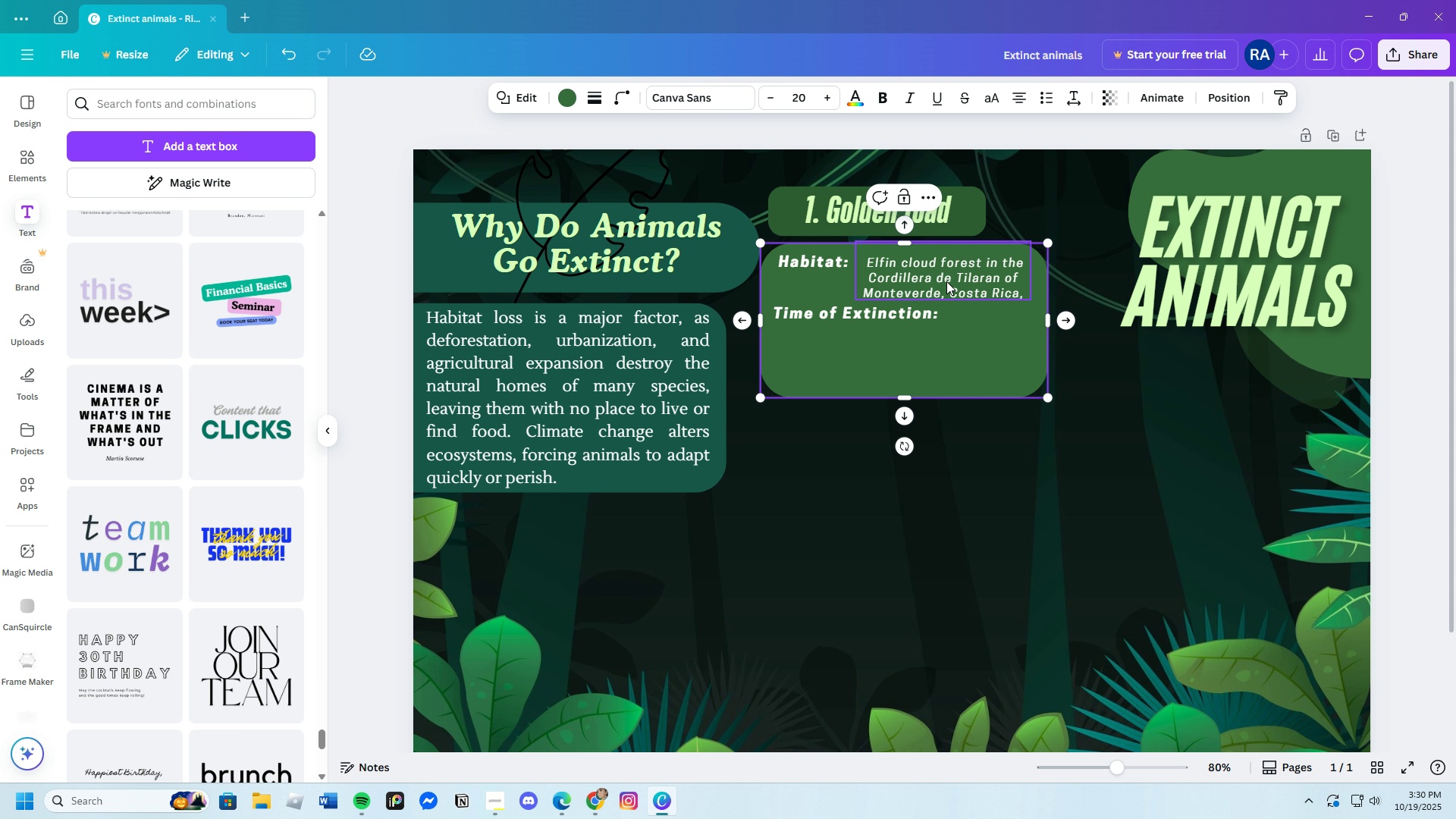 
left_click([946, 281])
 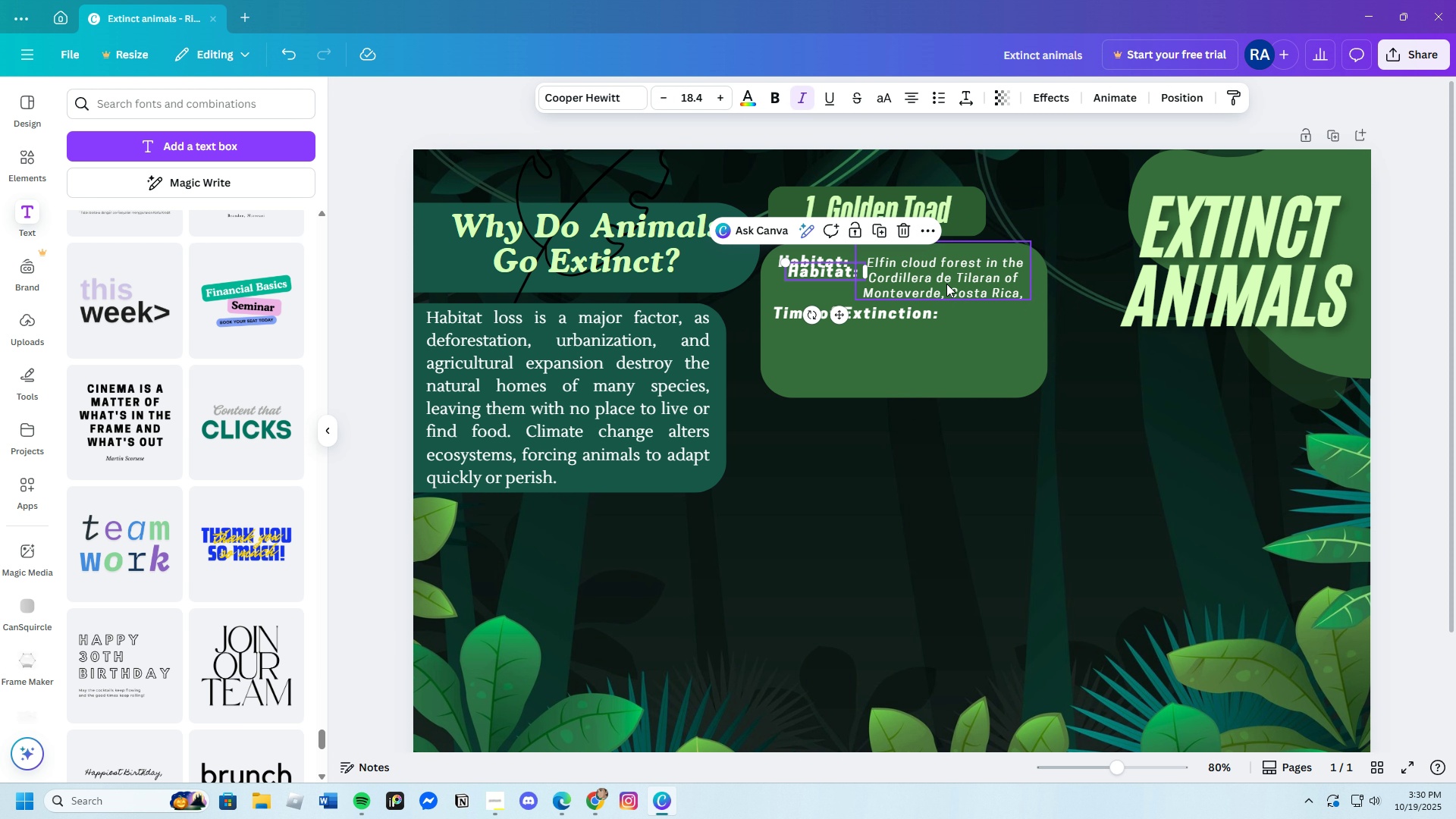 
key(Control+V)
 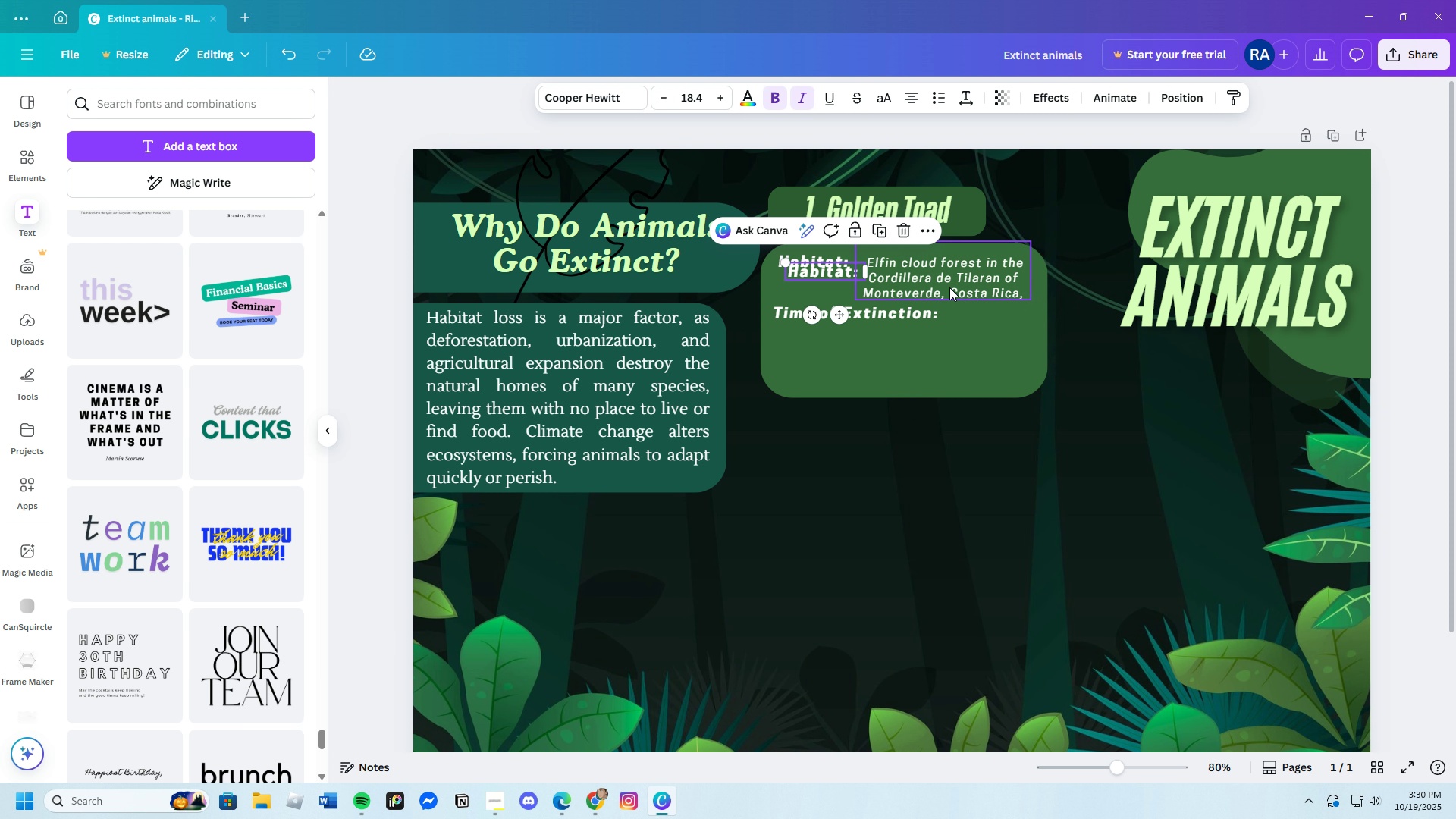 
key(Control+ControlLeft)
 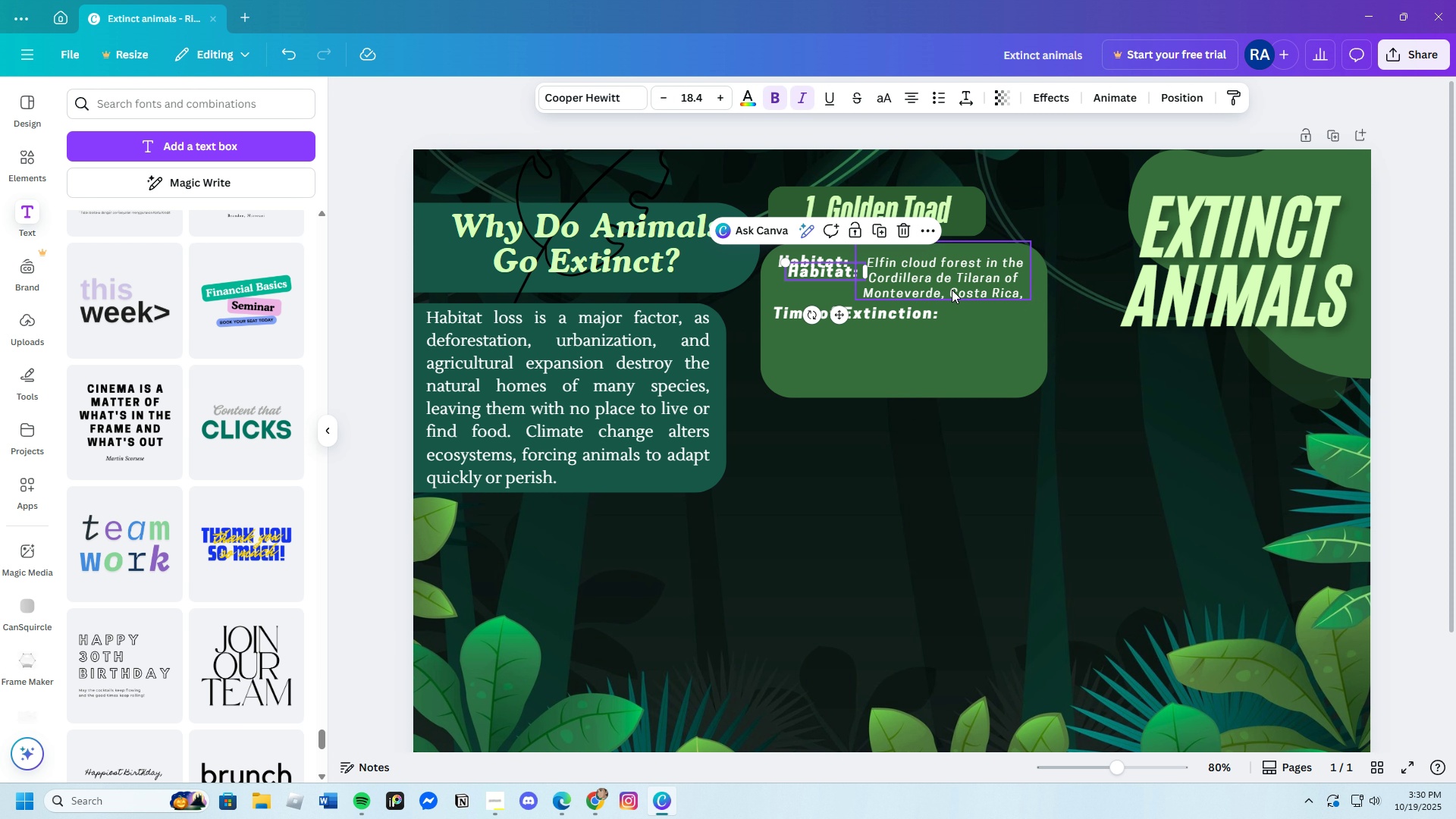 
left_click_drag(start_coordinate=[951, 289], to_coordinate=[971, 318])
 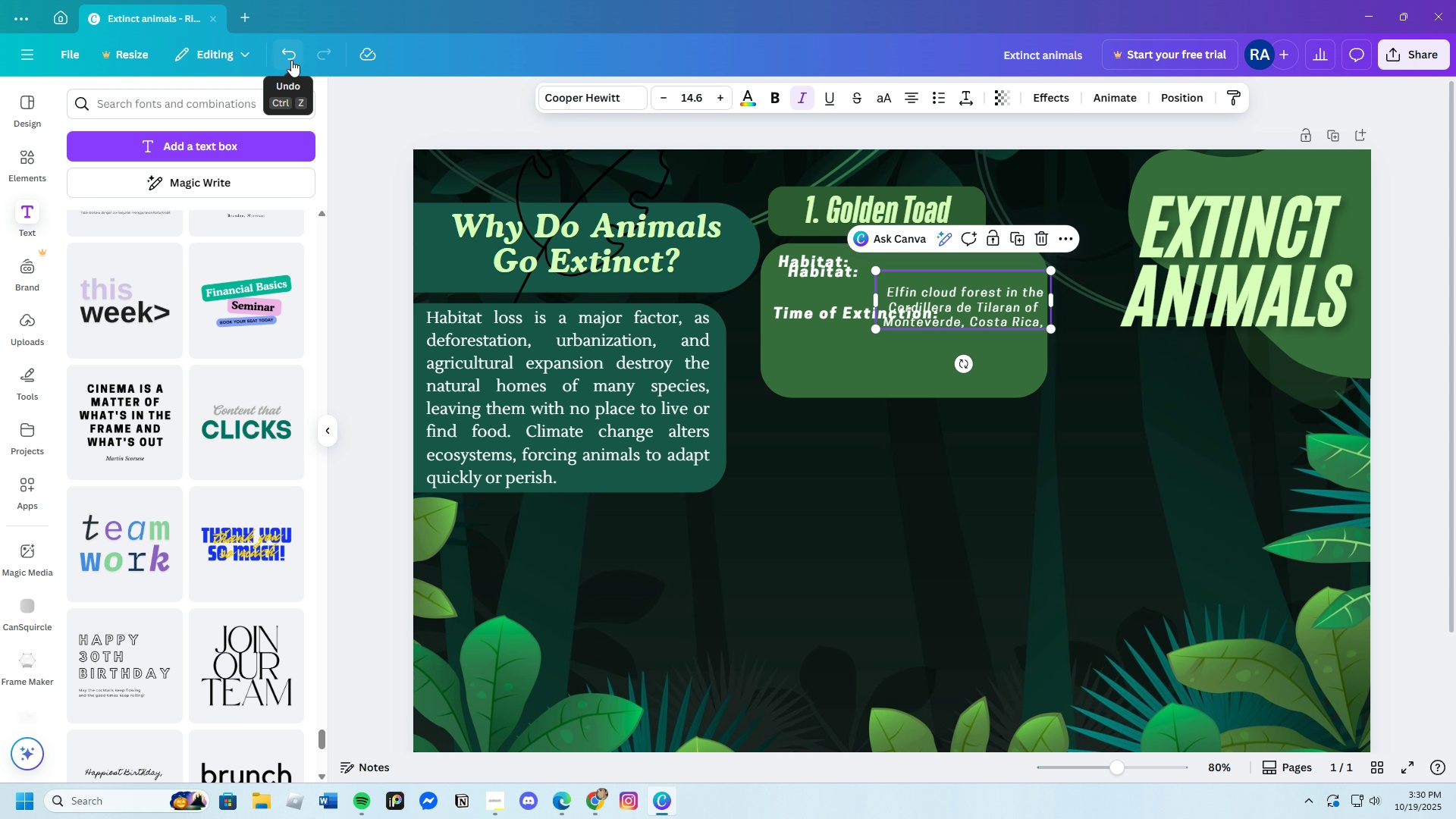 
double_click([291, 60])
 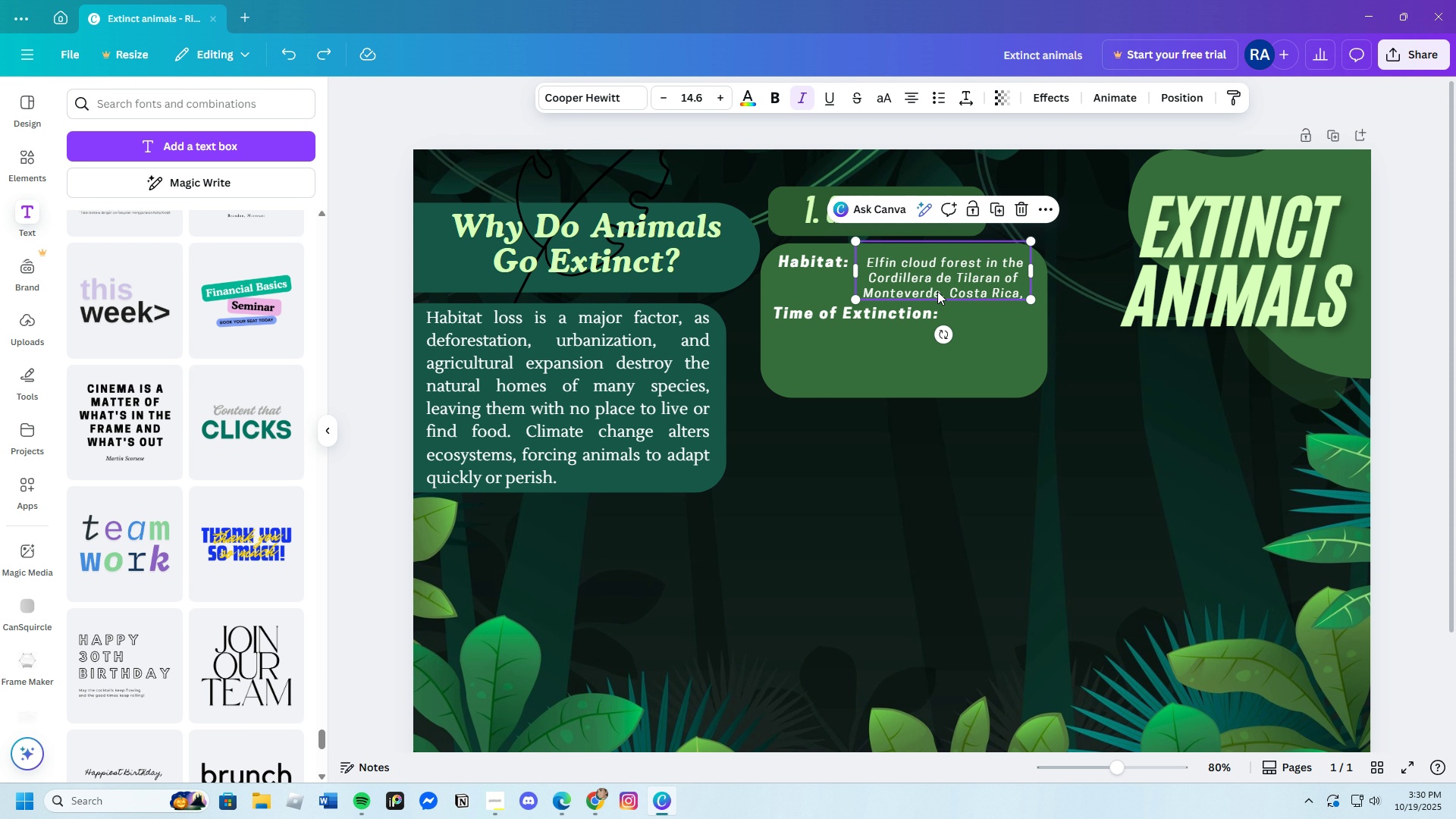 
key(Control+C)
 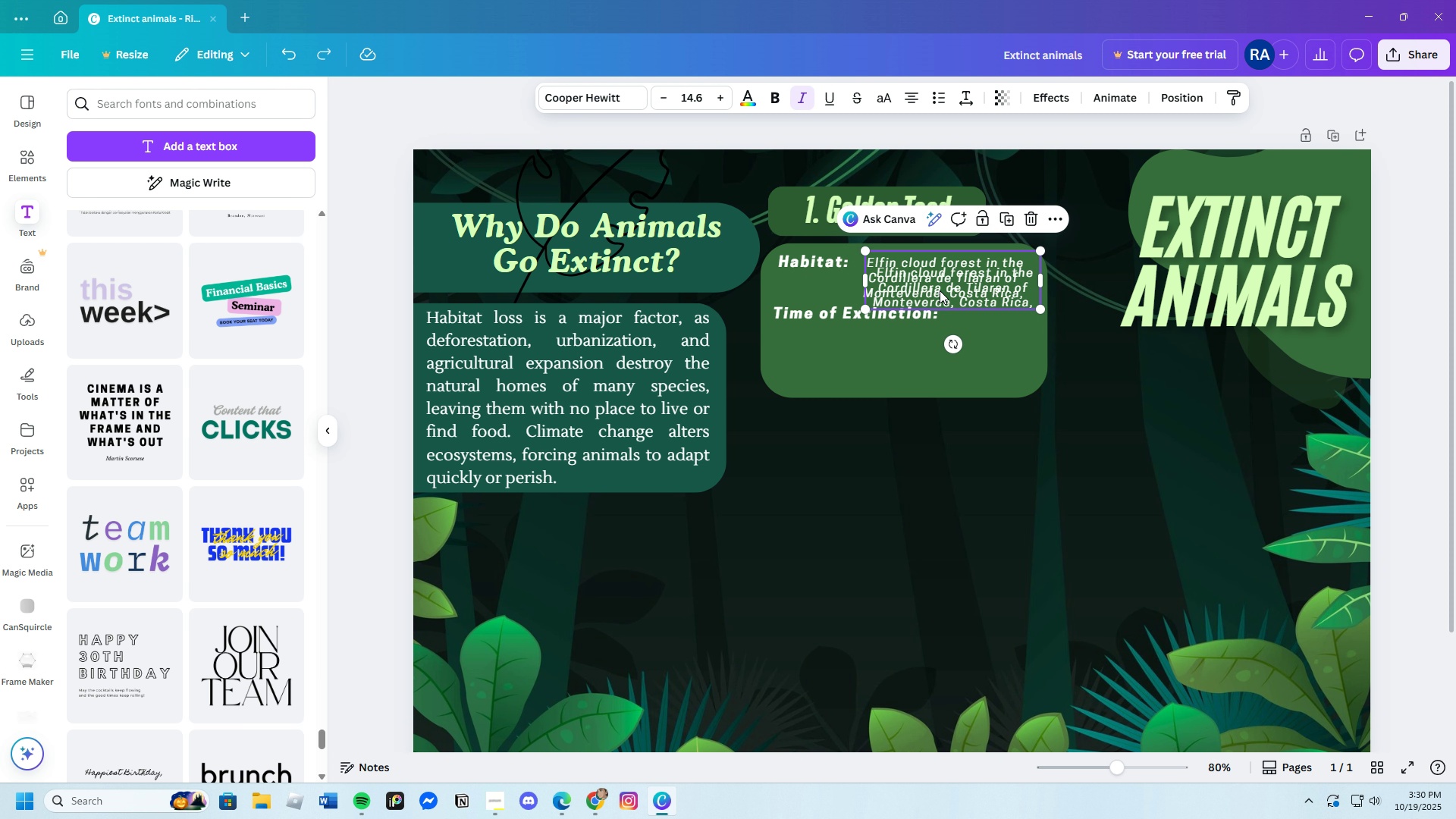 
key(Control+V)
 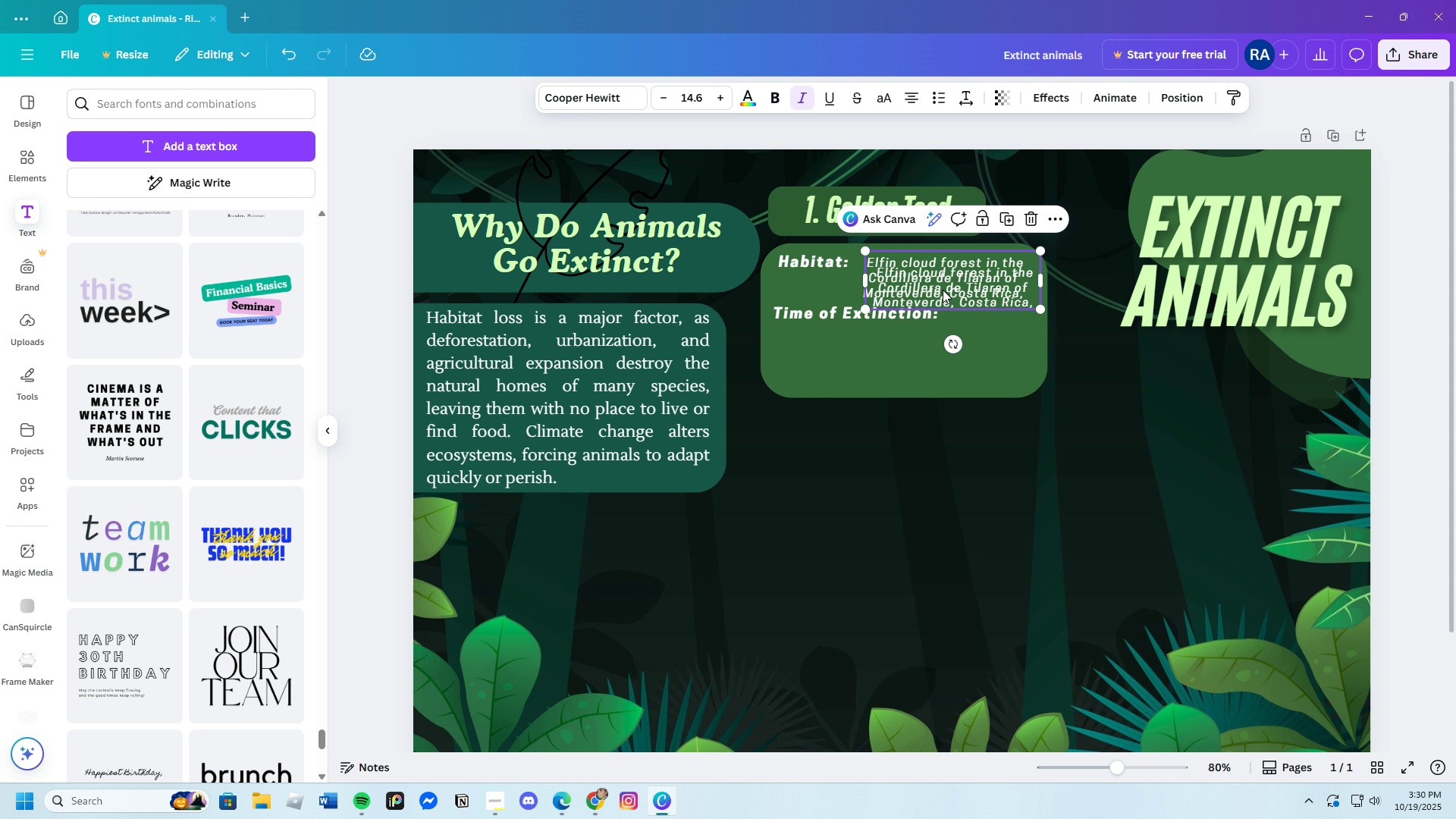 
left_click_drag(start_coordinate=[943, 290], to_coordinate=[984, 332])
 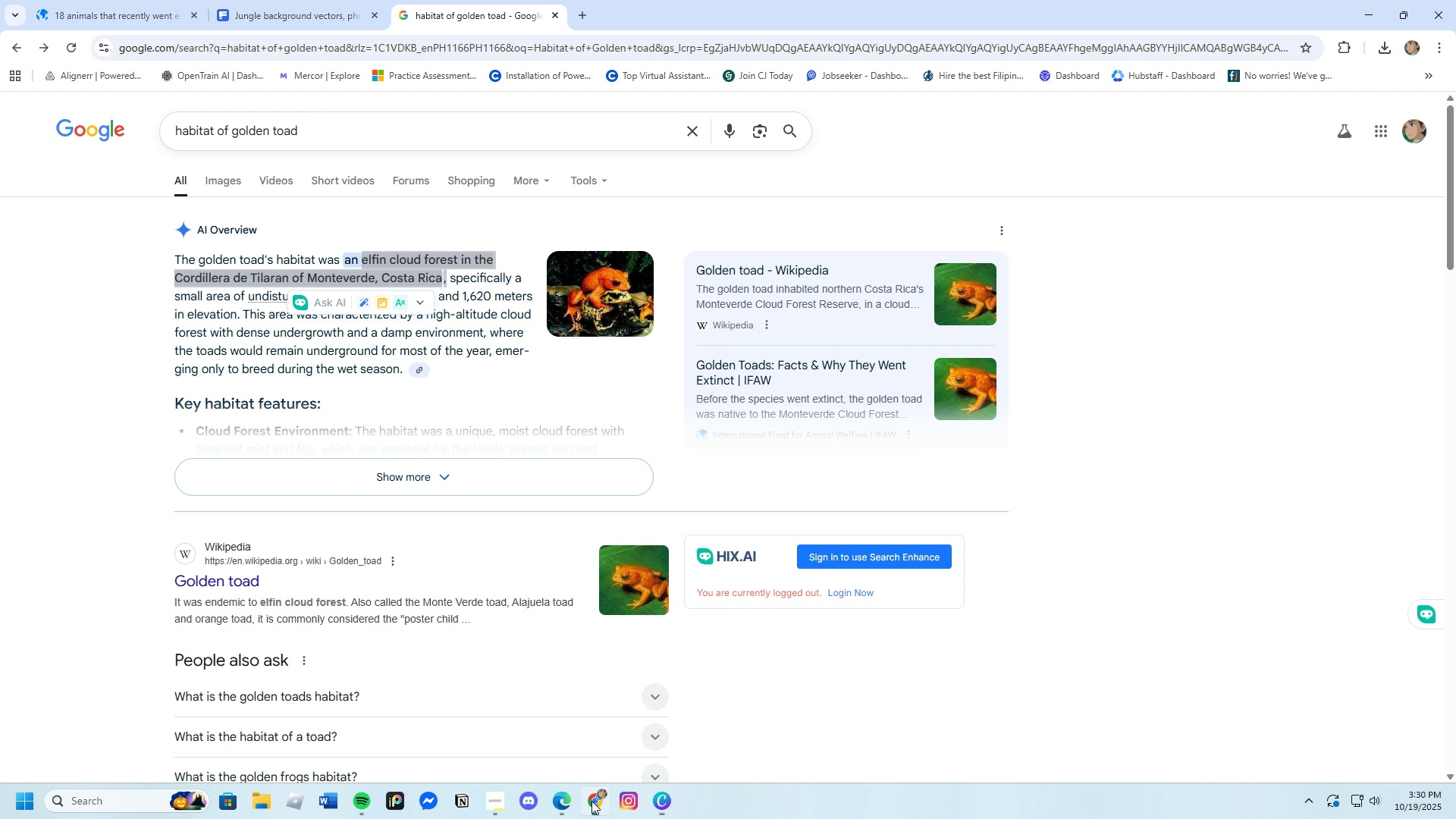 
left_click([109, 0])
 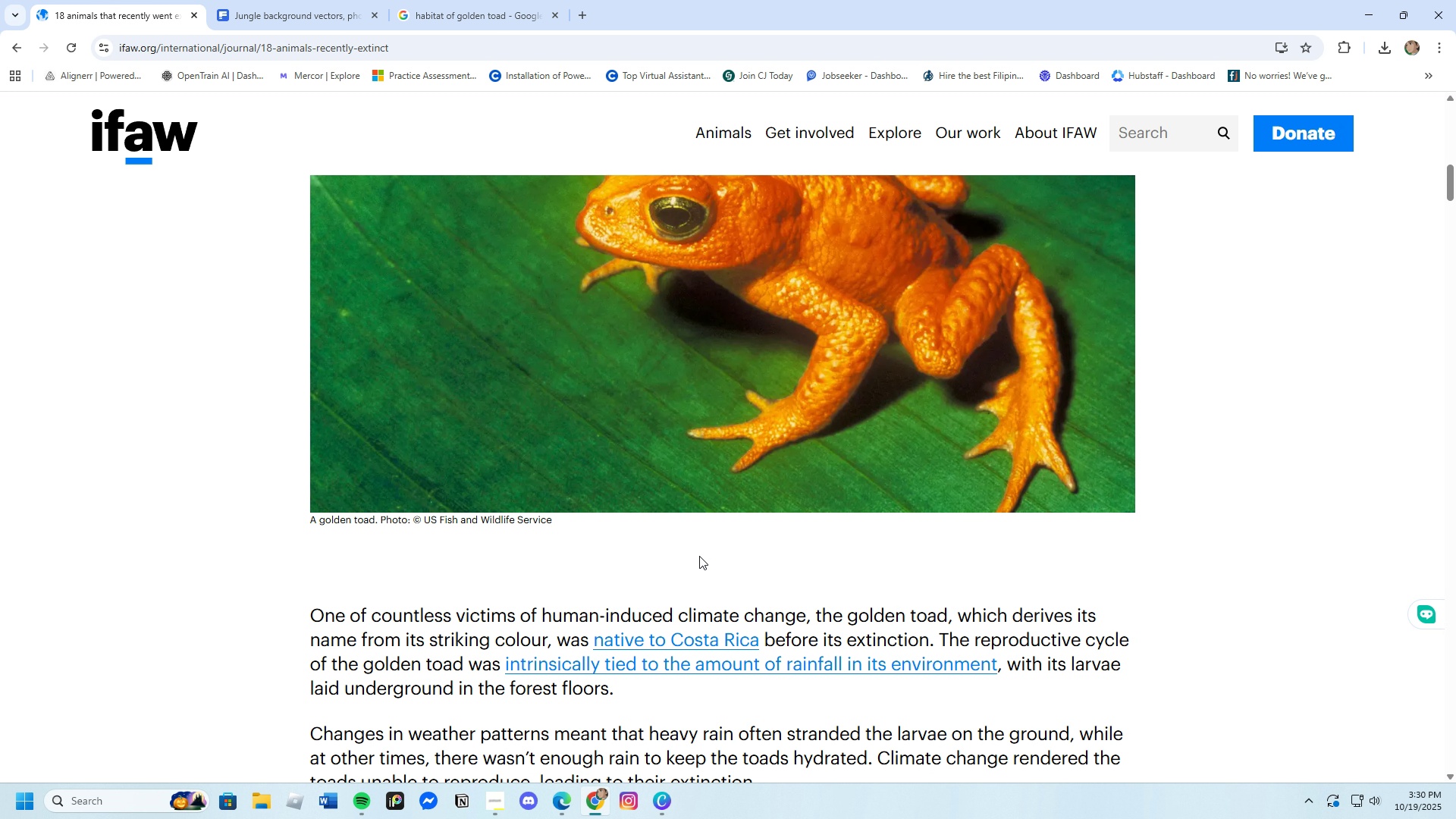 
scroll: coordinate [697, 558], scroll_direction: up, amount: 4.0
 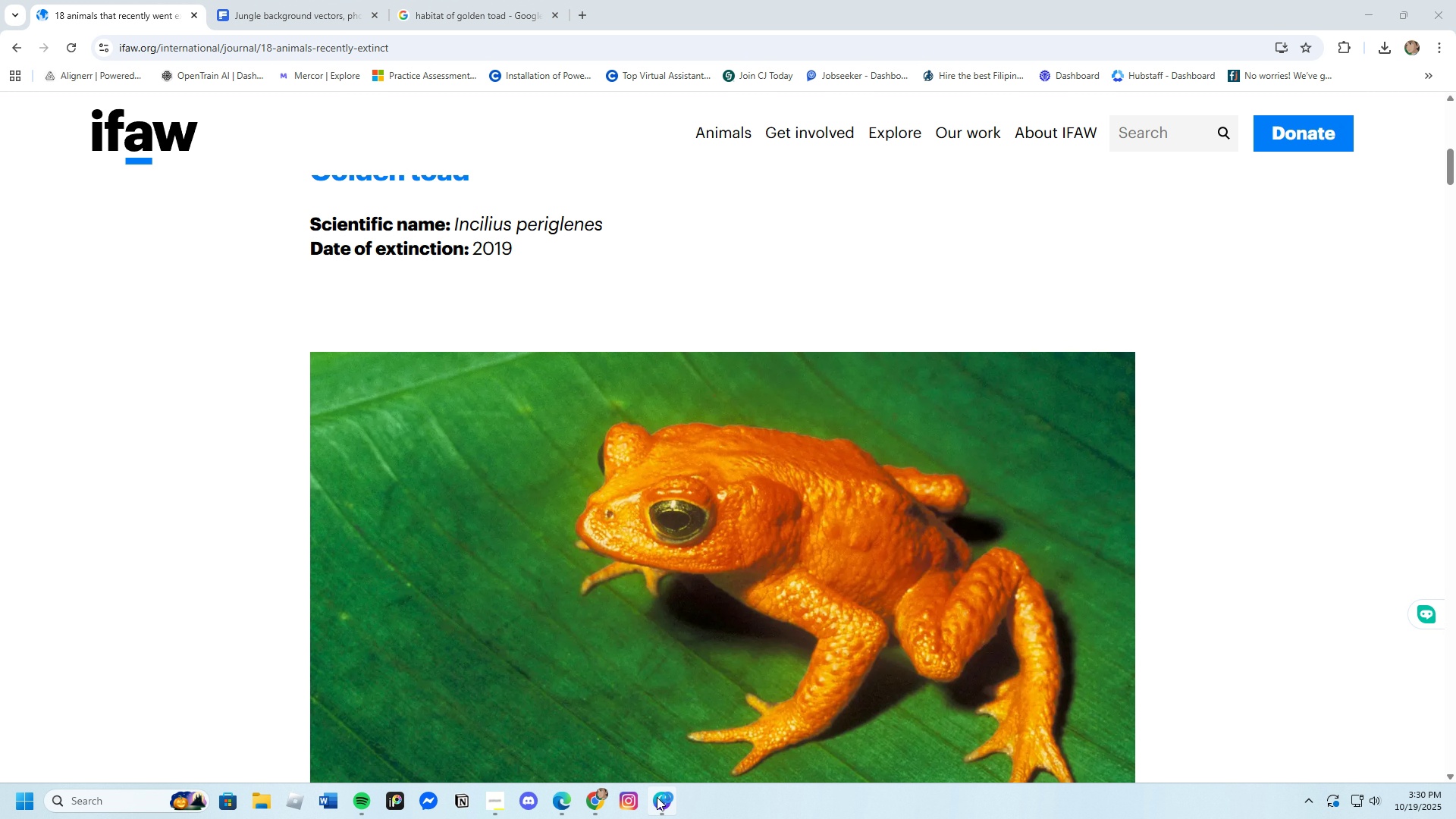 
left_click([664, 805])
 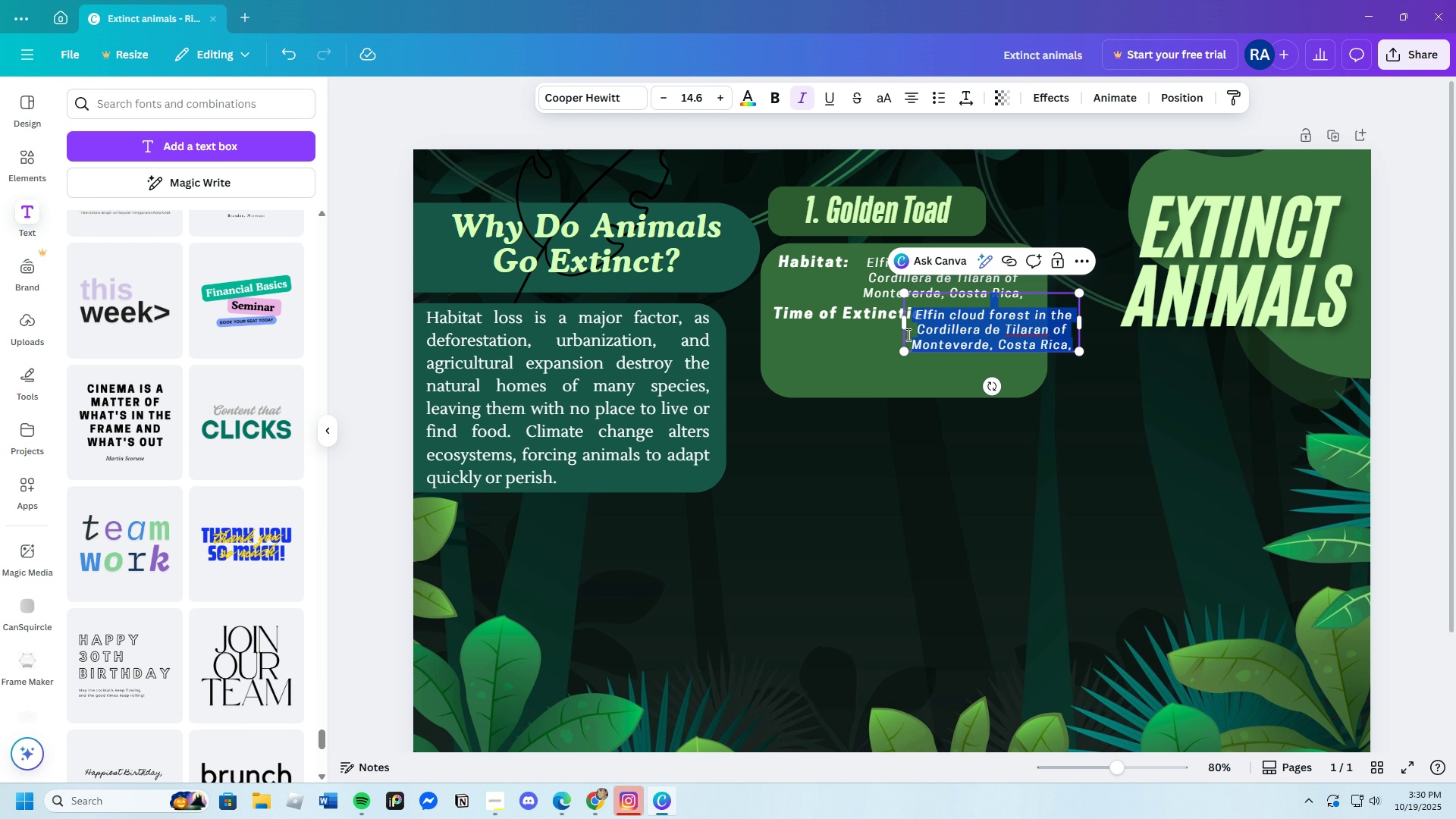 
key(Backspace)
type(2019)
 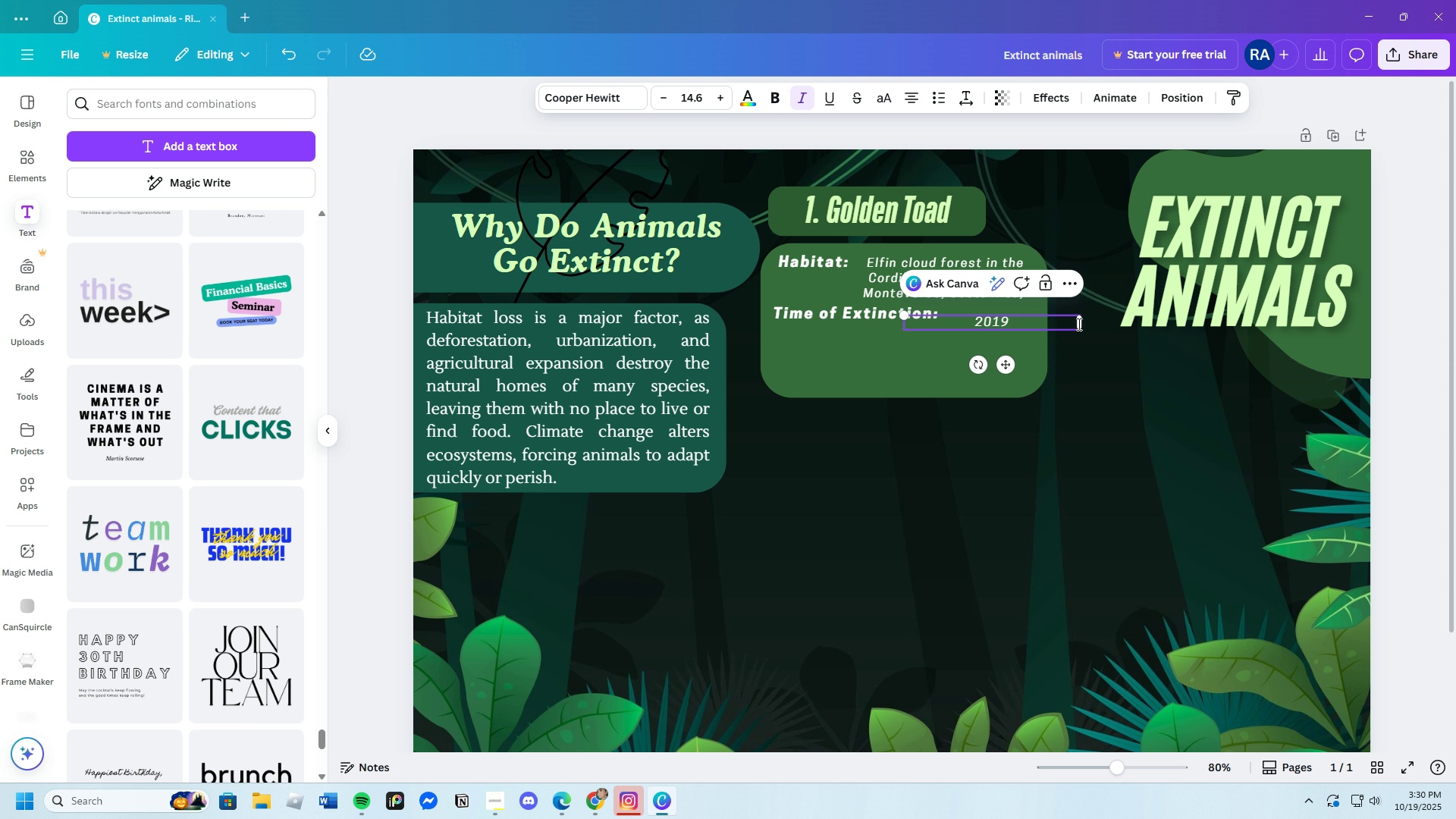 
left_click_drag(start_coordinate=[1080, 324], to_coordinate=[985, 325])
 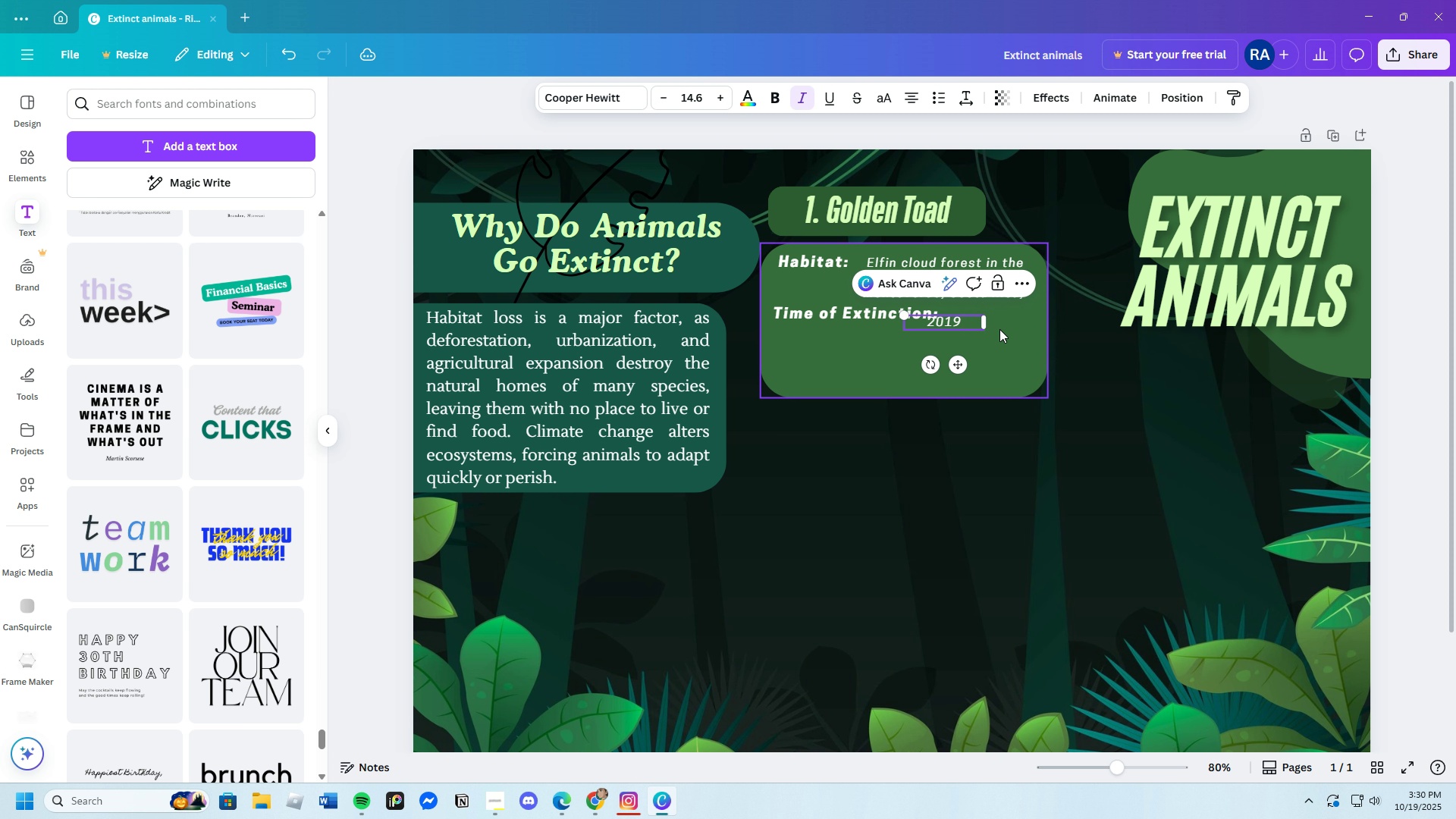 
left_click([999, 329])
 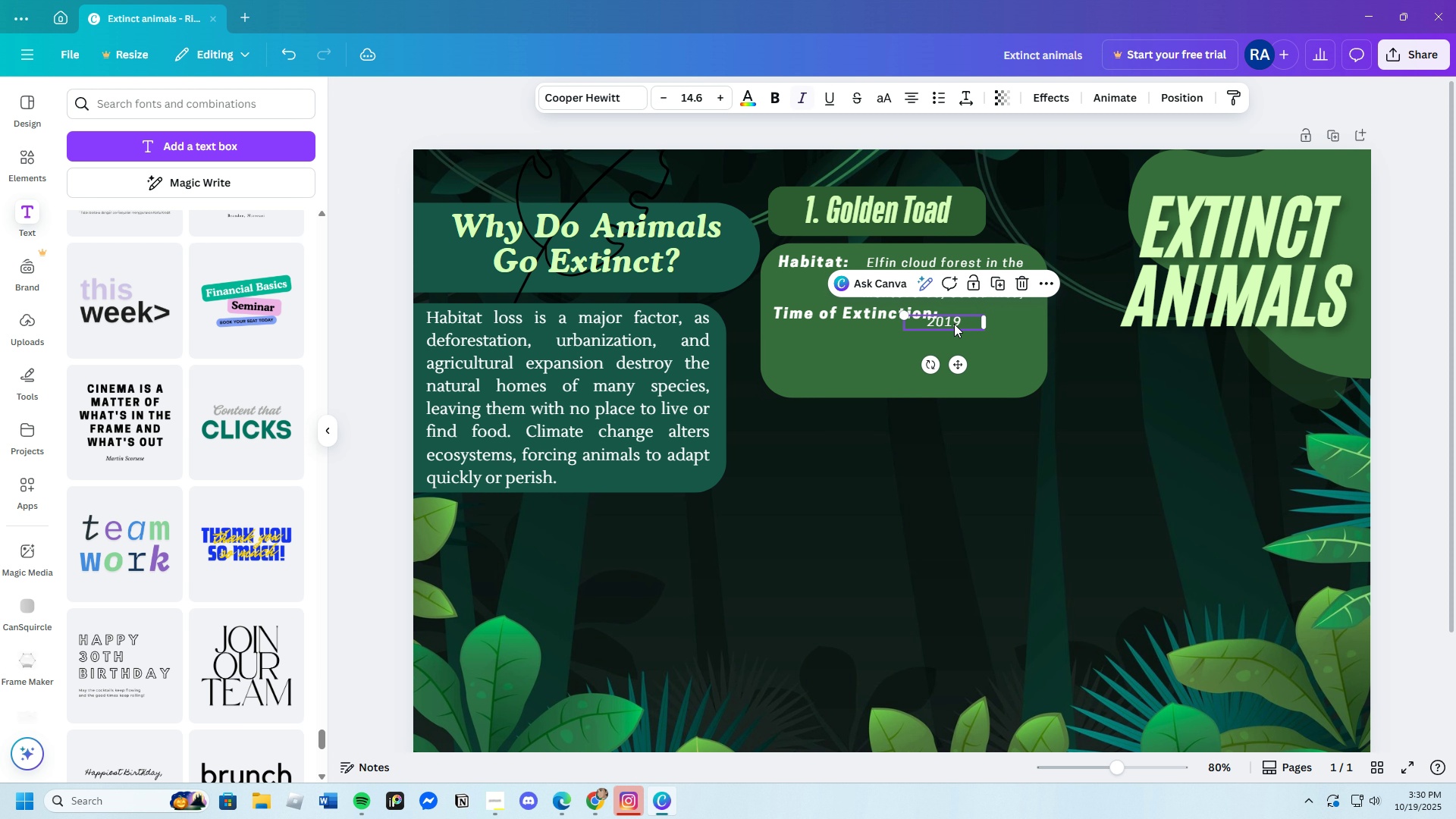 
left_click([954, 324])
 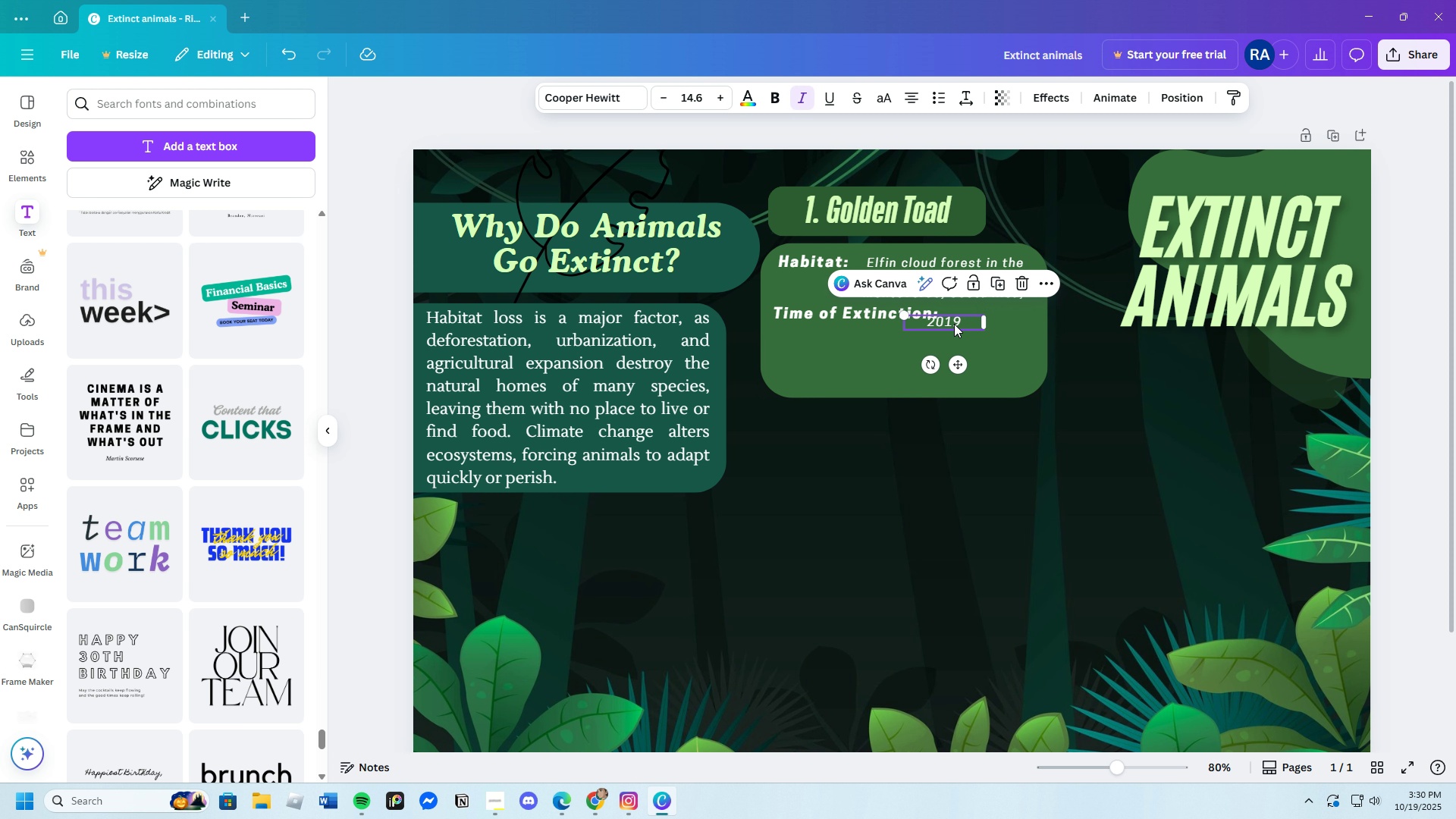 
left_click_drag(start_coordinate=[954, 324], to_coordinate=[984, 318])
 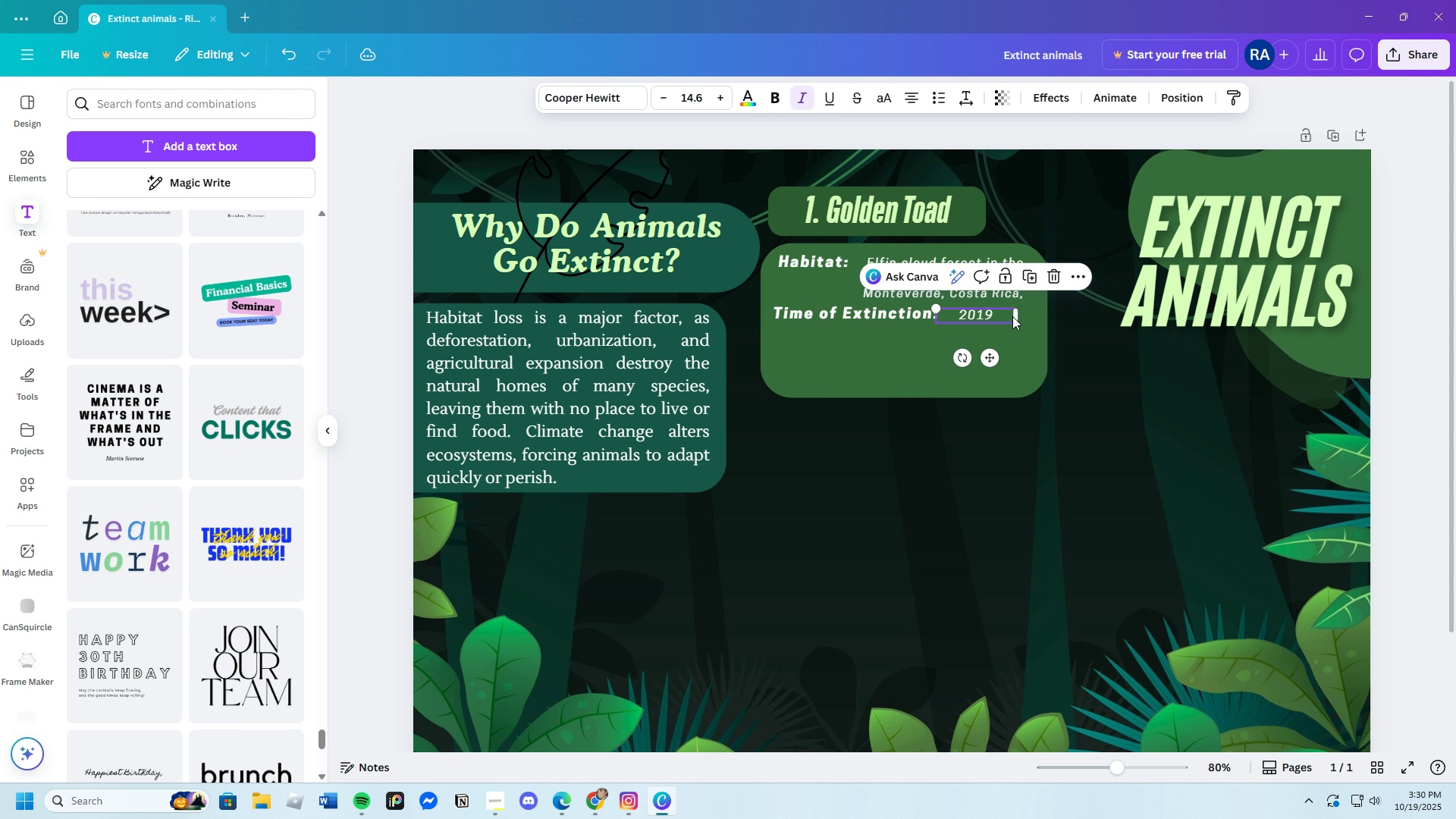 
left_click_drag(start_coordinate=[1015, 313], to_coordinate=[985, 314])
 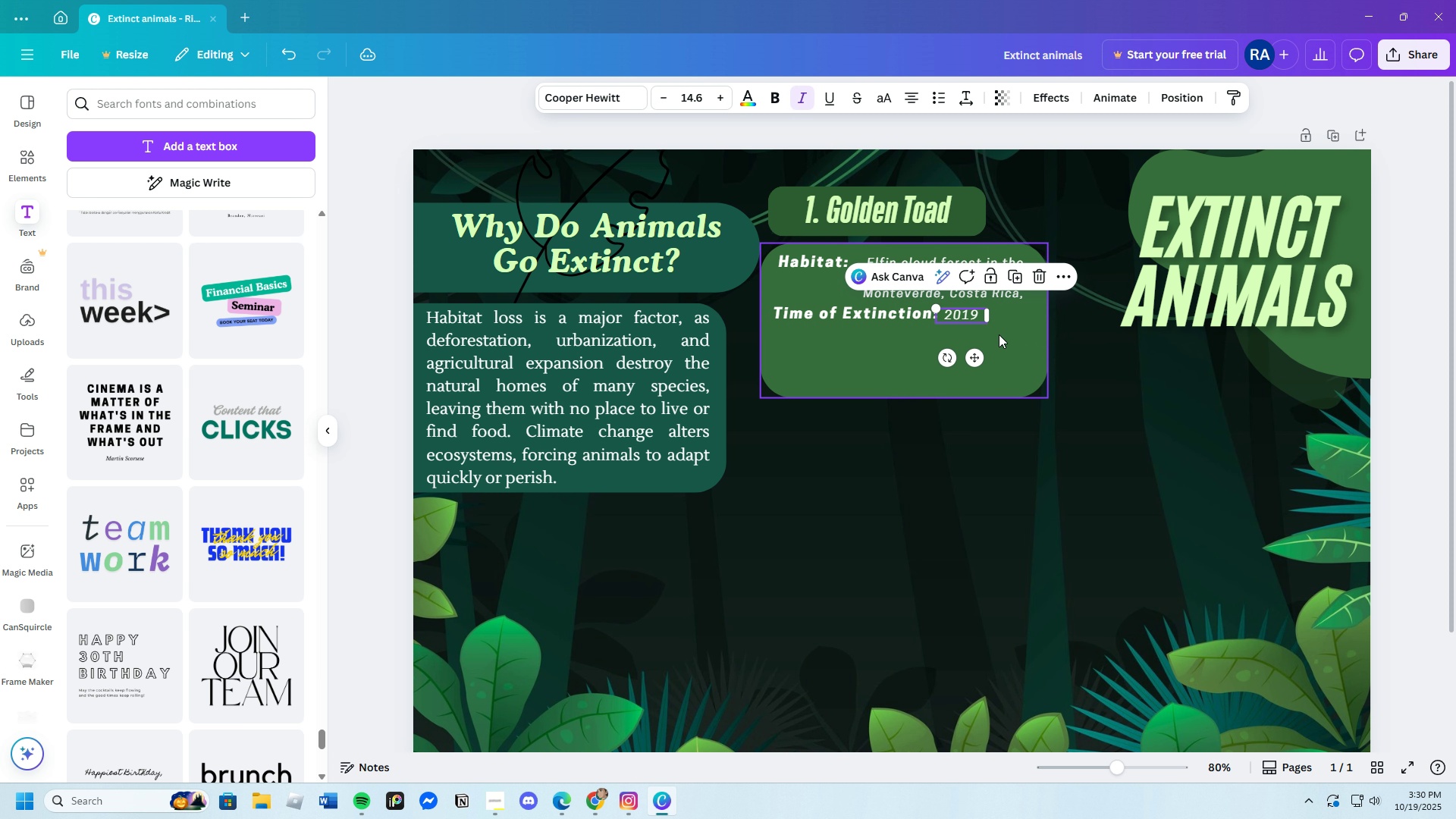 
left_click([999, 334])
 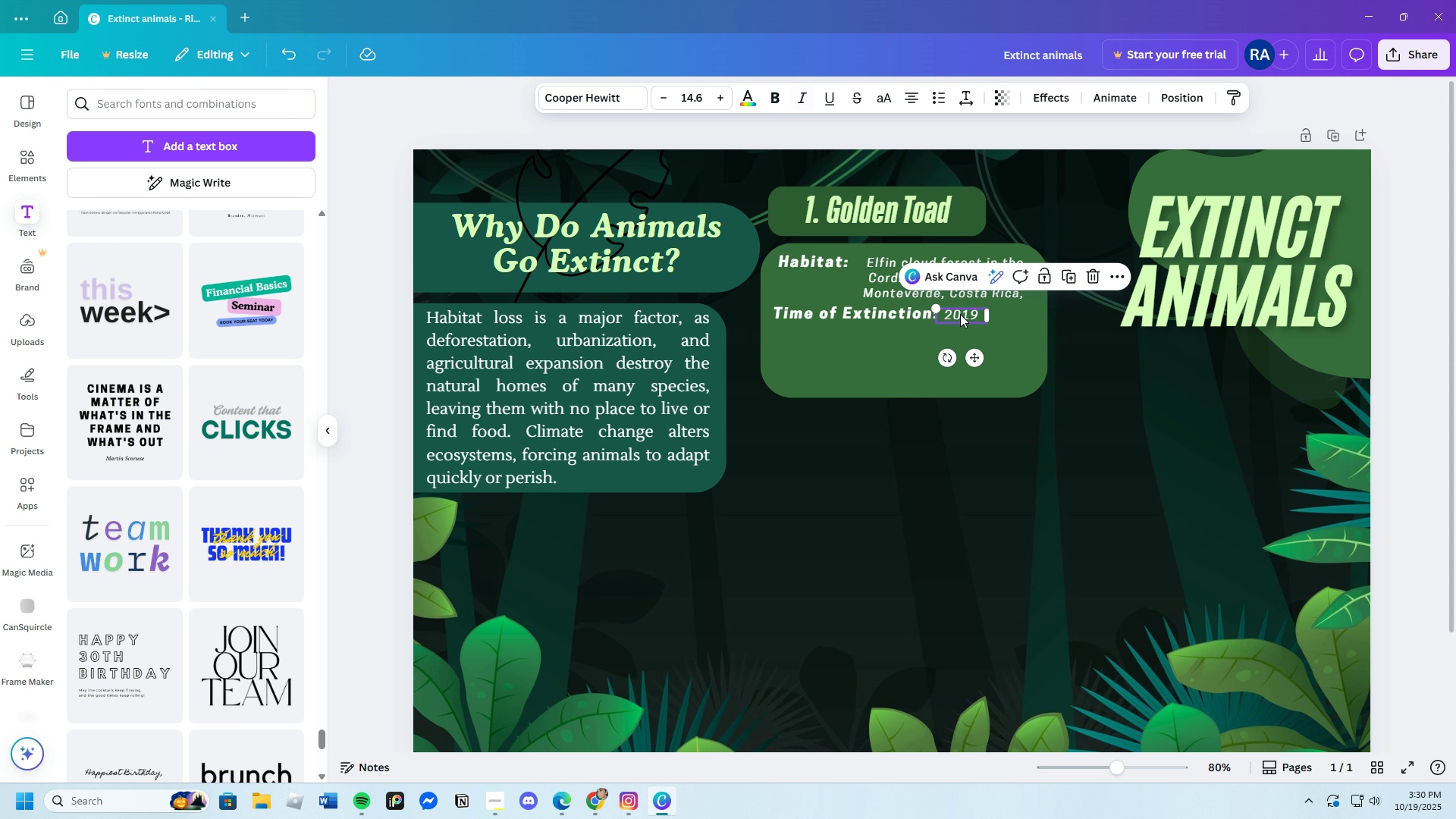 
left_click([960, 314])
 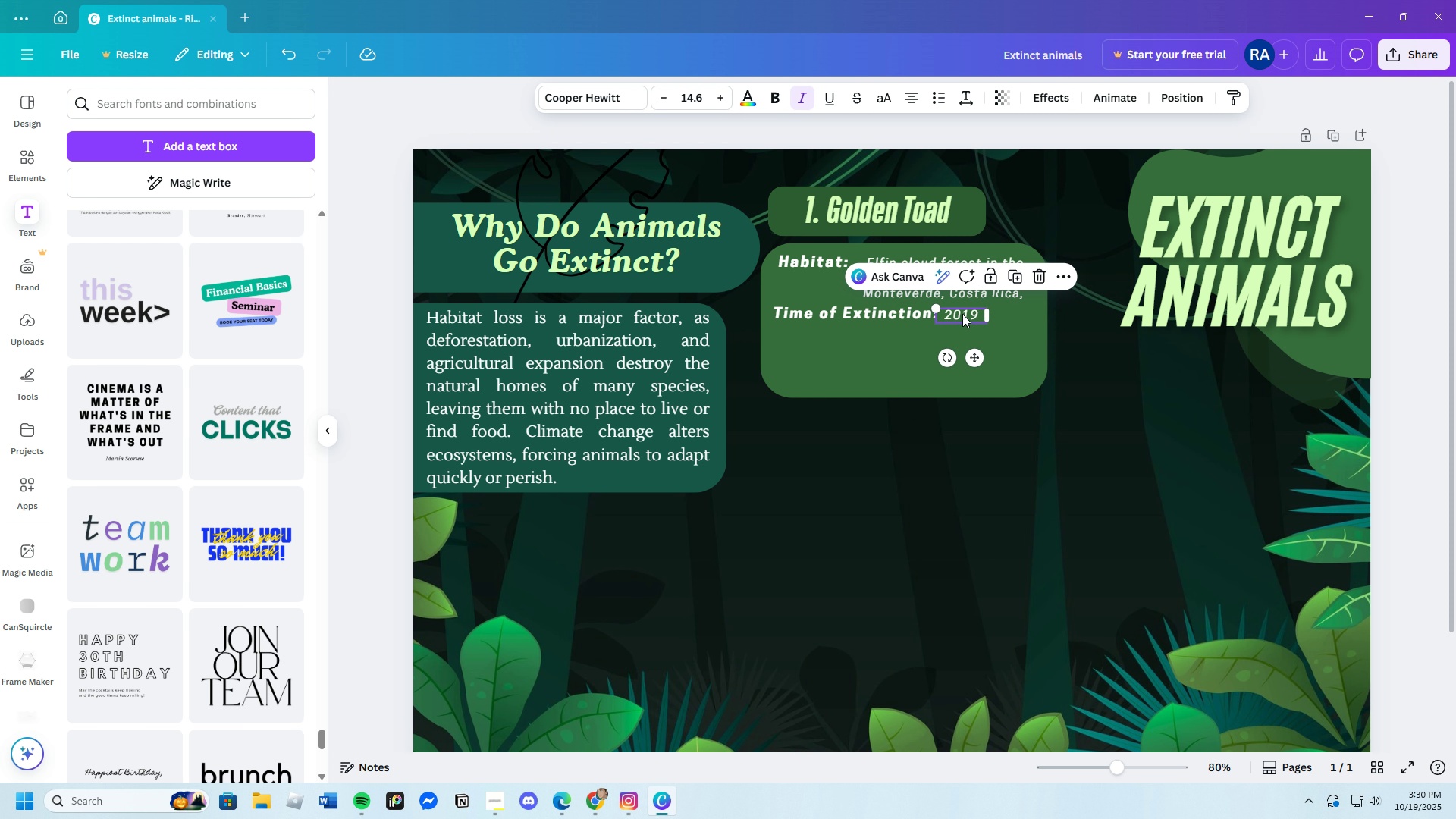 
left_click_drag(start_coordinate=[960, 314], to_coordinate=[965, 314])
 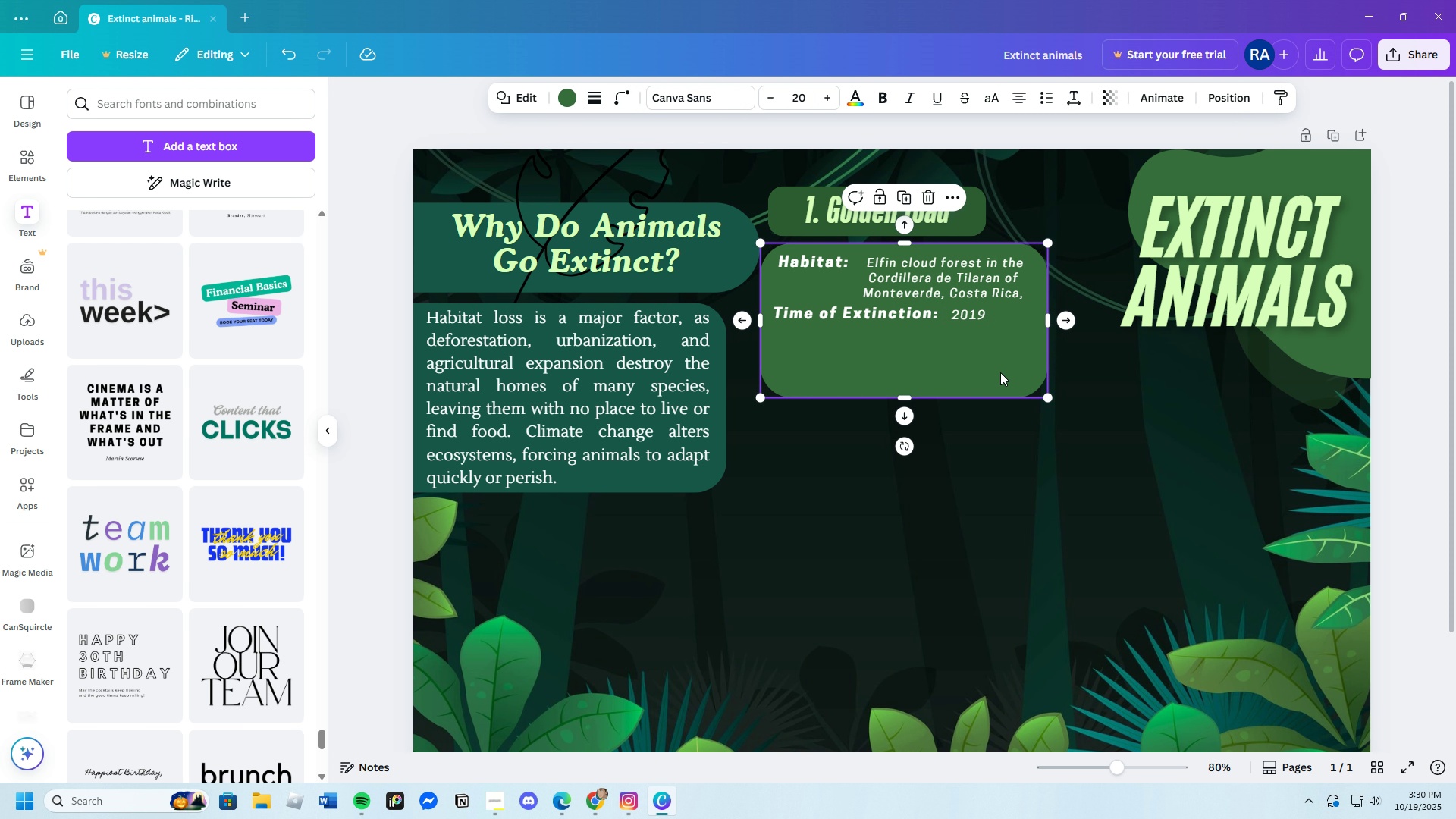 
left_click([1000, 372])
 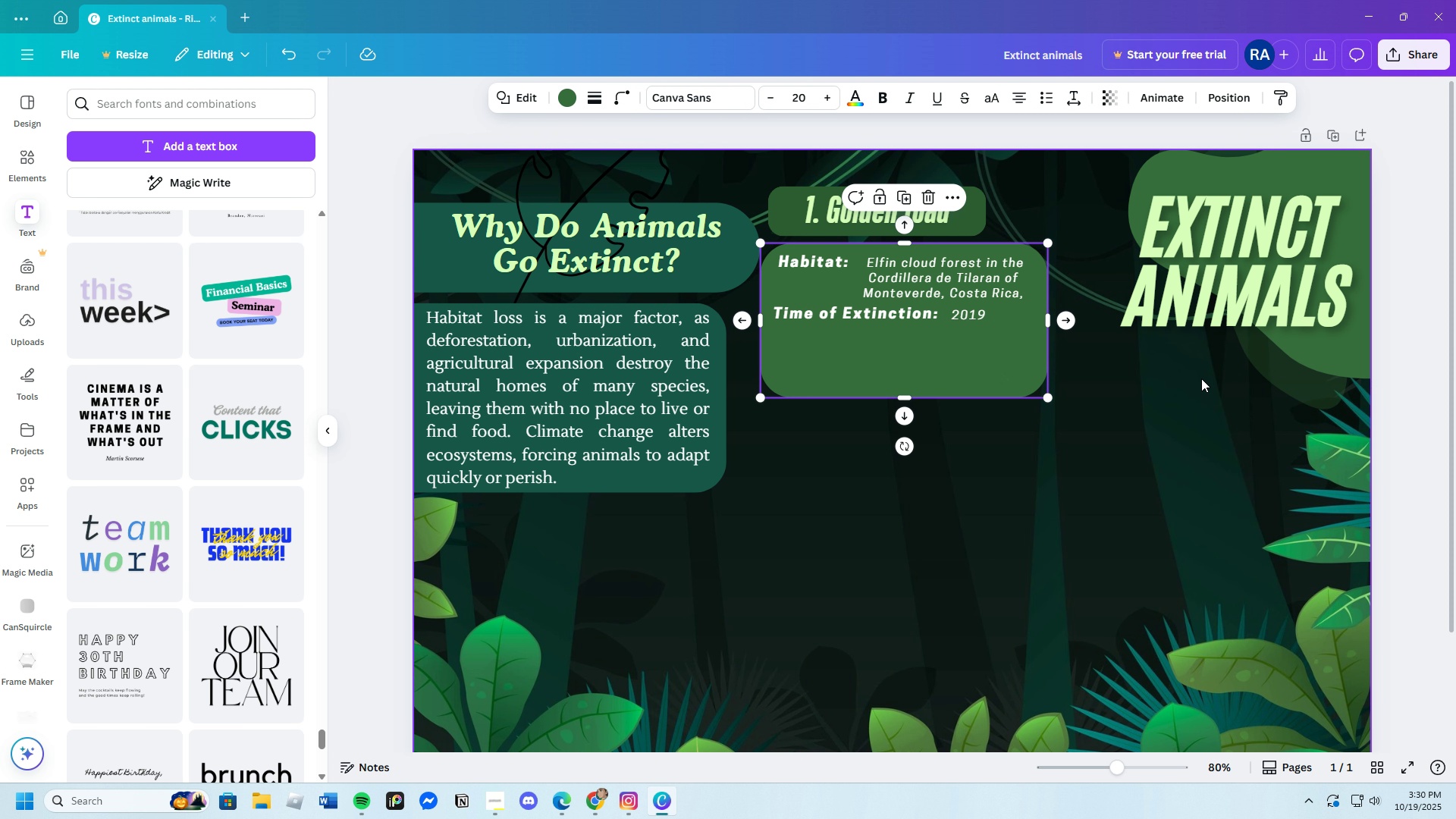 
left_click([1171, 407])
 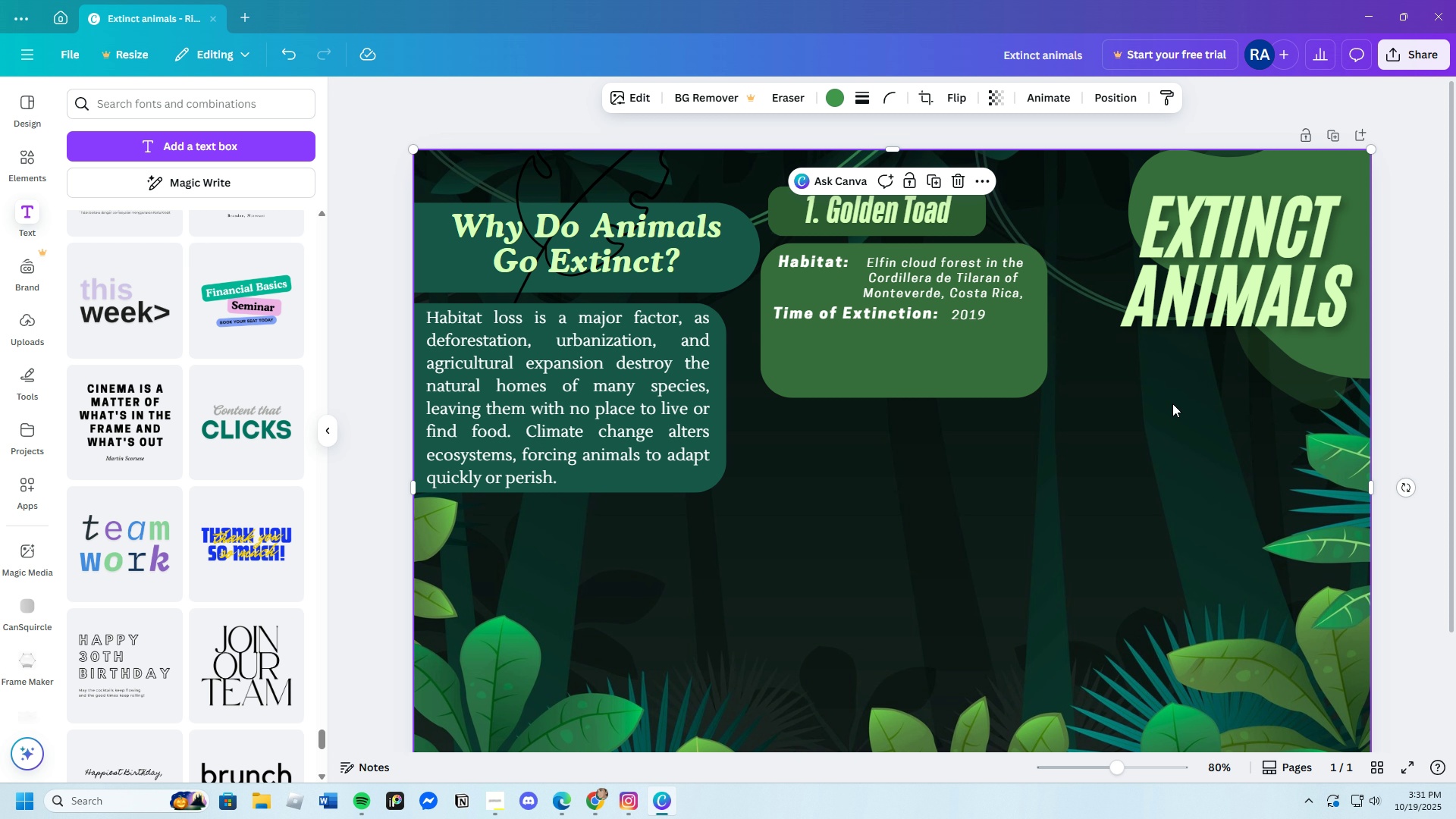 
wait(21.11)
 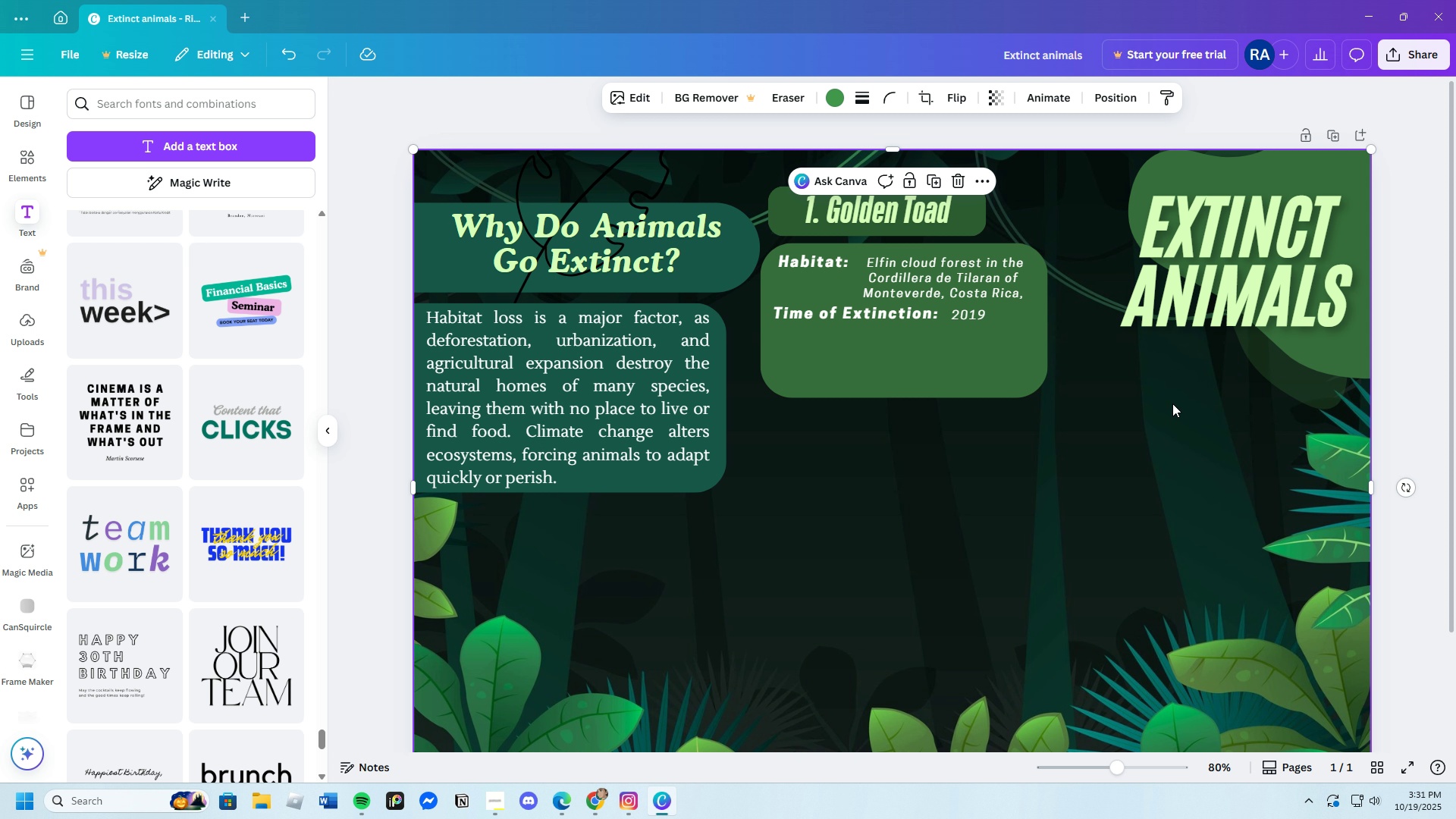 
left_click([438, 235])
 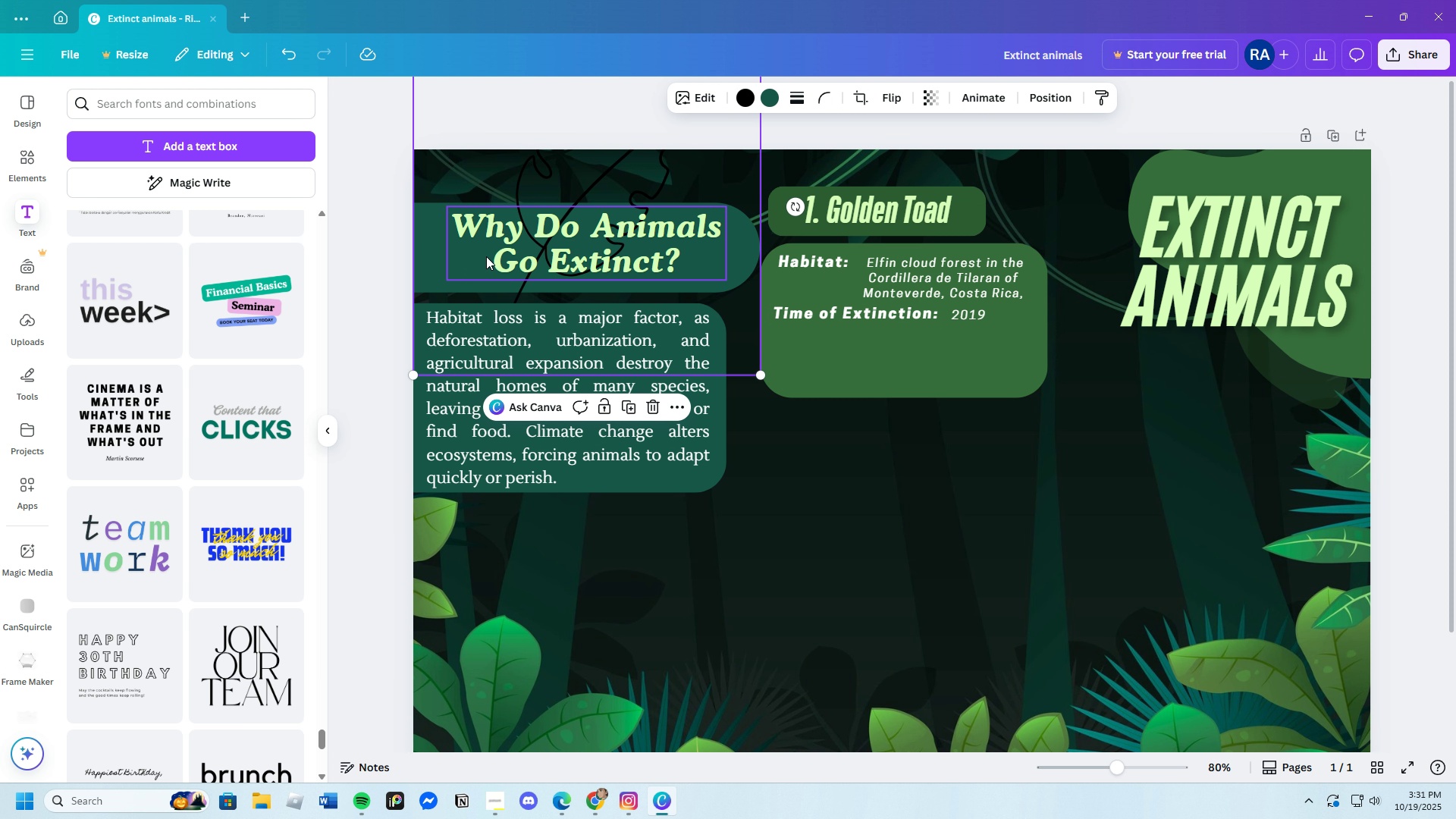 
left_click_drag(start_coordinate=[538, 246], to_coordinate=[713, 293])
 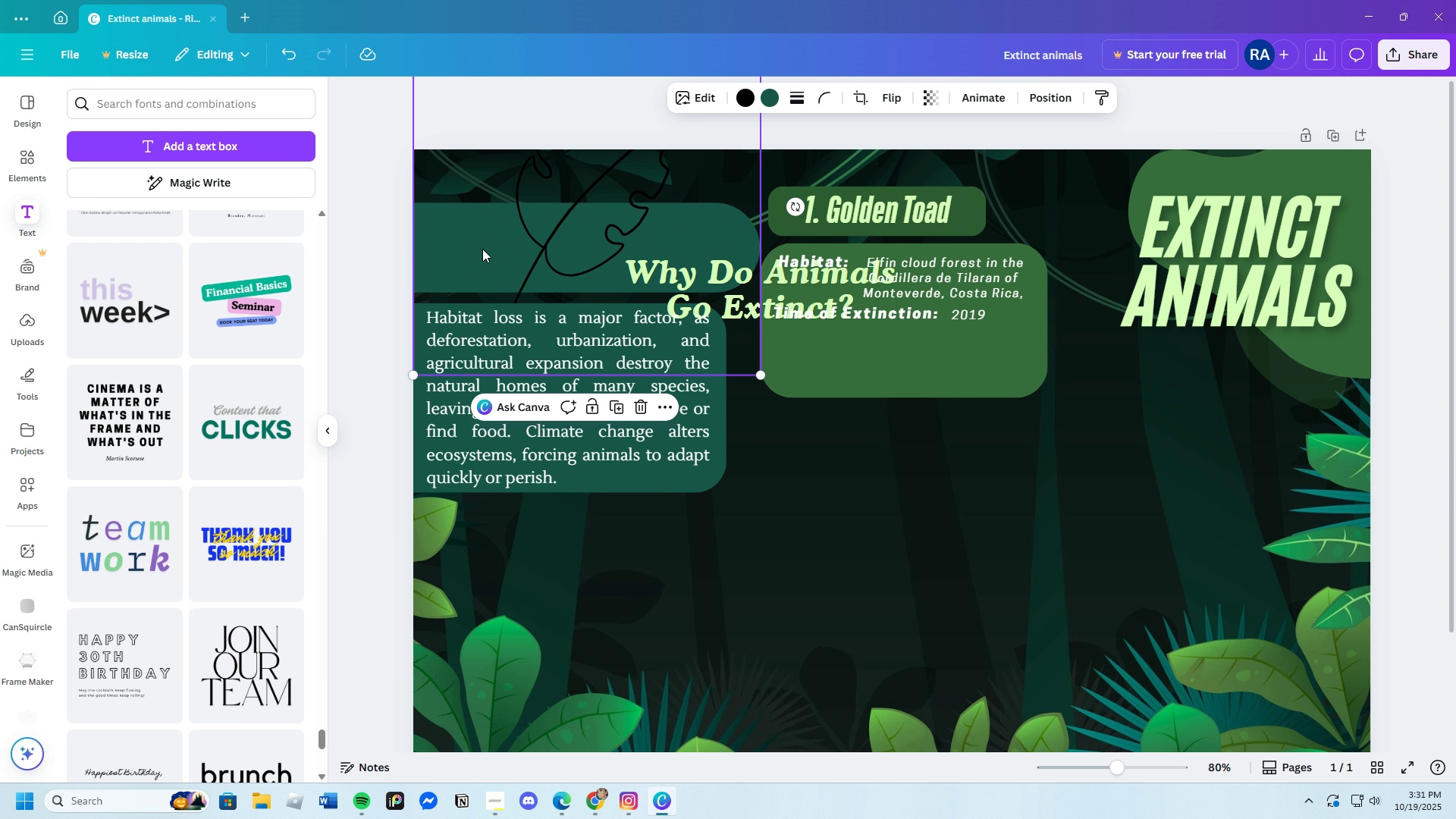 
left_click([482, 249])
 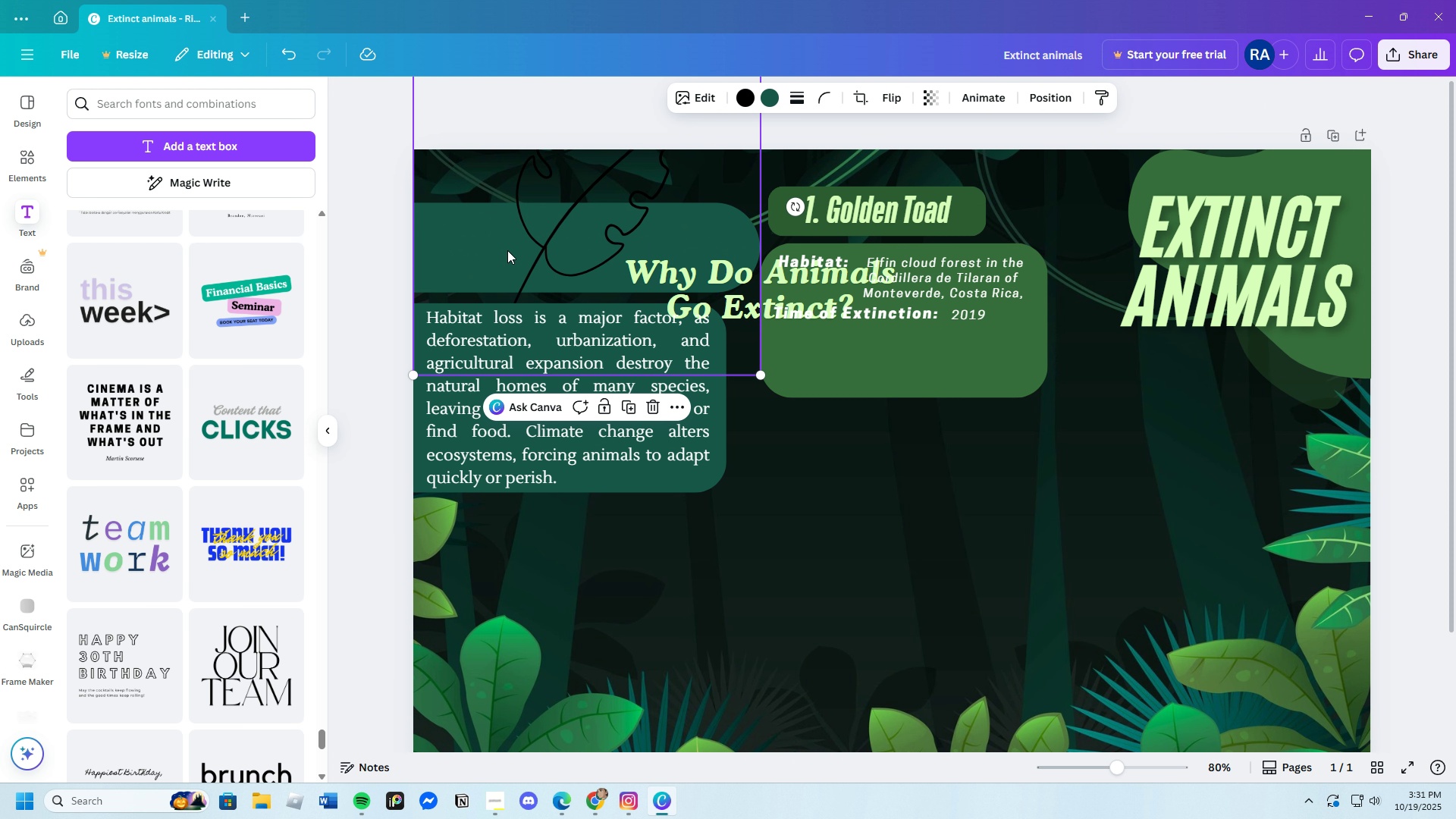 
scroll: coordinate [508, 250], scroll_direction: up, amount: 3.0
 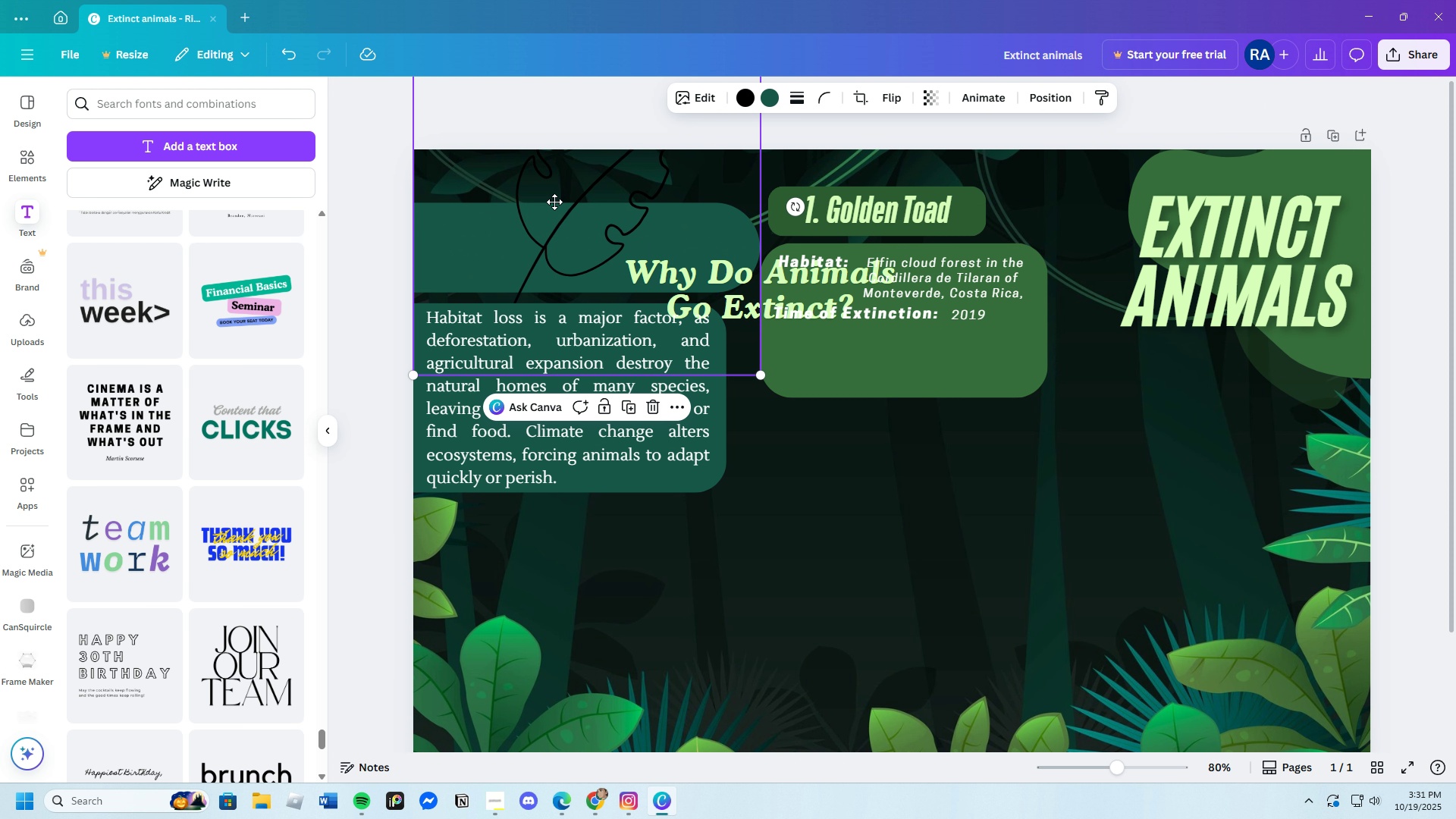 
double_click([554, 202])
 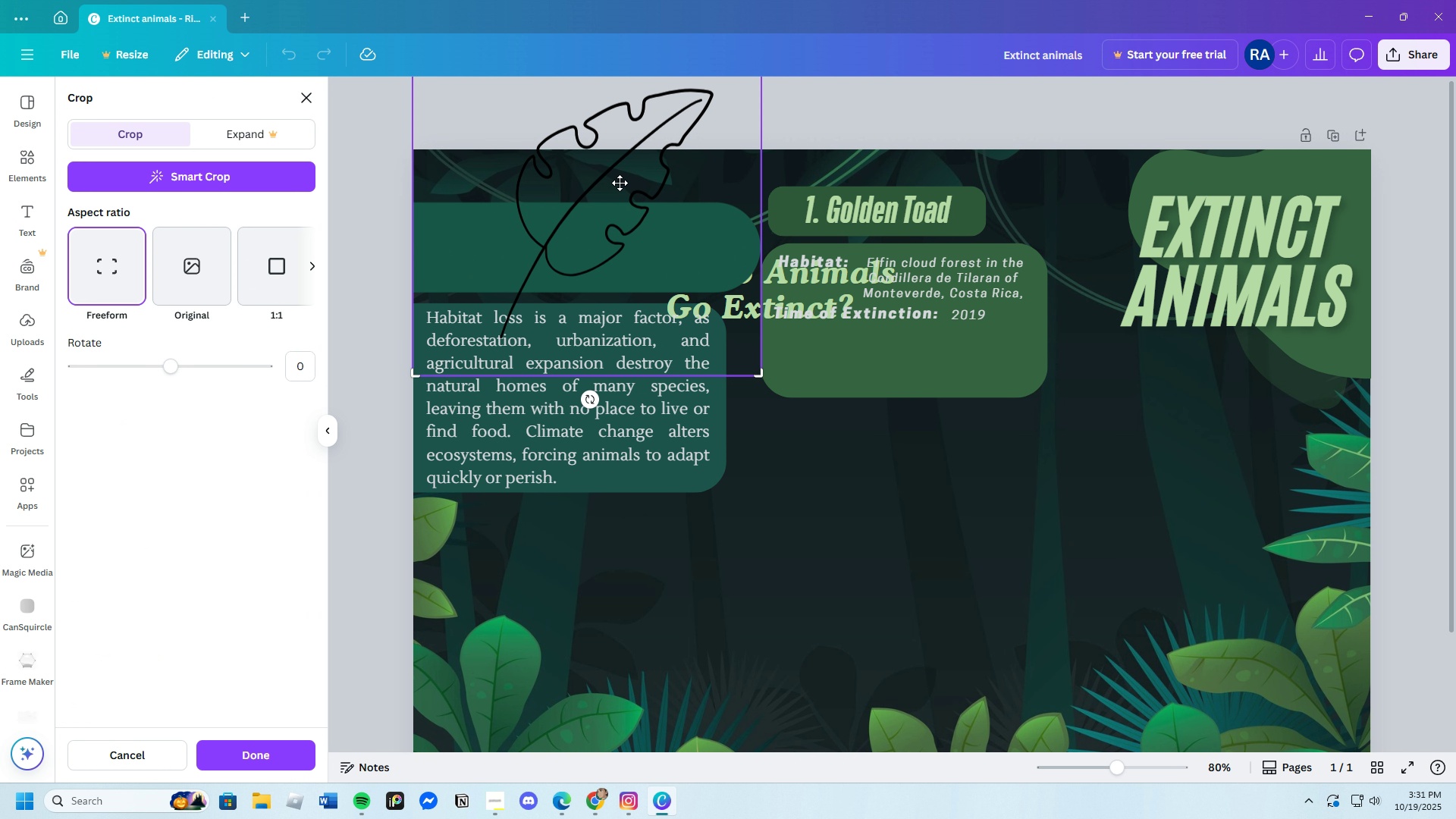 
scroll: coordinate [617, 246], scroll_direction: up, amount: 3.0
 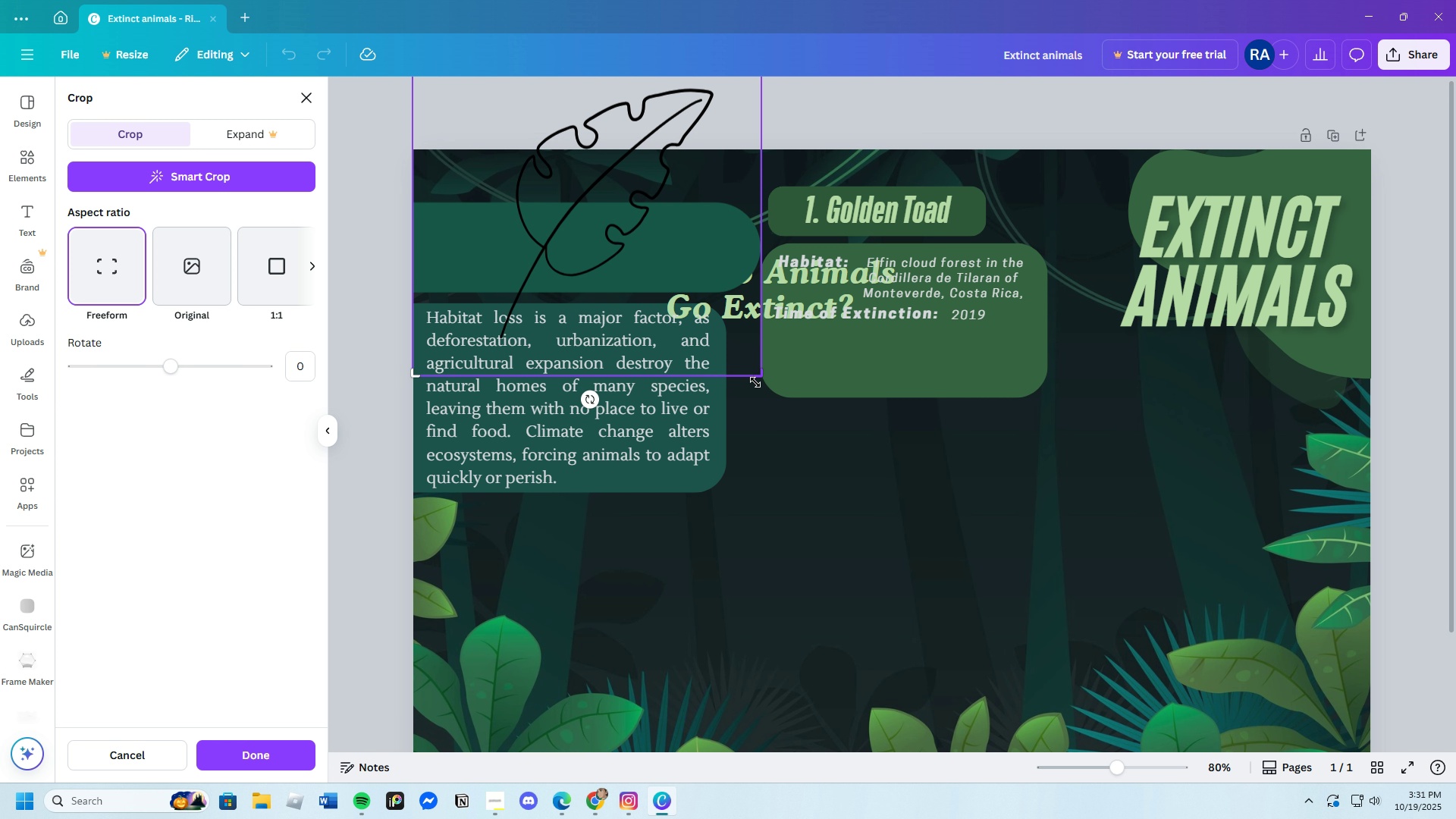 
left_click_drag(start_coordinate=[757, 377], to_coordinate=[783, 298])
 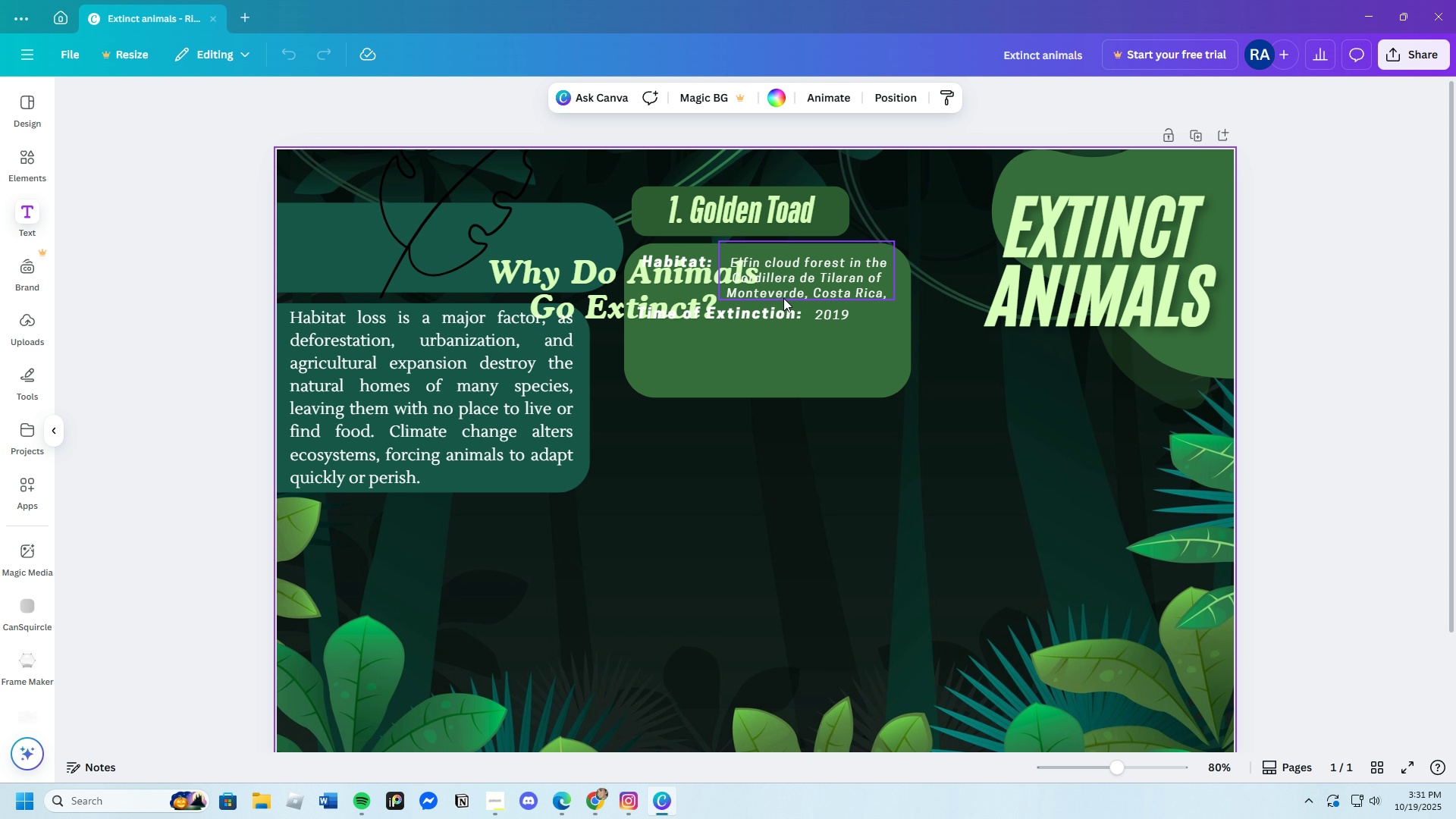 
key(Enter)
 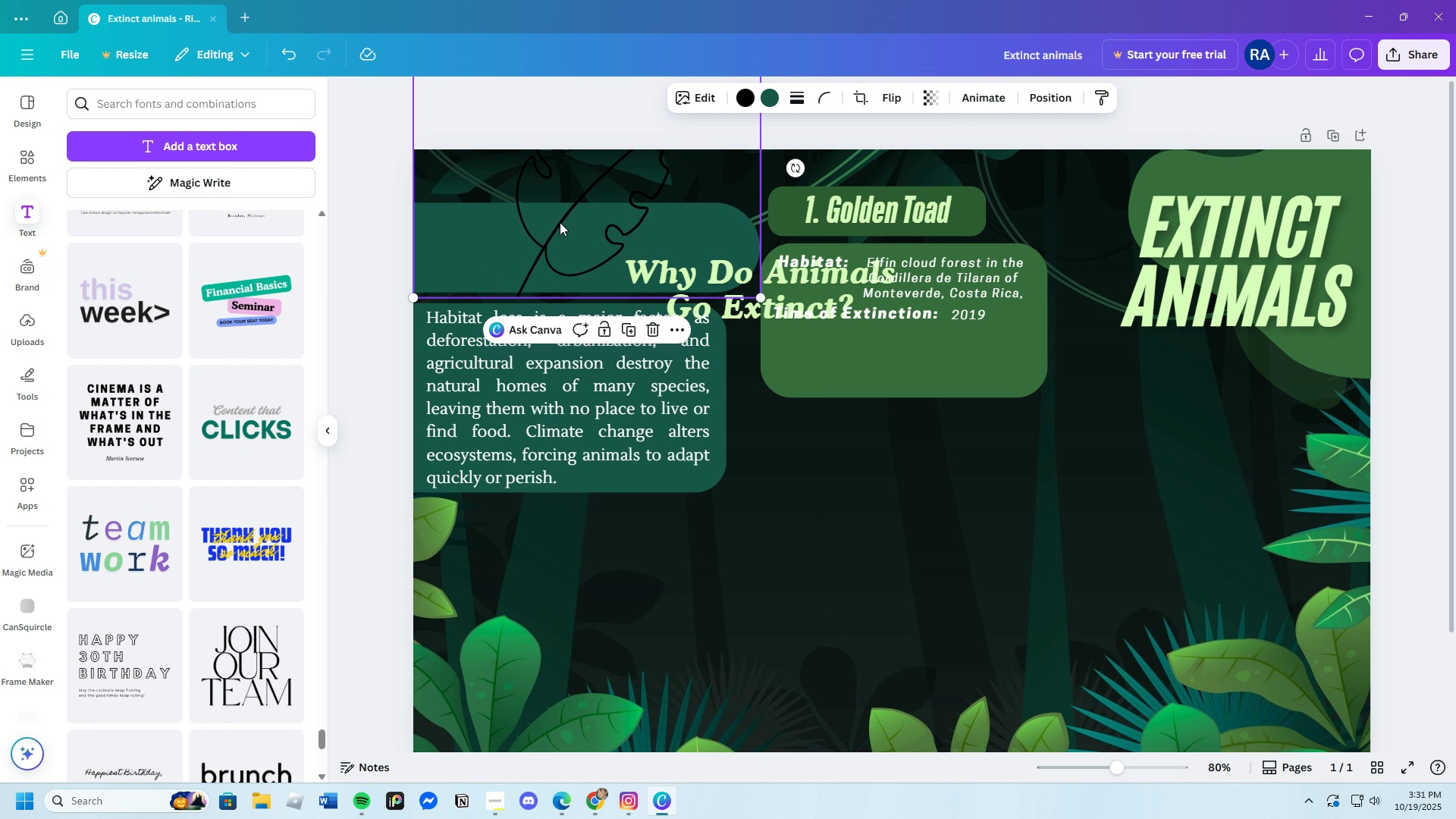 
left_click([560, 222])
 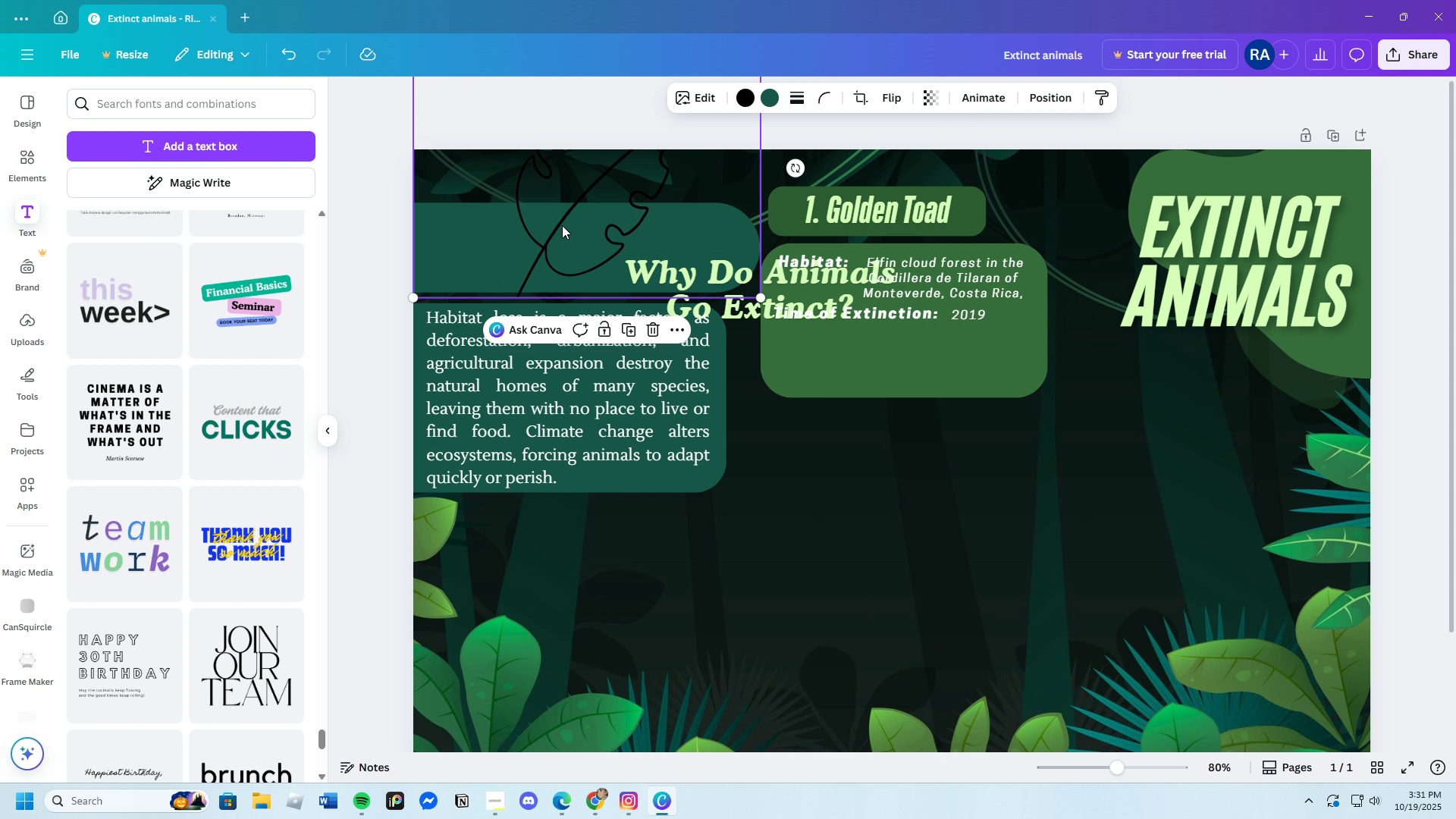 
left_click_drag(start_coordinate=[560, 222], to_coordinate=[579, 339])
 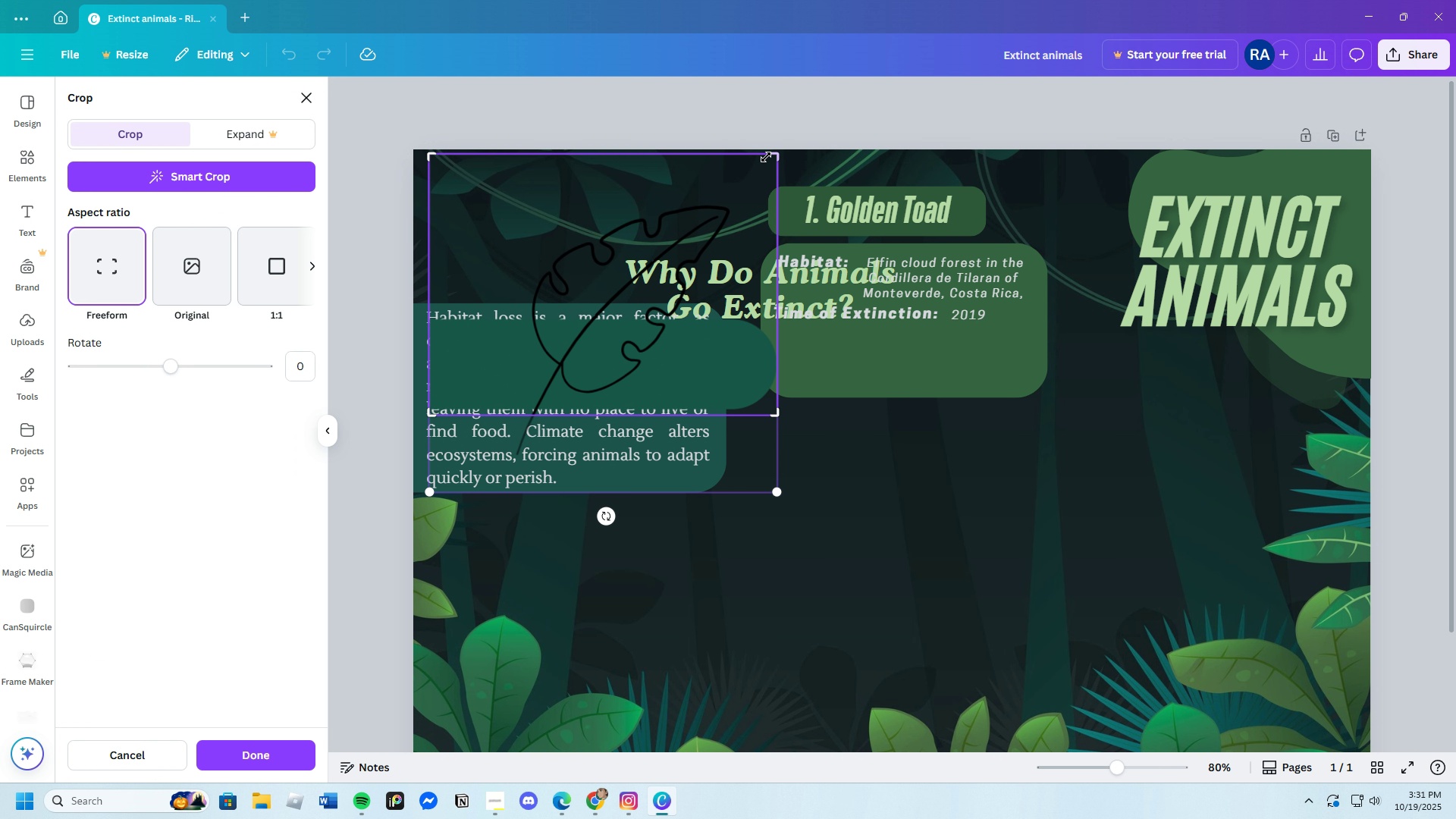 
left_click_drag(start_coordinate=[769, 156], to_coordinate=[785, 220])
 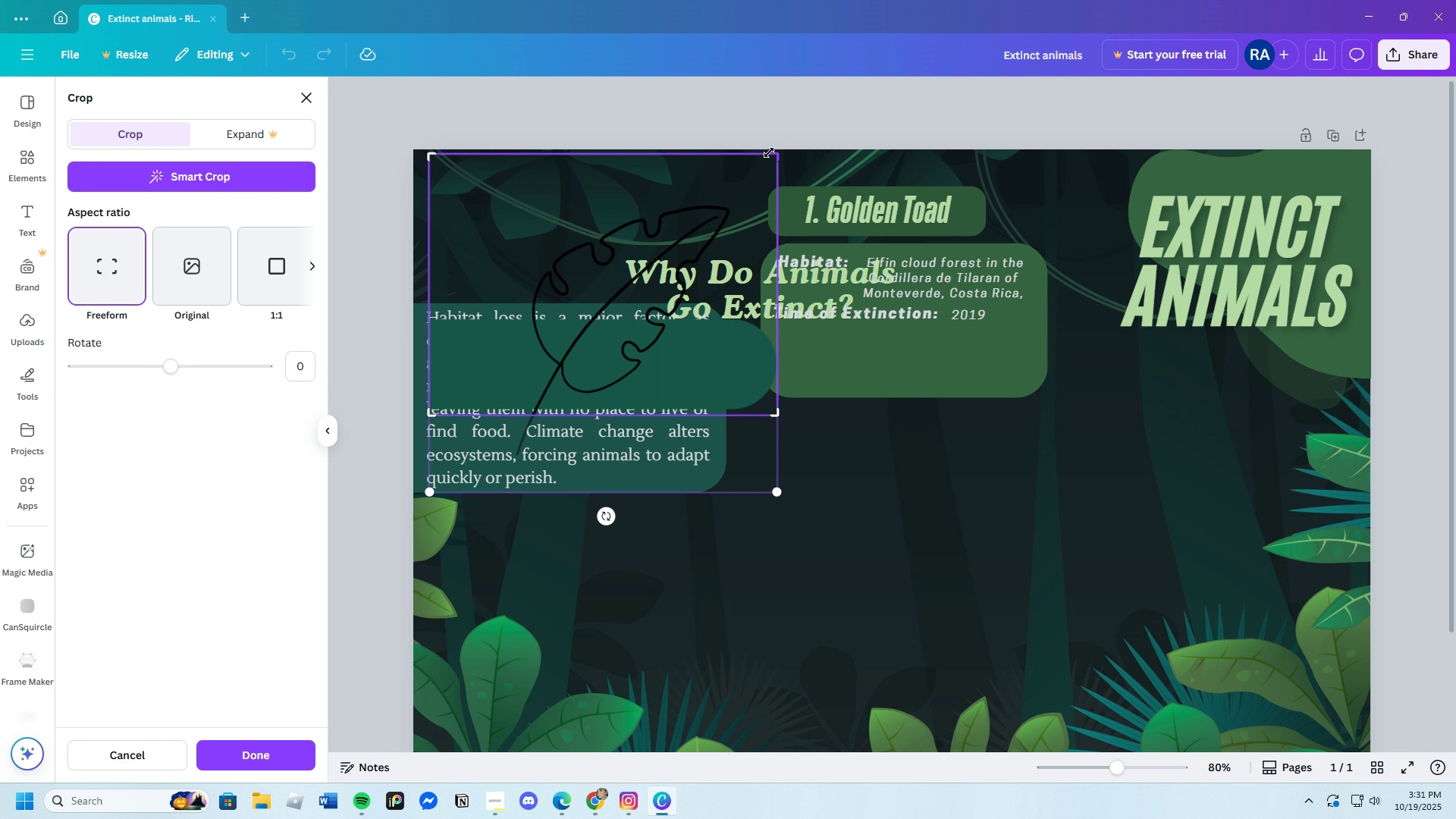 
left_click_drag(start_coordinate=[770, 152], to_coordinate=[770, 187])
 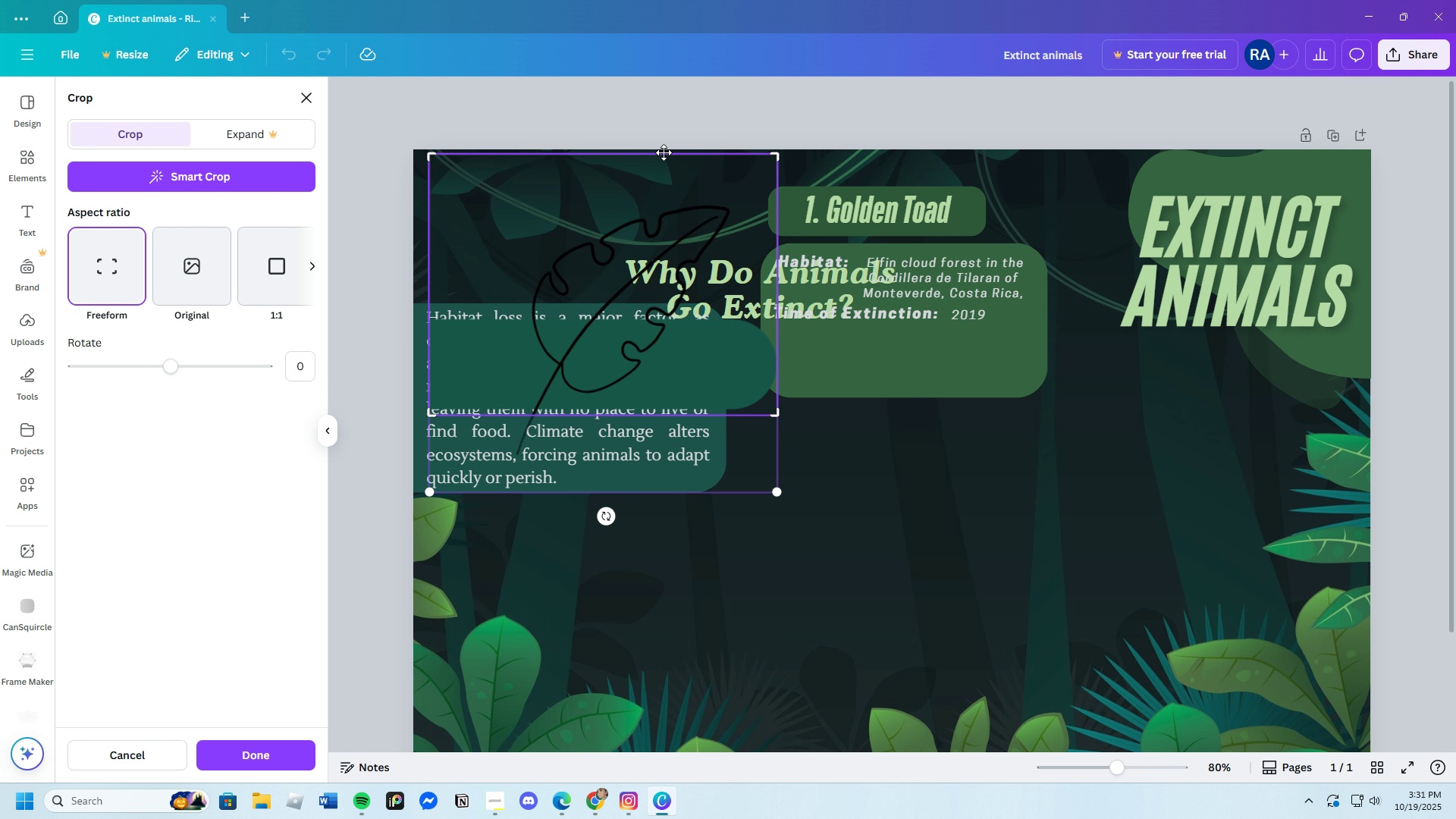 
left_click_drag(start_coordinate=[664, 155], to_coordinate=[664, 181])
 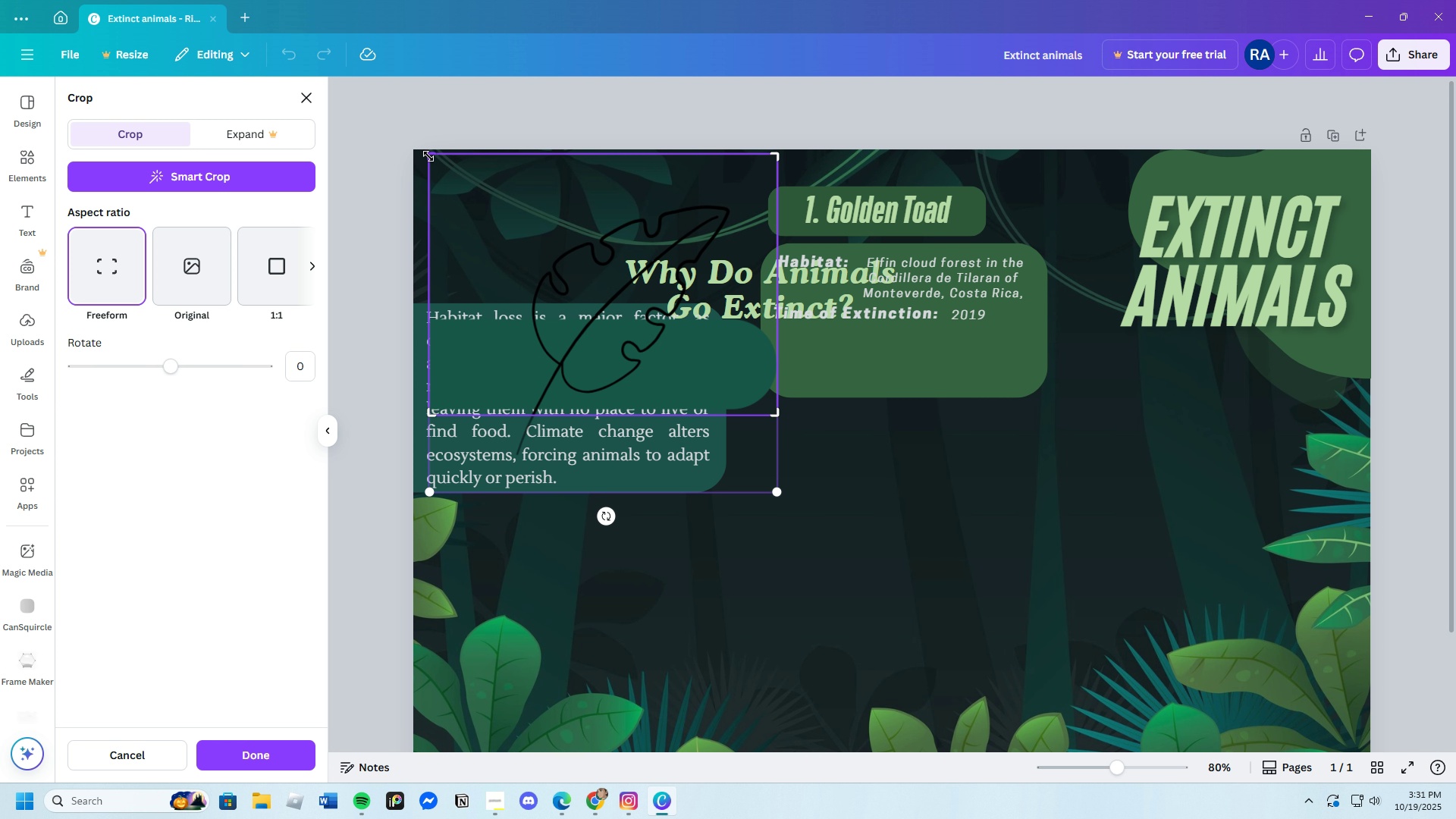 
left_click_drag(start_coordinate=[428, 156], to_coordinate=[408, 199])
 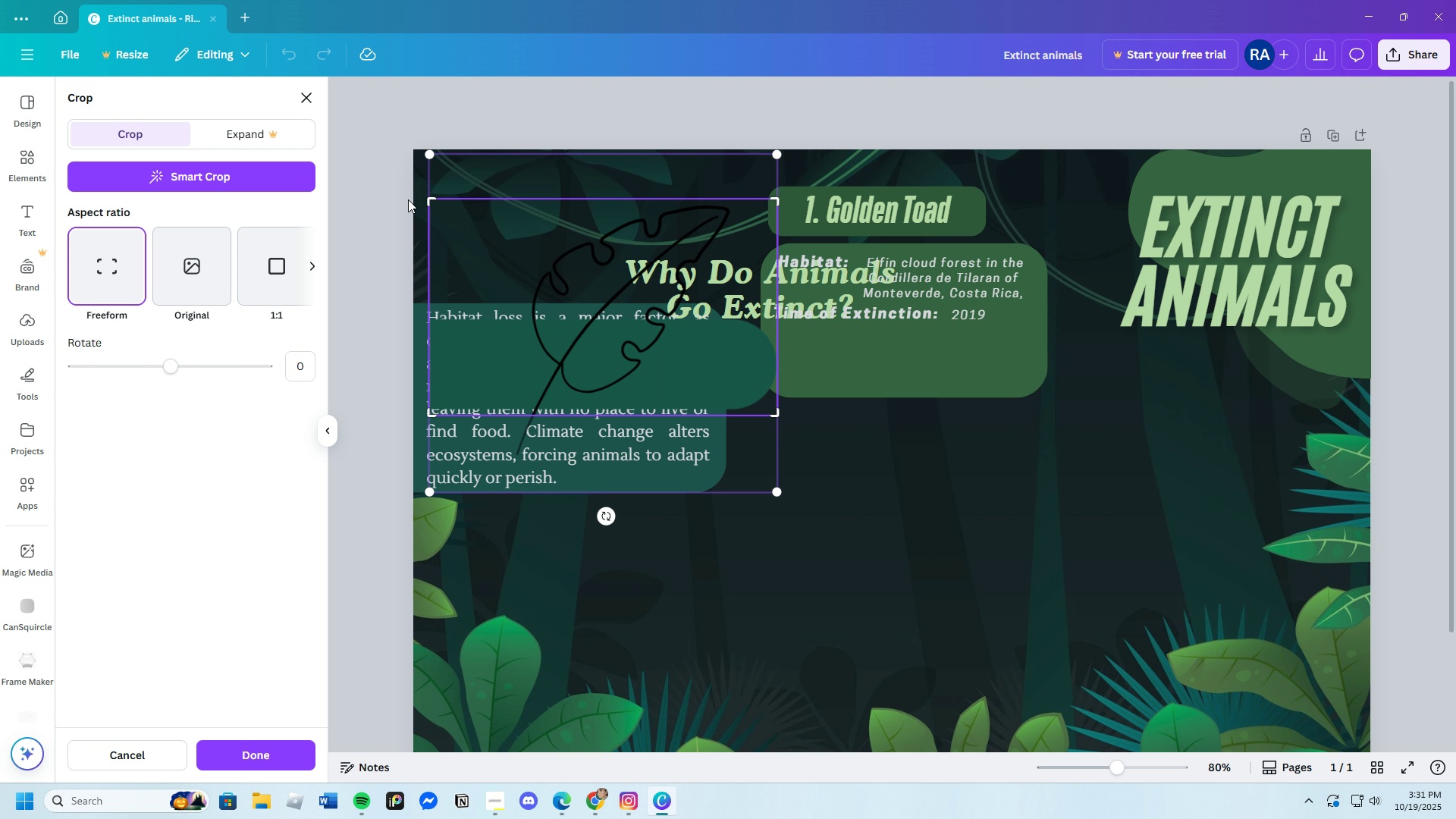 
key(Enter)
 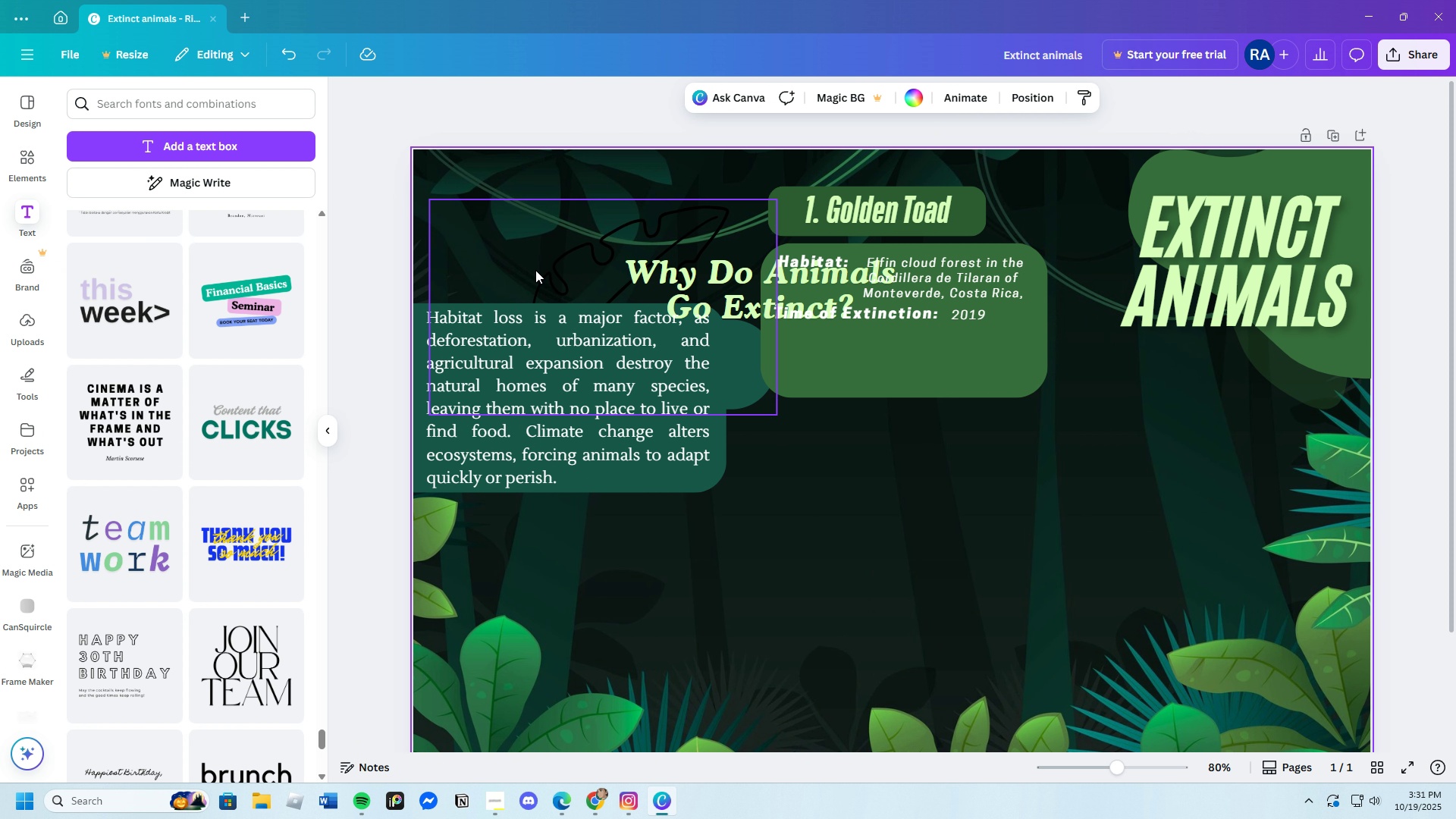 
left_click_drag(start_coordinate=[536, 260], to_coordinate=[512, 128])
 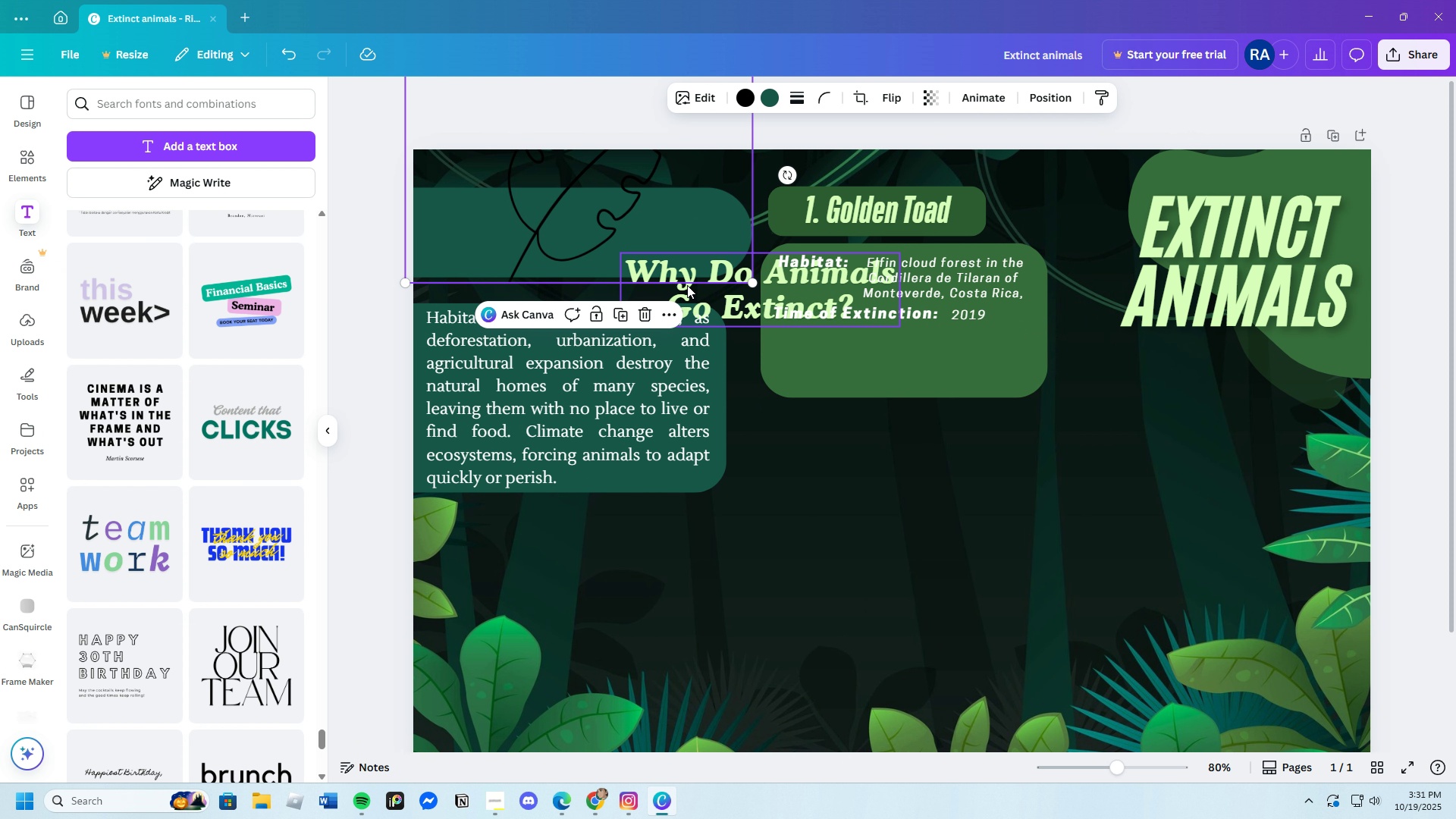 
left_click([687, 285])
 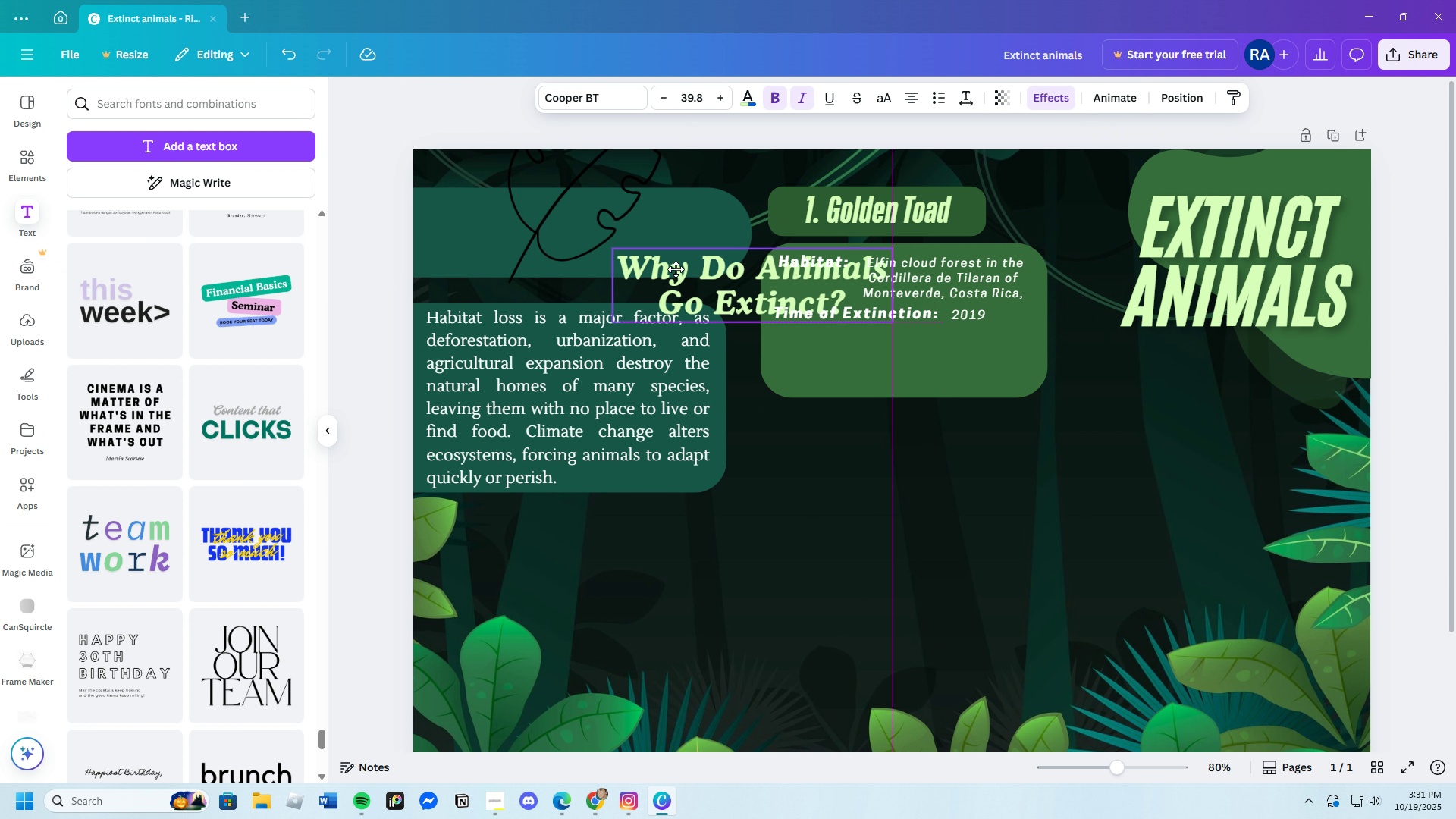 
left_click_drag(start_coordinate=[708, 287], to_coordinate=[518, 229])
 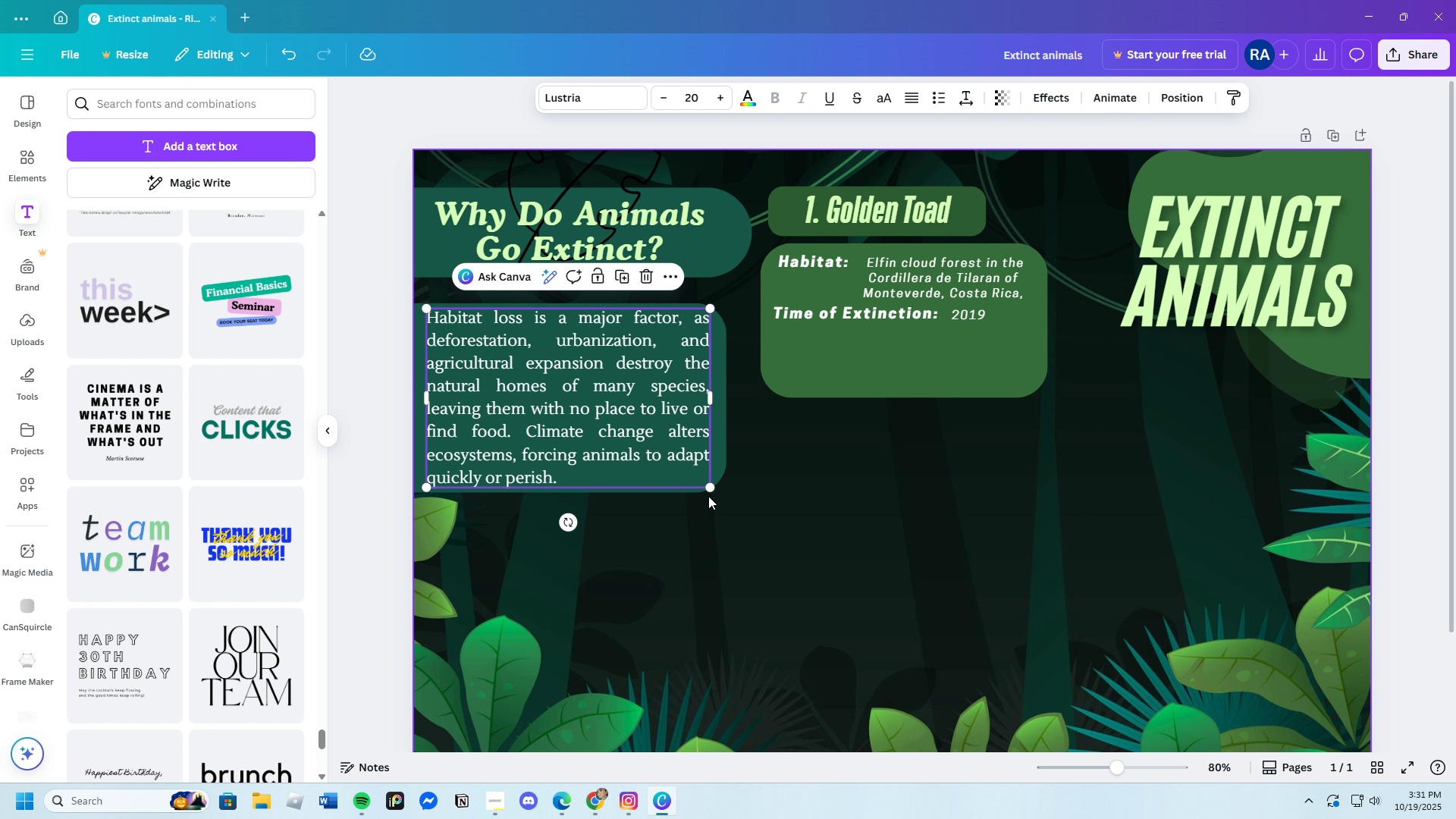 
left_click_drag(start_coordinate=[706, 488], to_coordinate=[620, 428])
 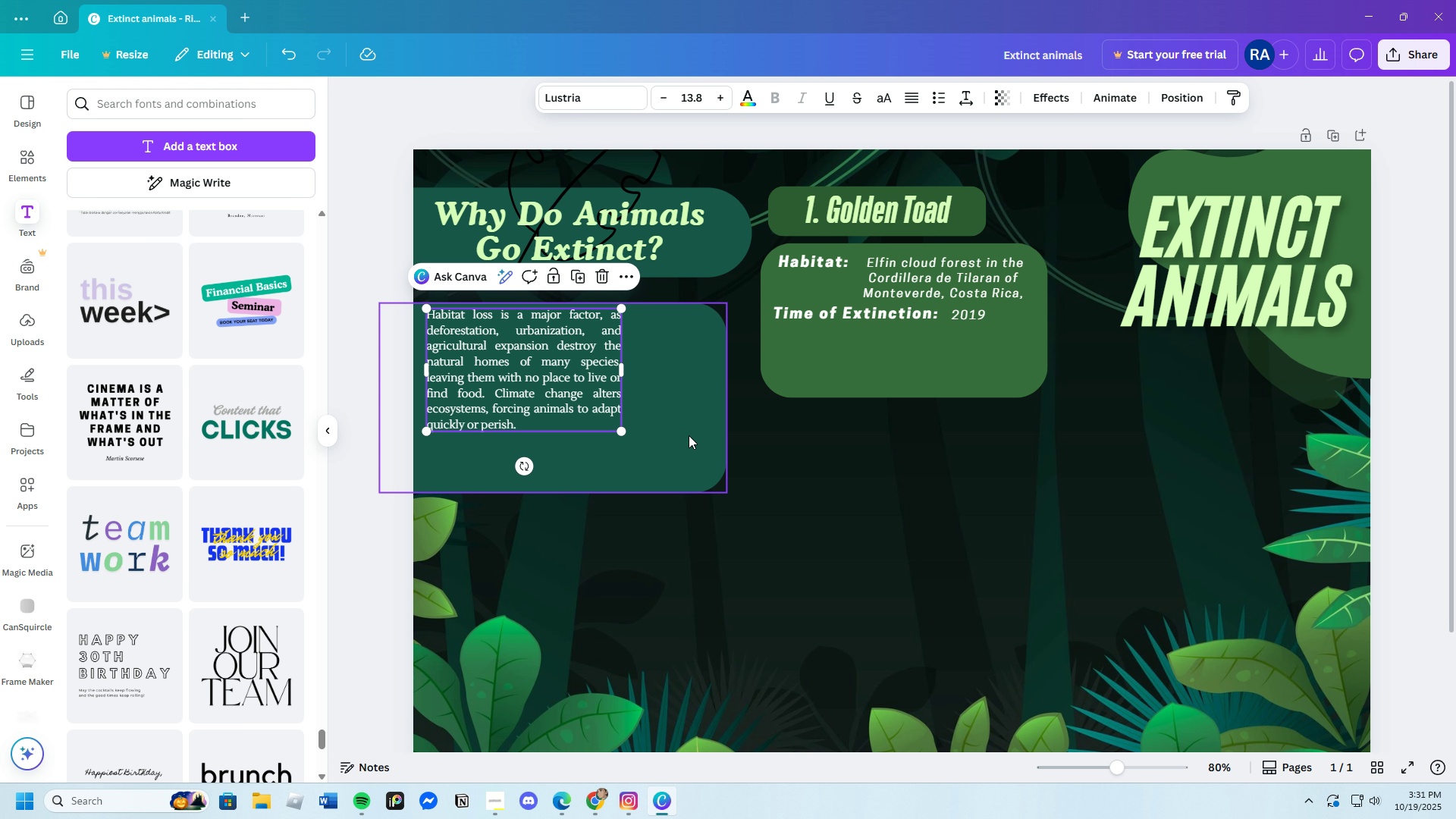 
left_click([689, 435])
 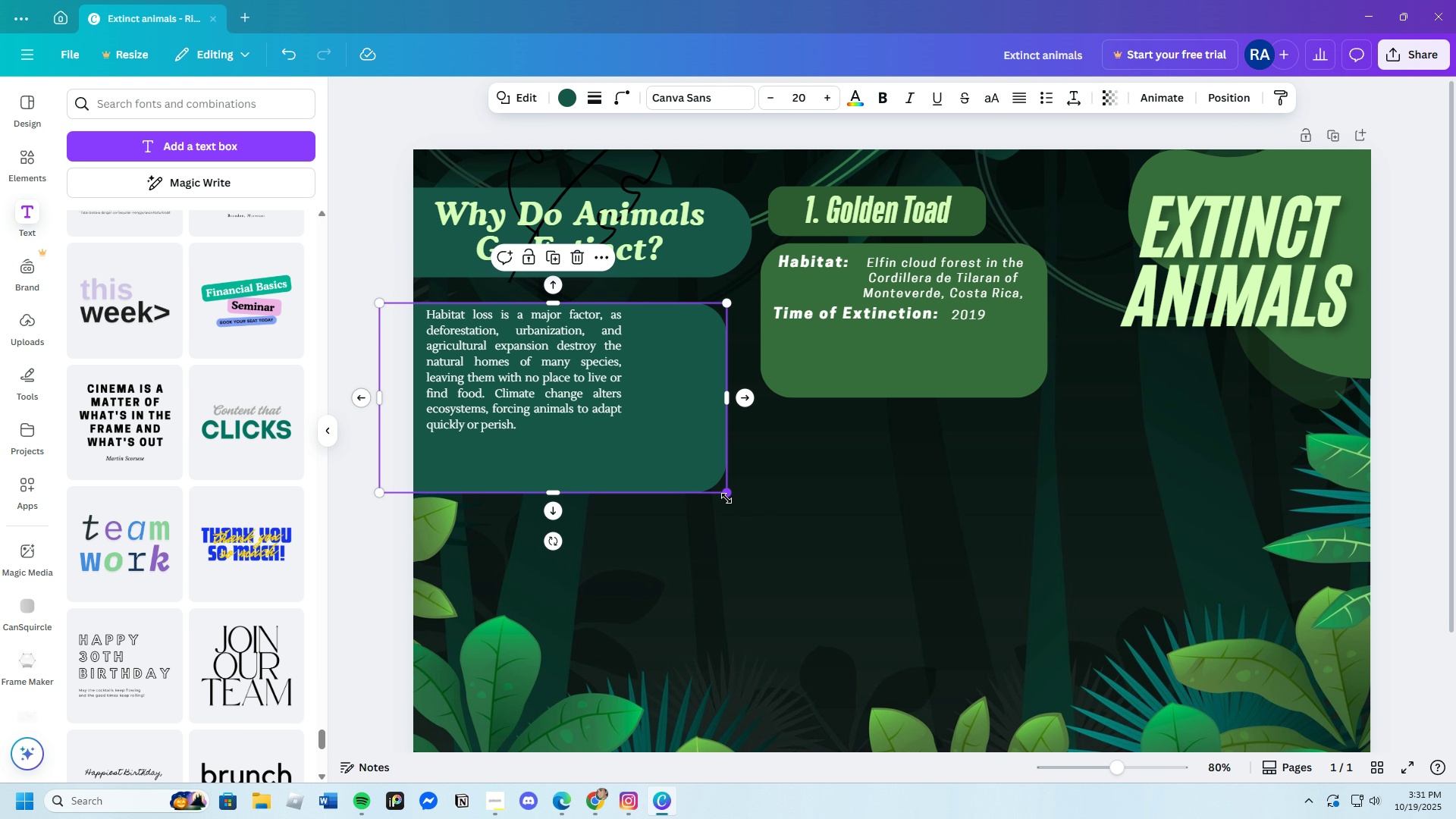 
left_click_drag(start_coordinate=[725, 493], to_coordinate=[655, 466])
 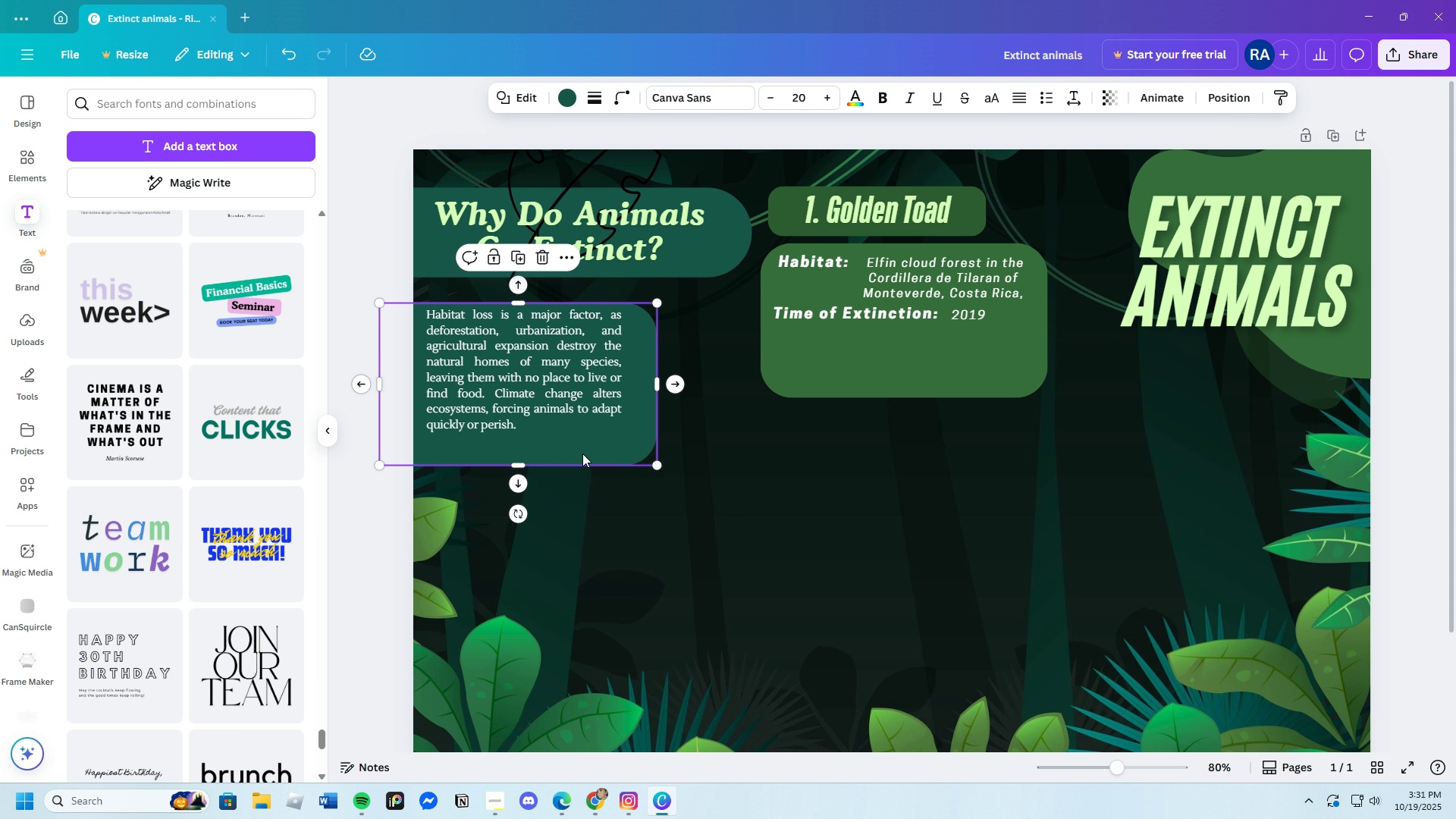 
left_click_drag(start_coordinate=[582, 453], to_coordinate=[595, 438])
 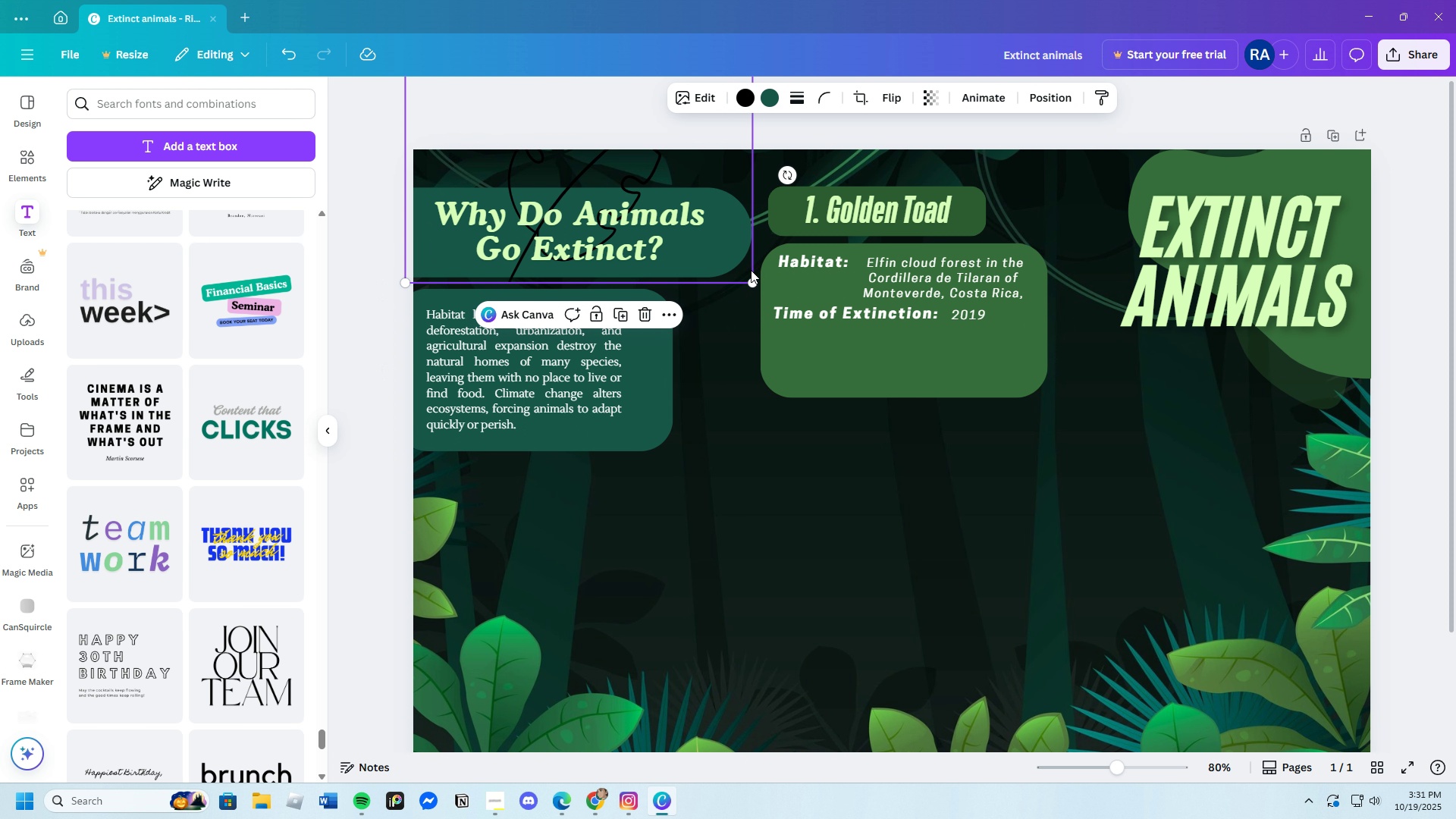 
left_click_drag(start_coordinate=[750, 281], to_coordinate=[717, 290])
 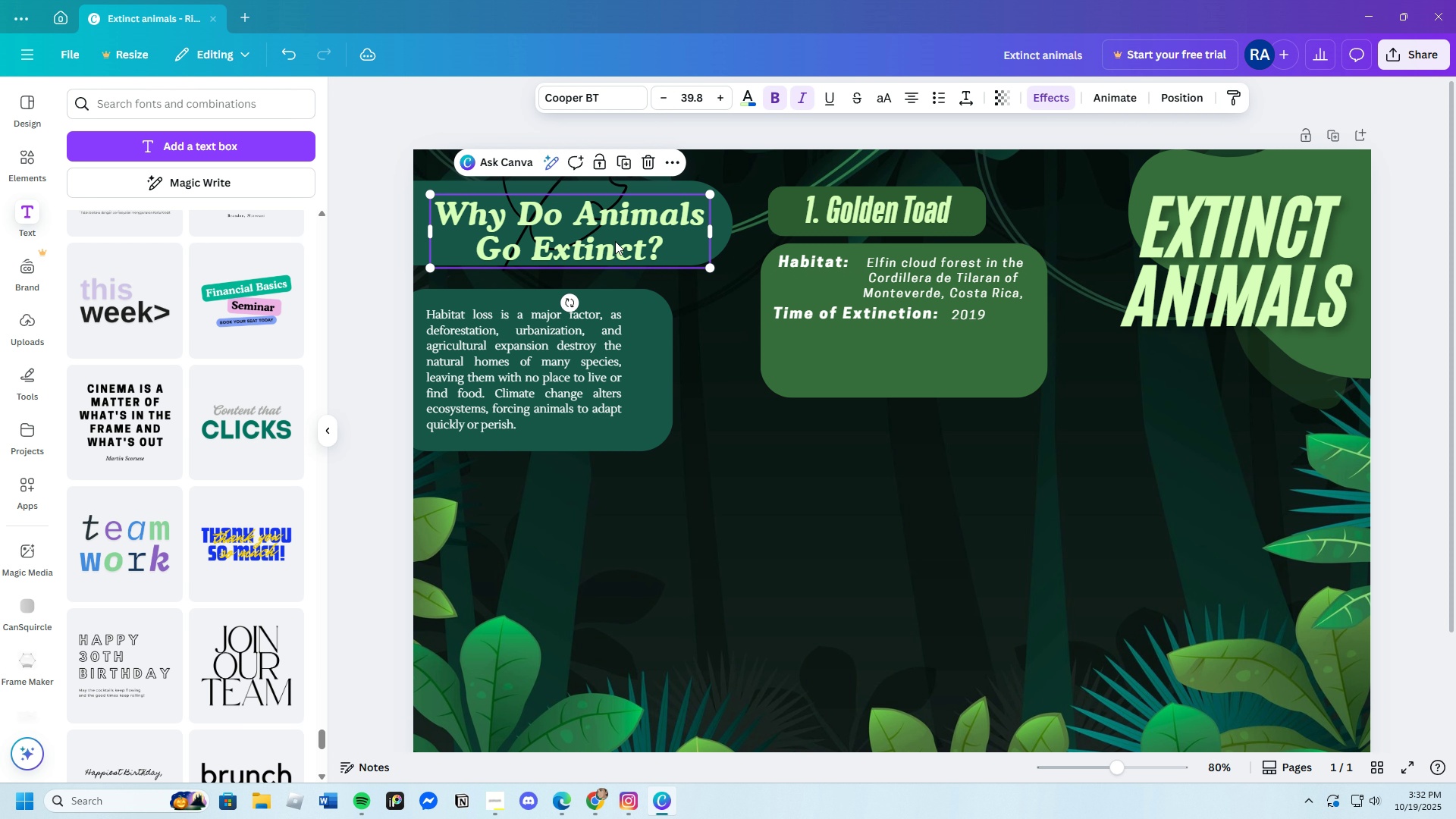 
left_click([615, 241])
 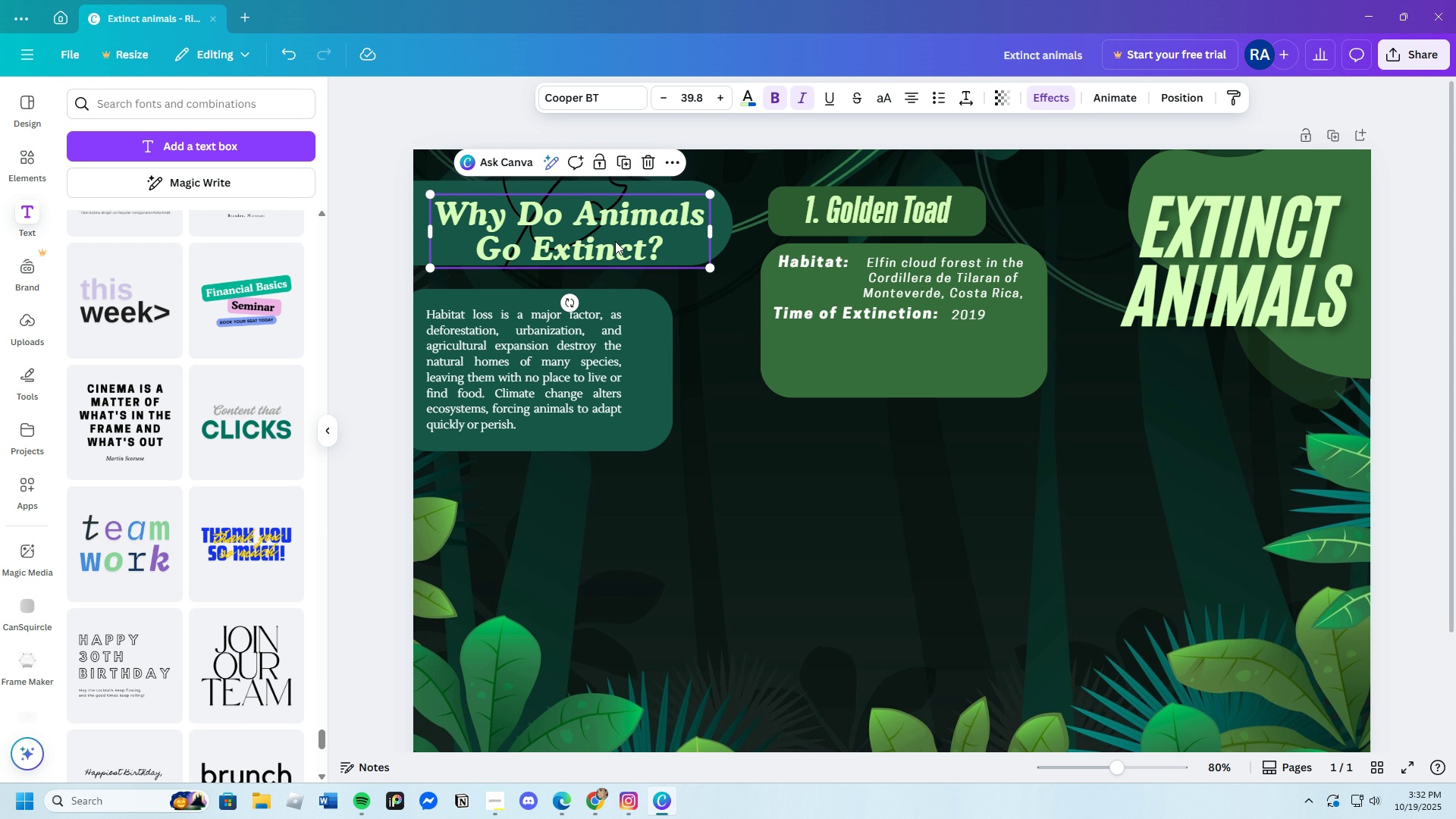 
left_click_drag(start_coordinate=[615, 241], to_coordinate=[612, 235])
 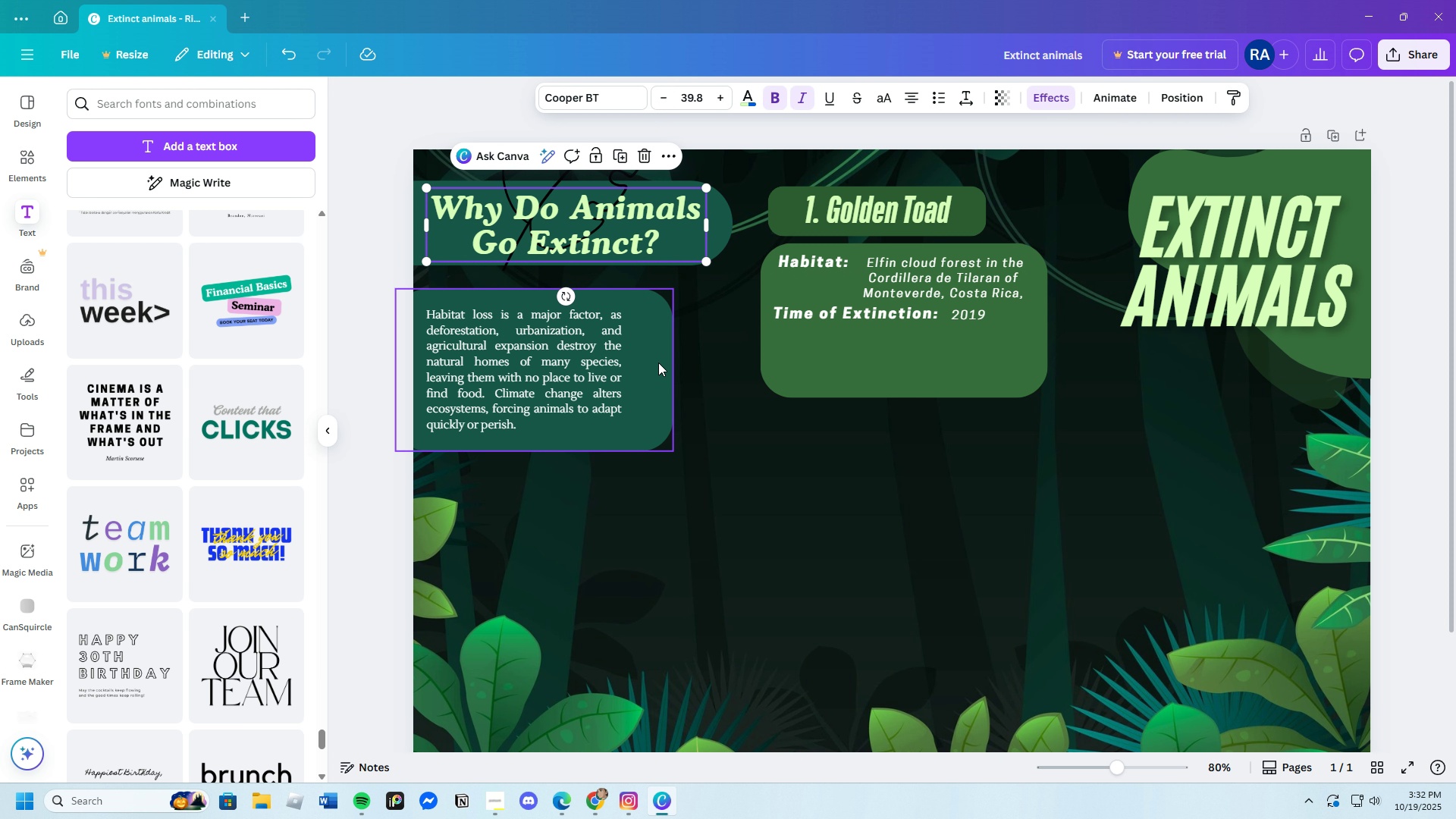 
left_click([658, 362])
 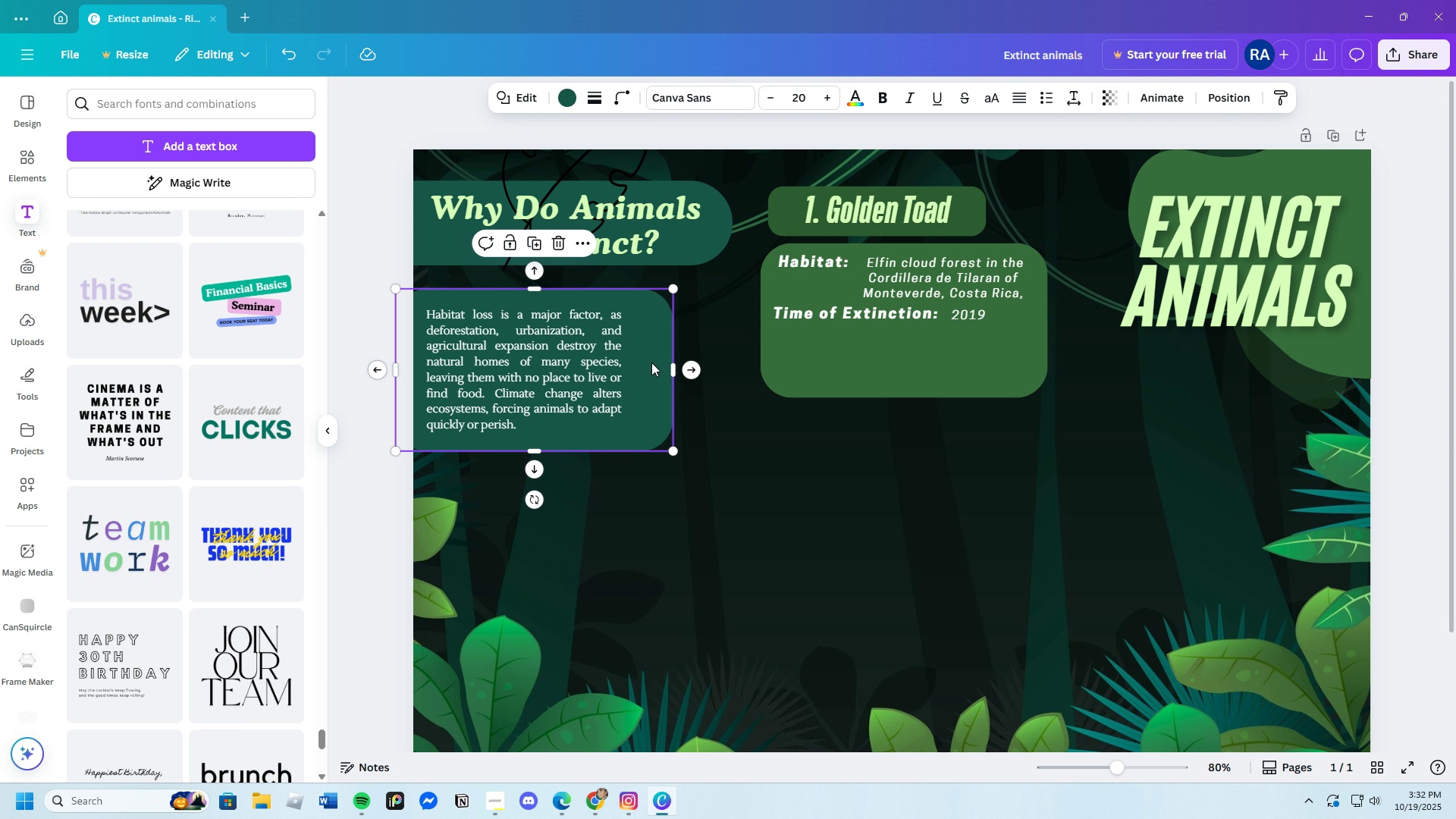 
left_click_drag(start_coordinate=[652, 362], to_coordinate=[652, 347])
 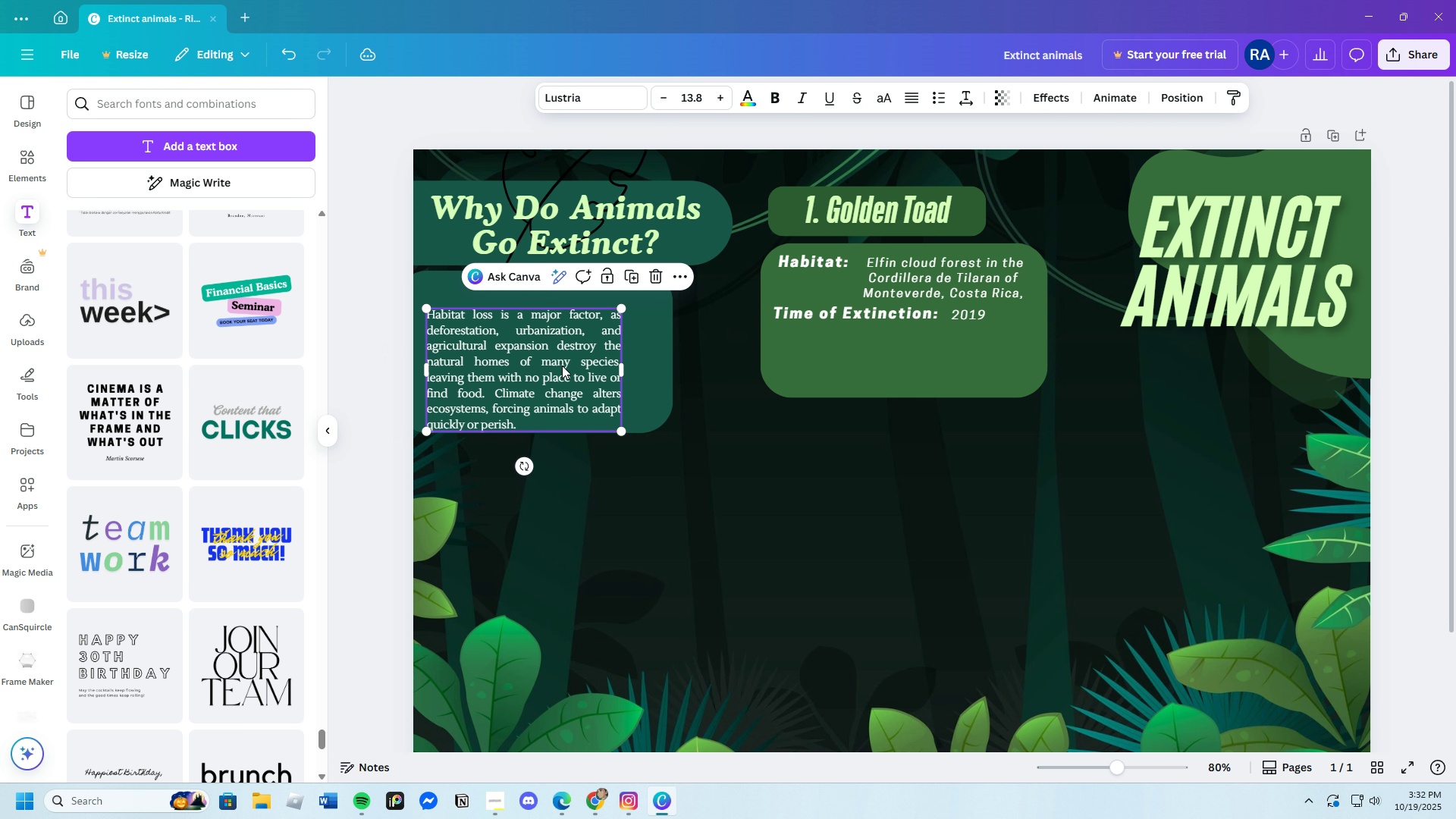 
left_click([562, 366])
 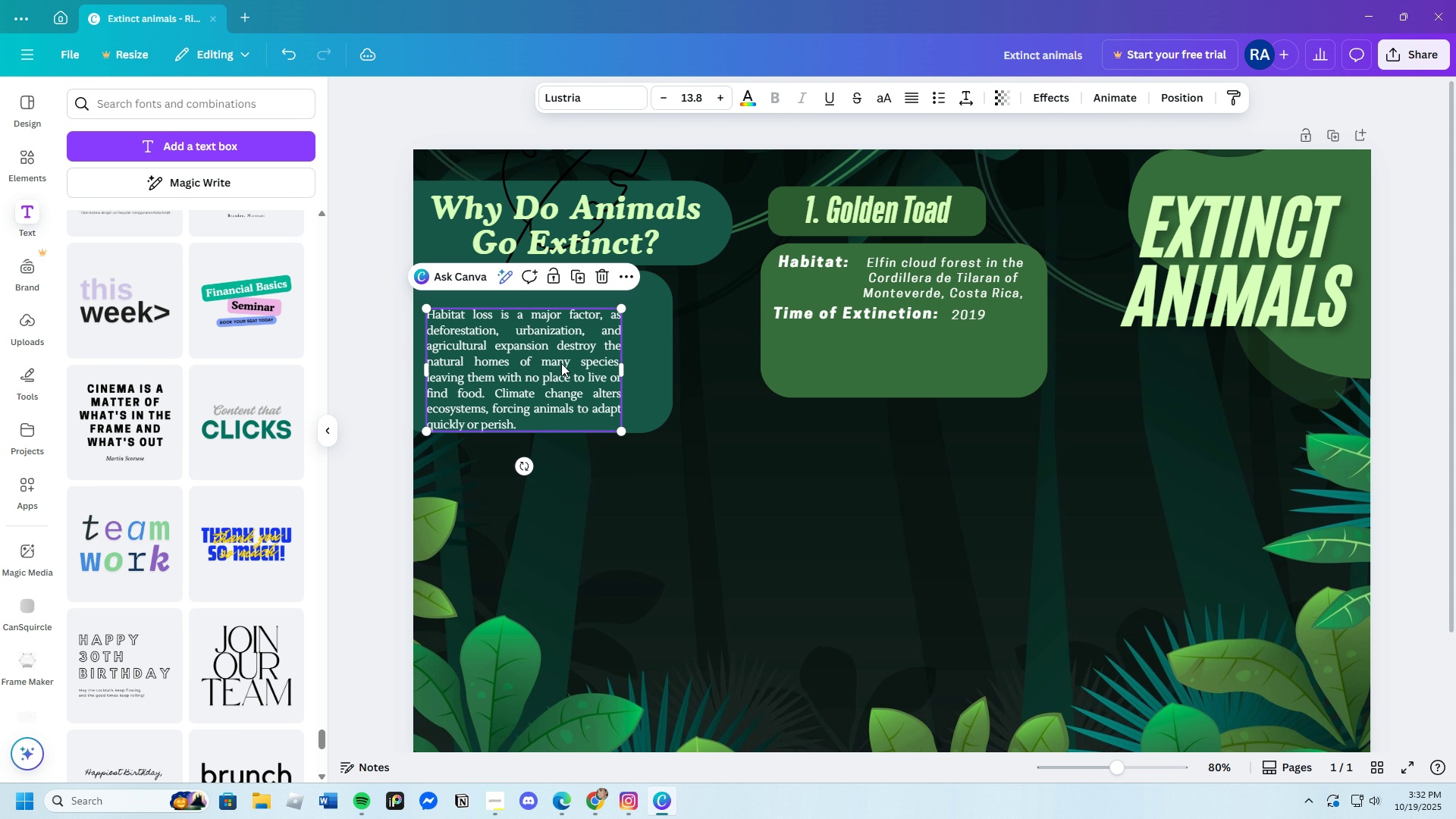 
left_click_drag(start_coordinate=[561, 366], to_coordinate=[555, 346])
 